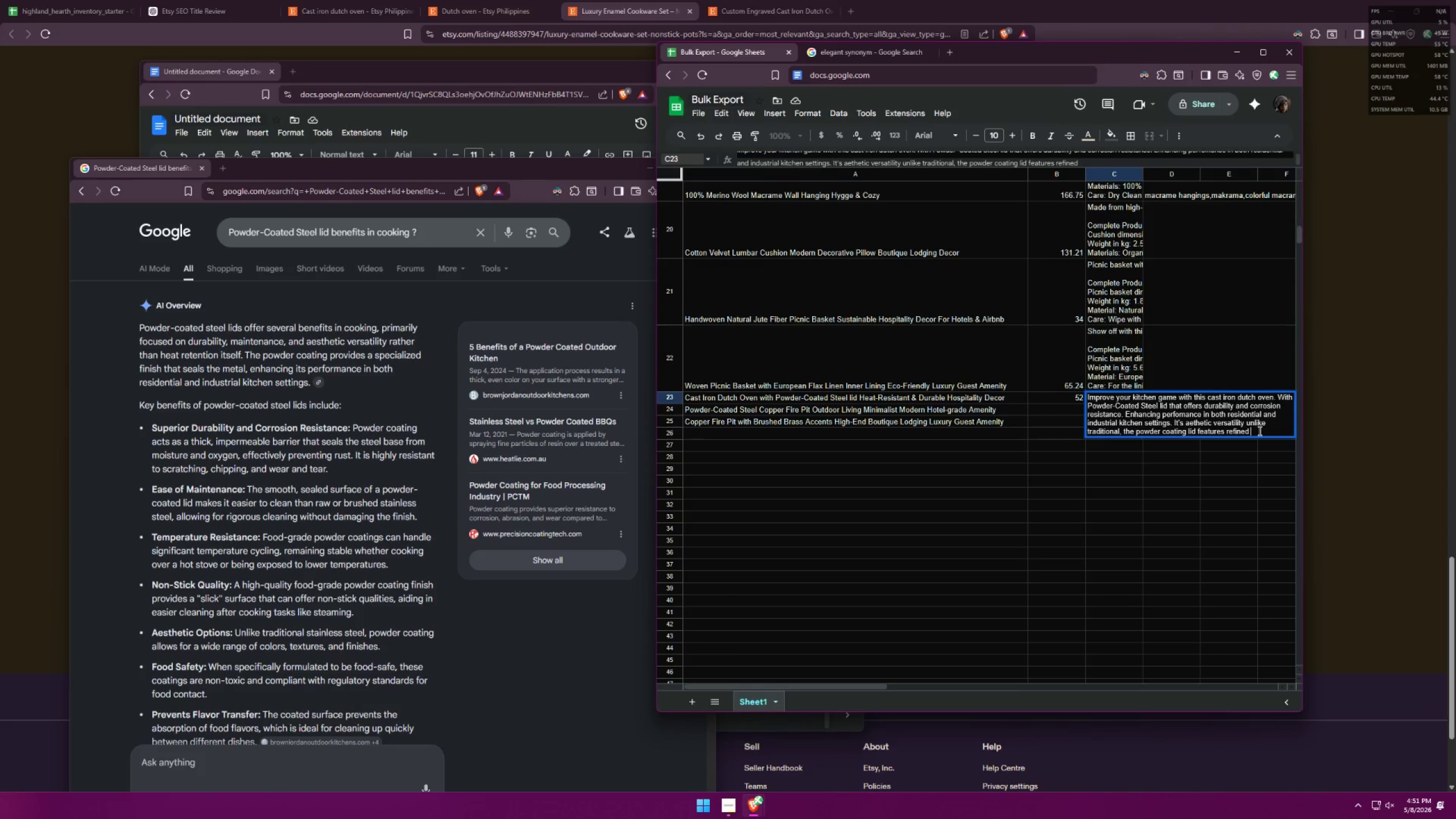 
type(design)
 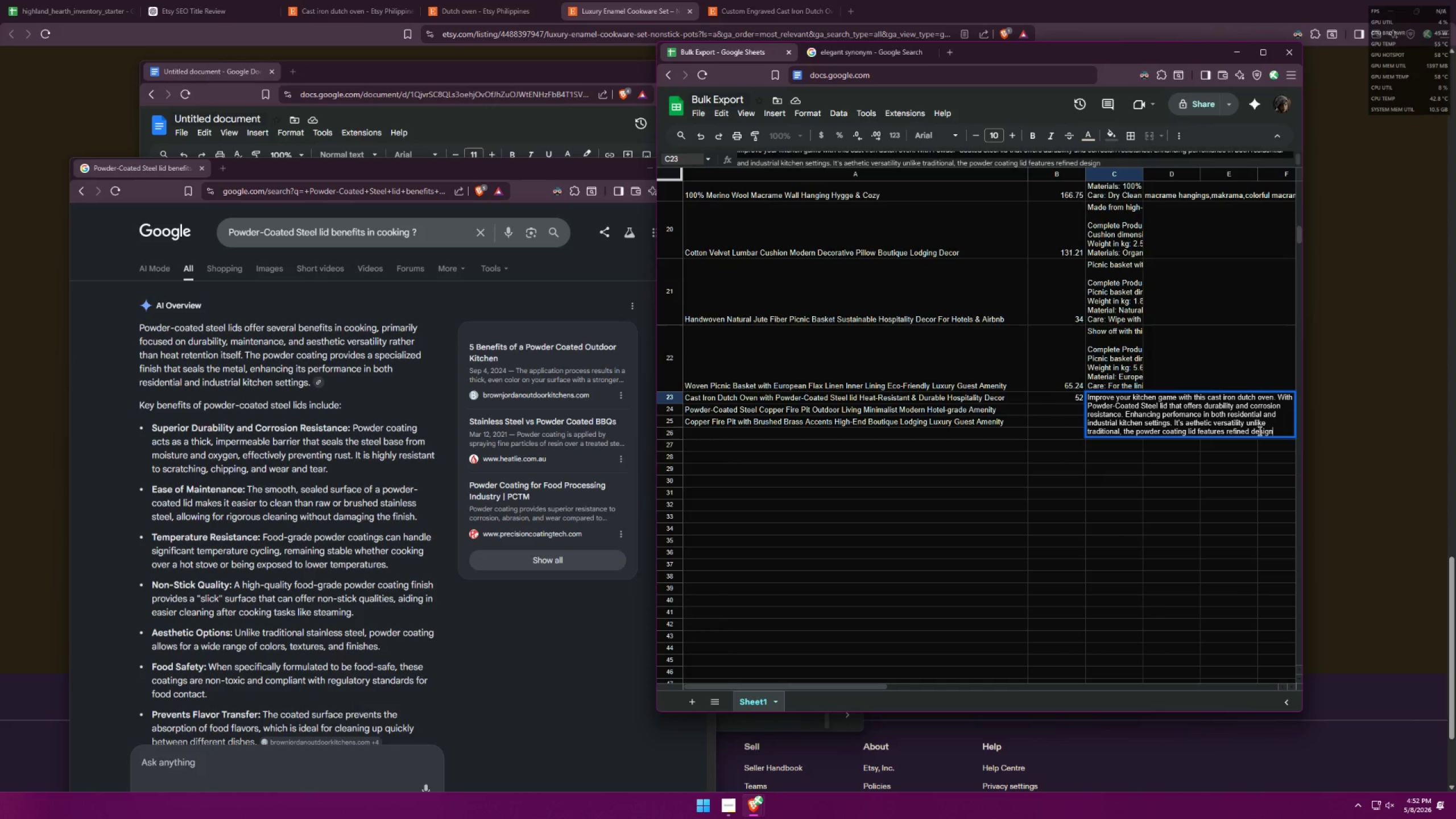 
wait(13.84)
 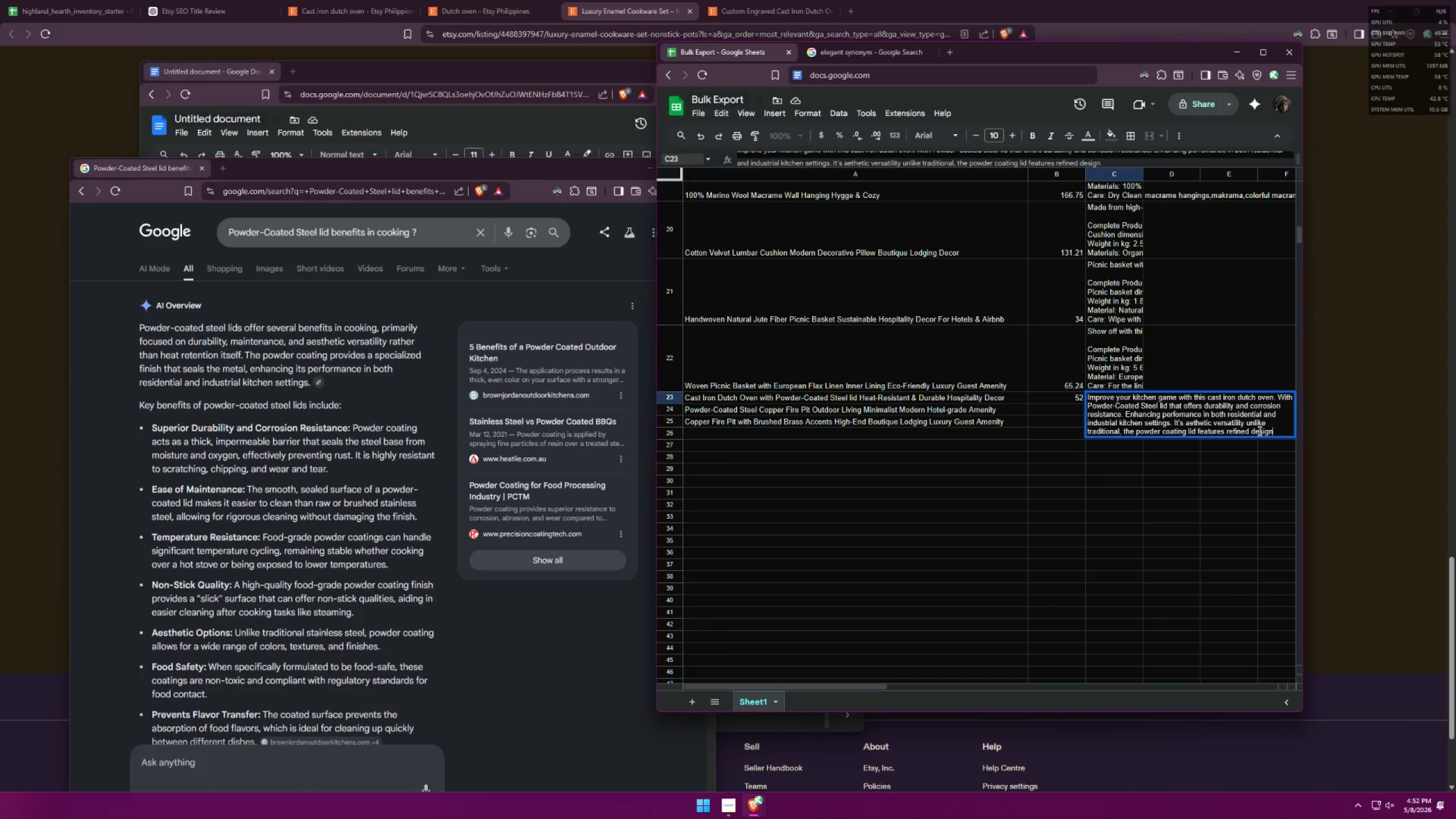 
type( while )
 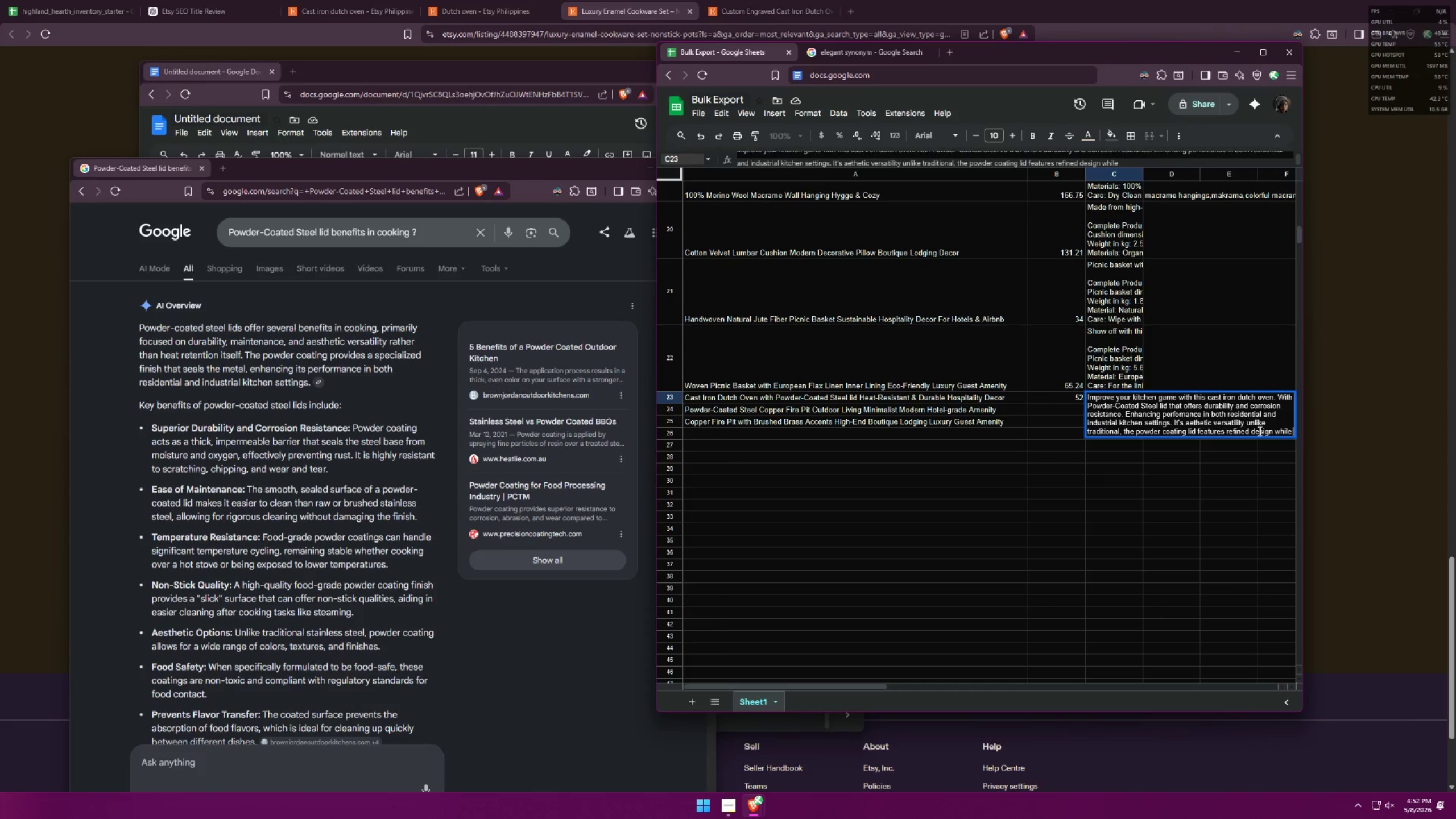 
key(Backspace)
 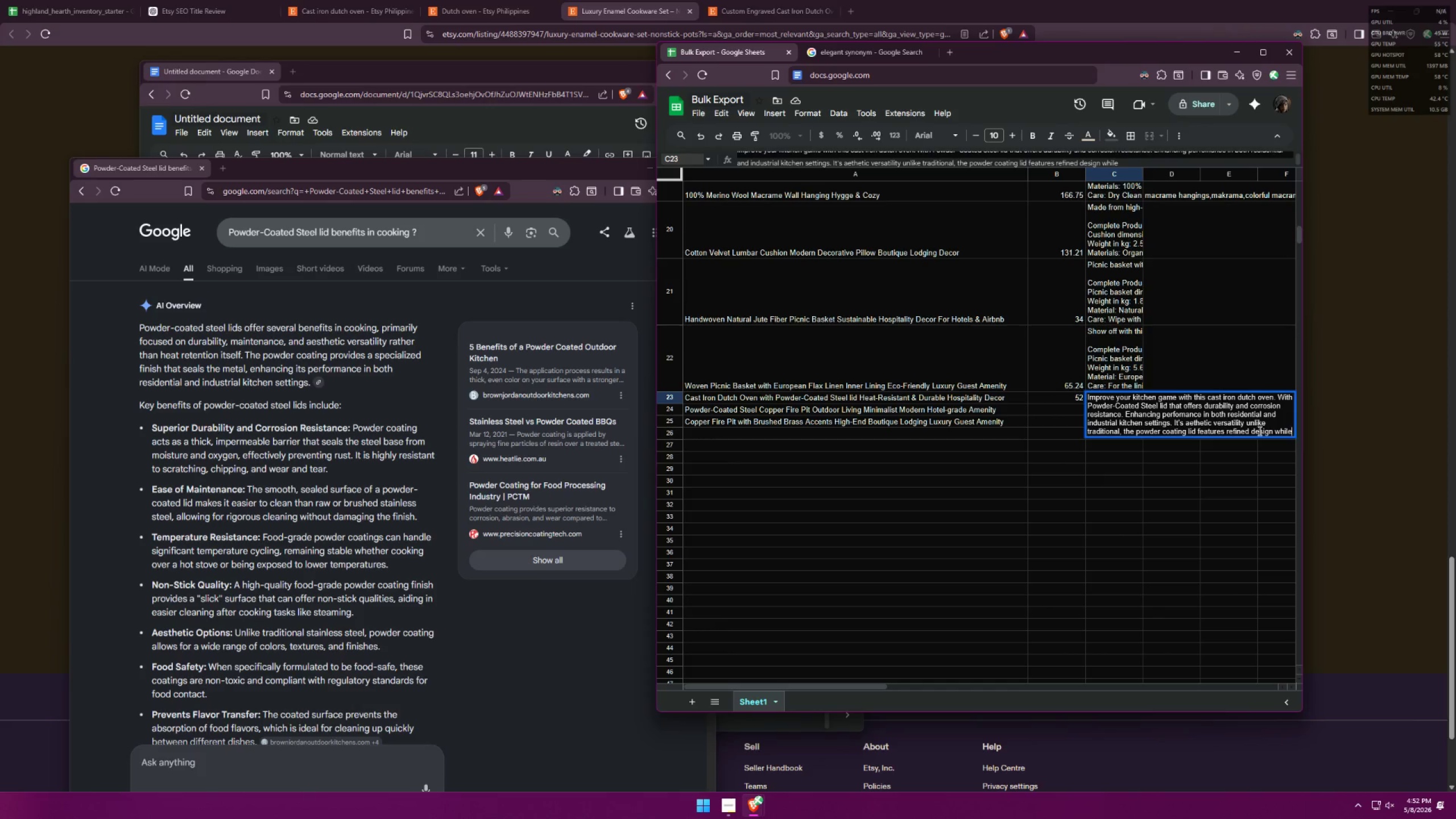 
key(Backspace)
 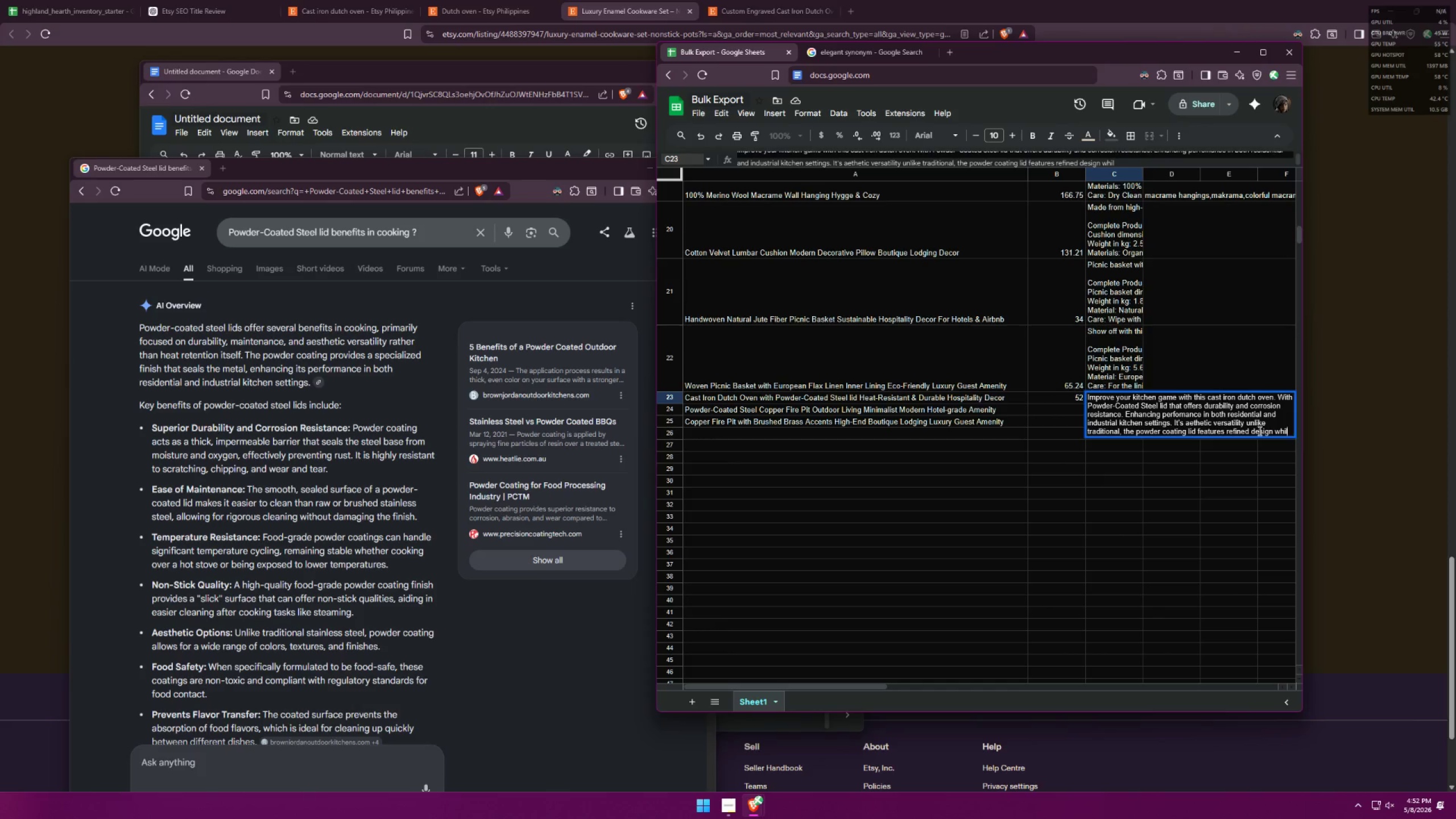 
key(Backspace)
 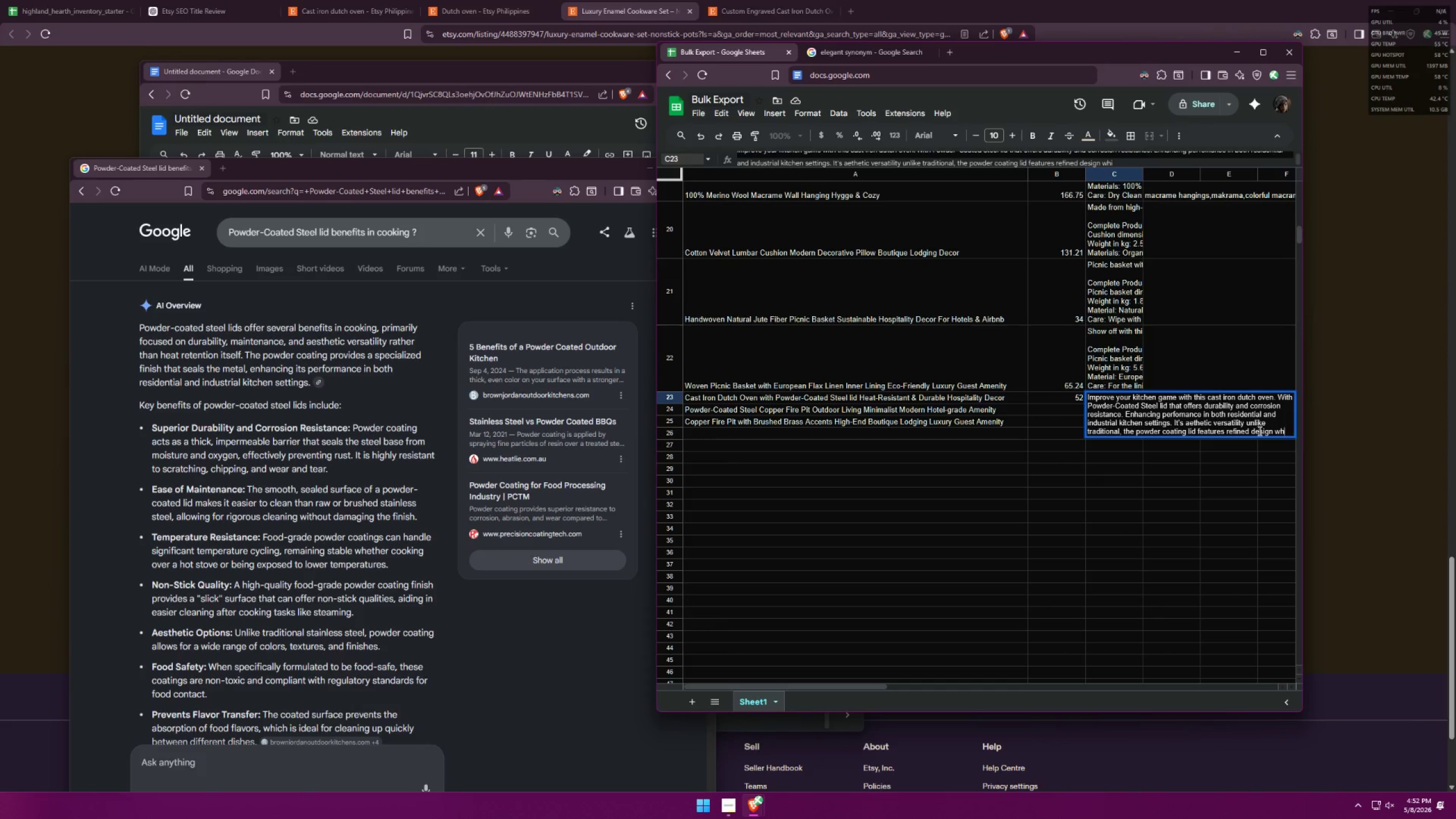 
key(Backspace)
 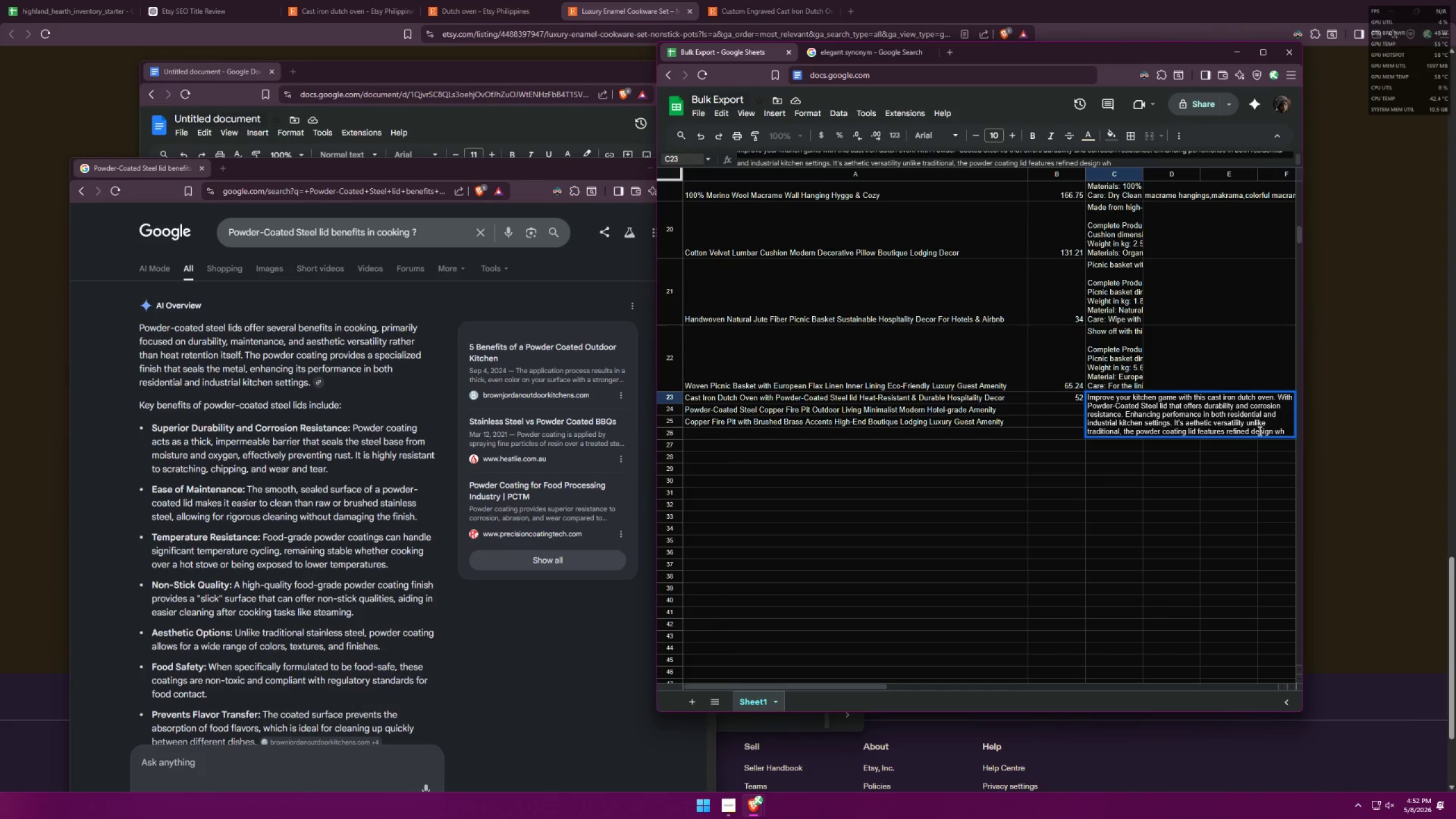 
key(Backspace)
 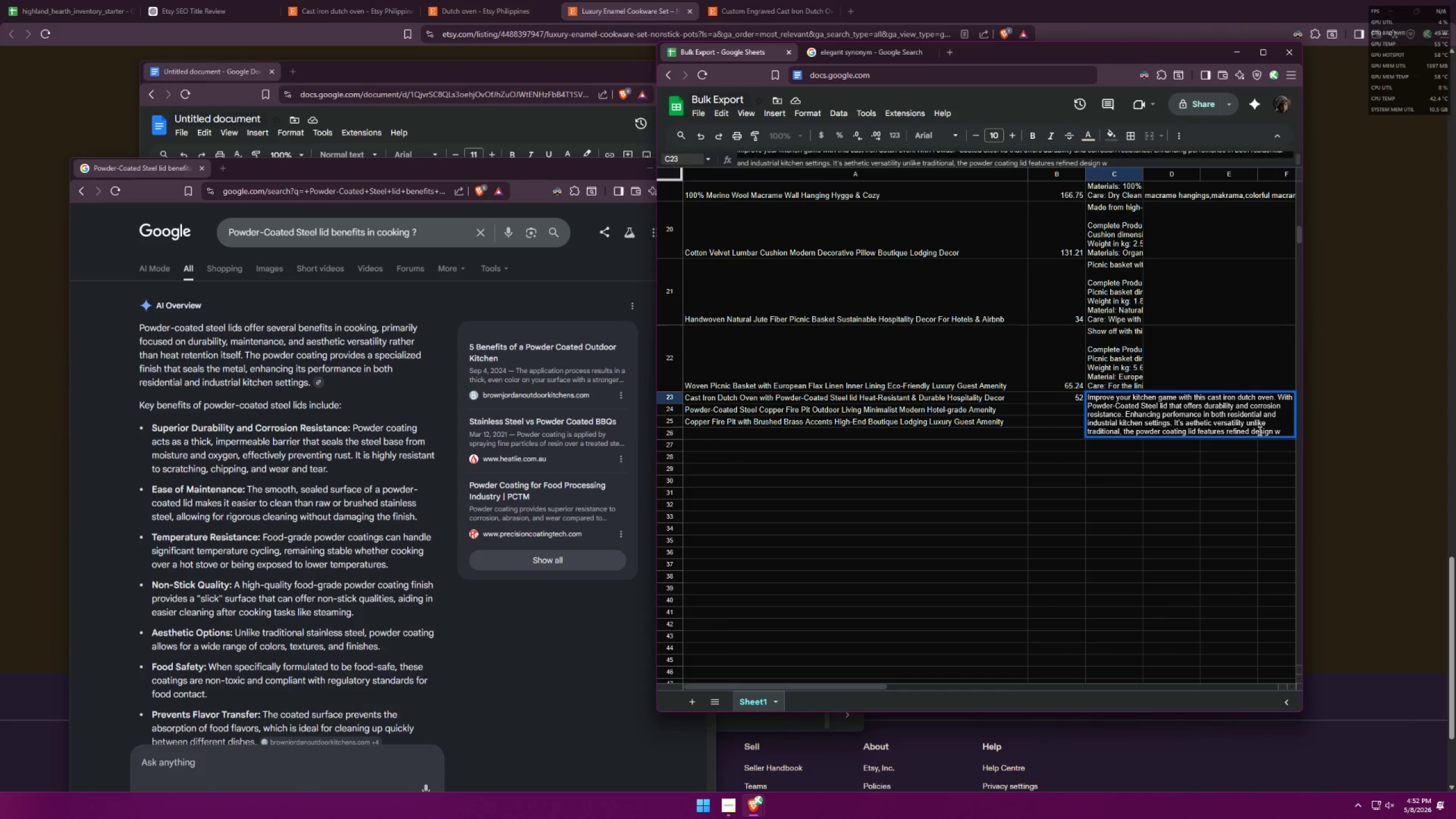 
key(Backspace)
 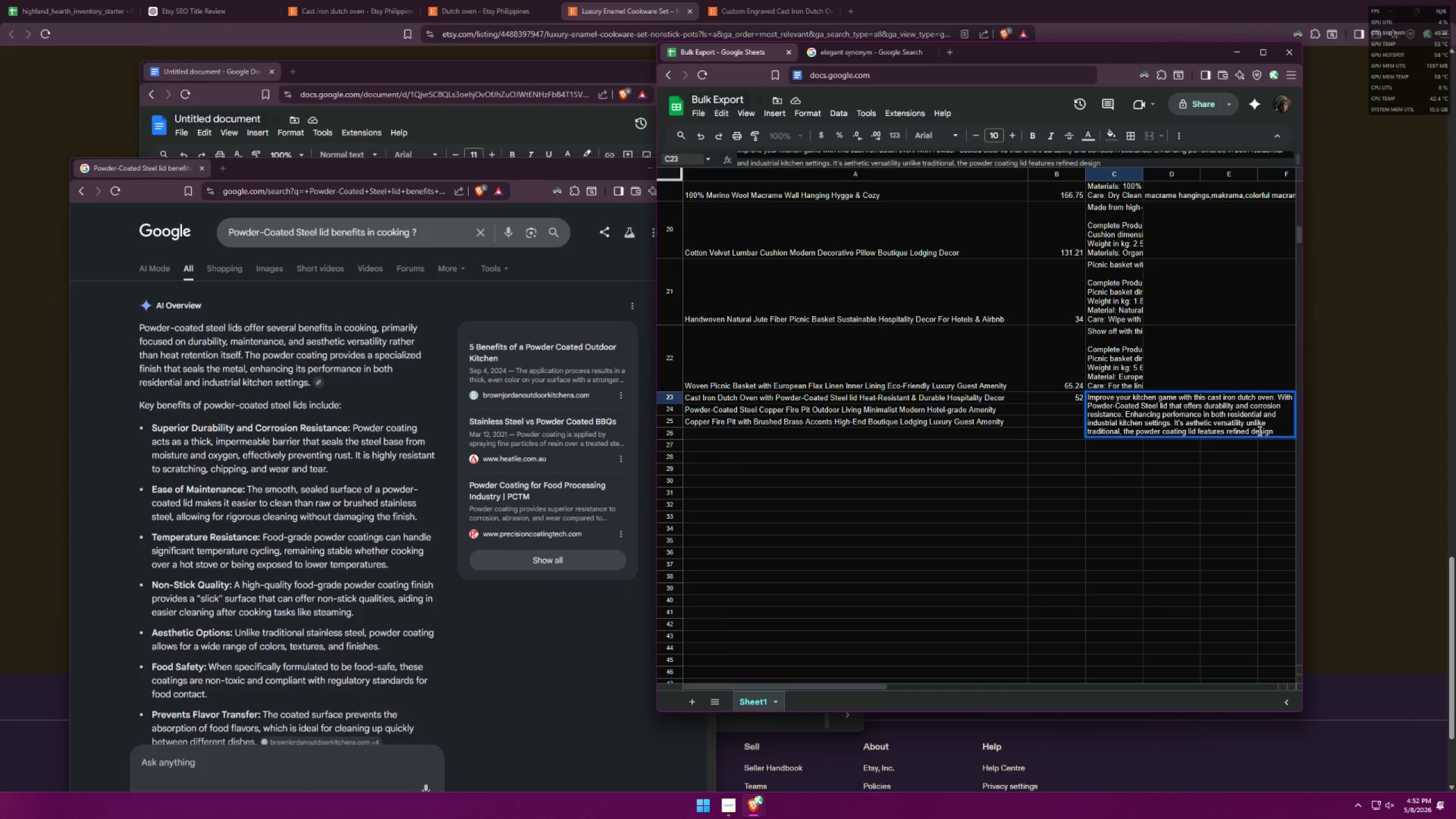 
key(Backspace)
 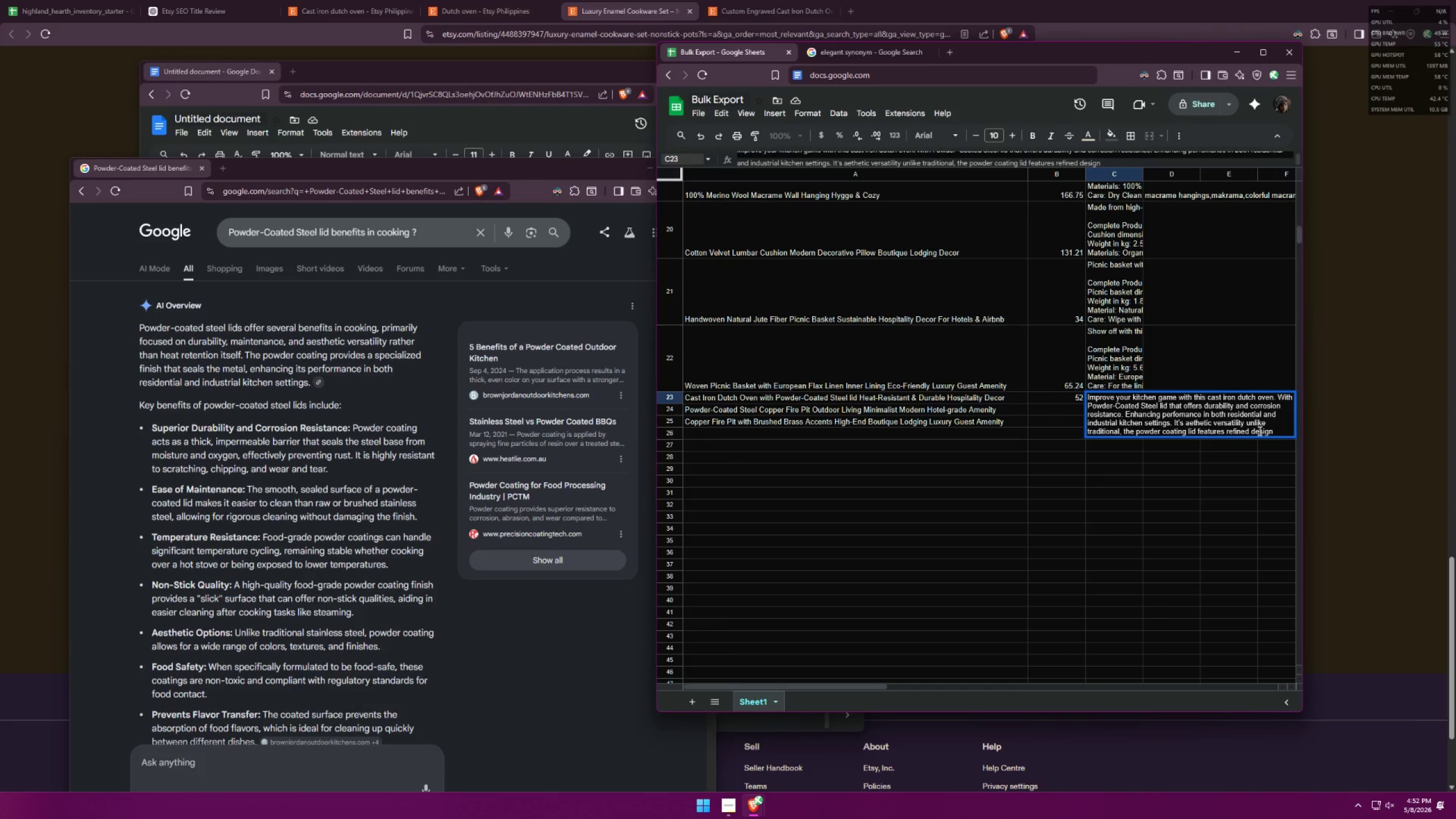 
key(Backspace)
 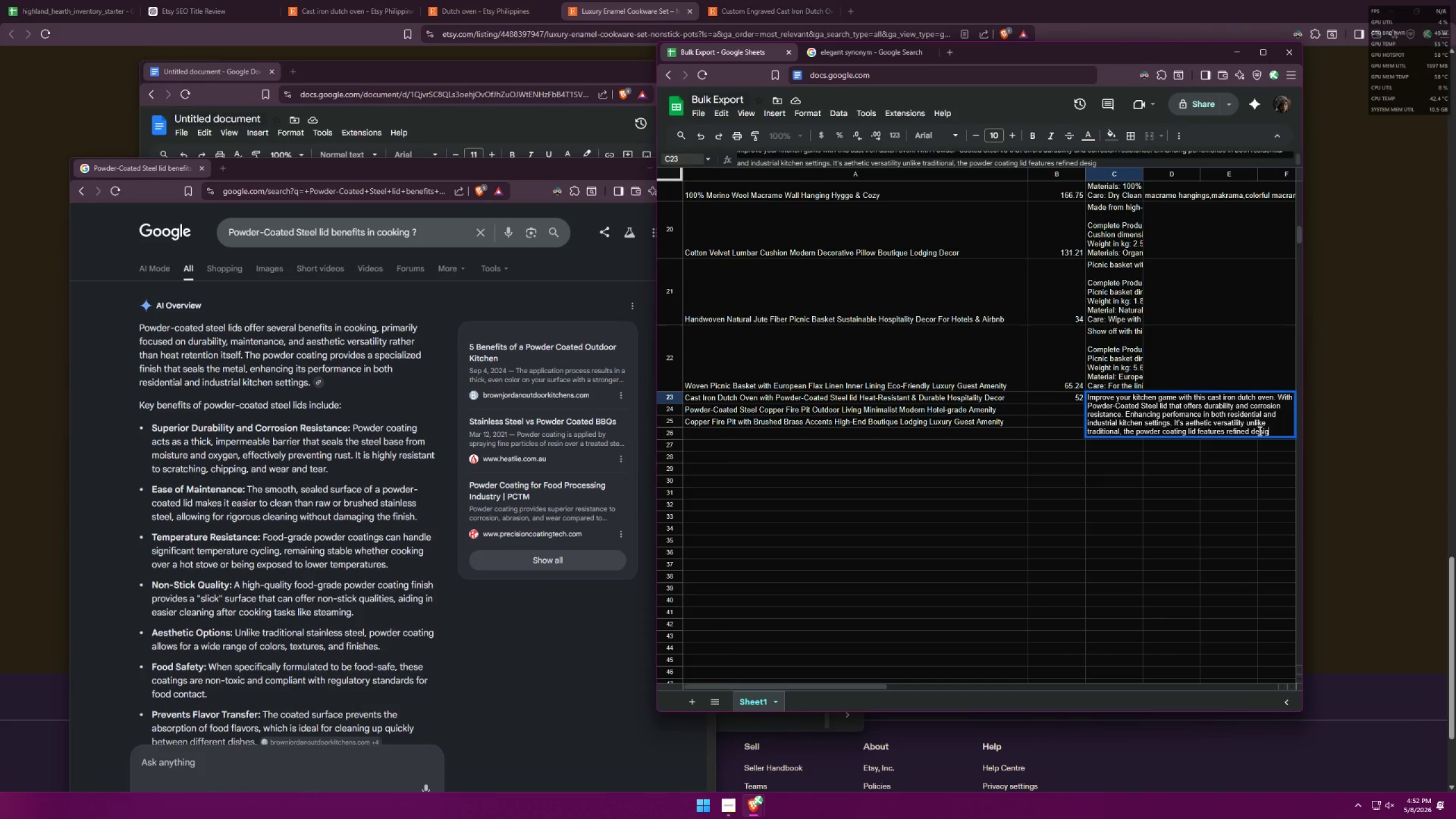 
key(Period)
 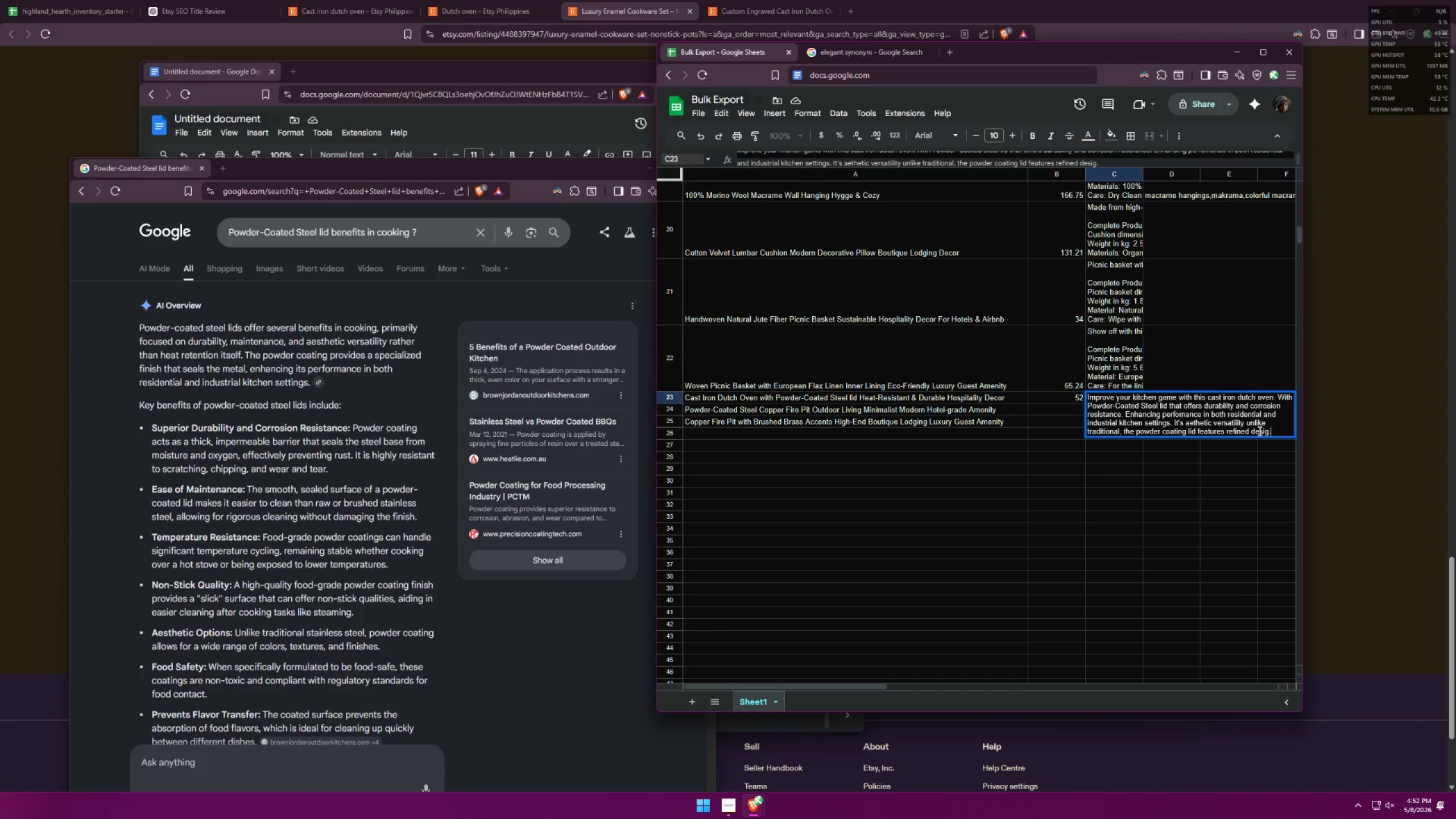 
key(Backspace)
 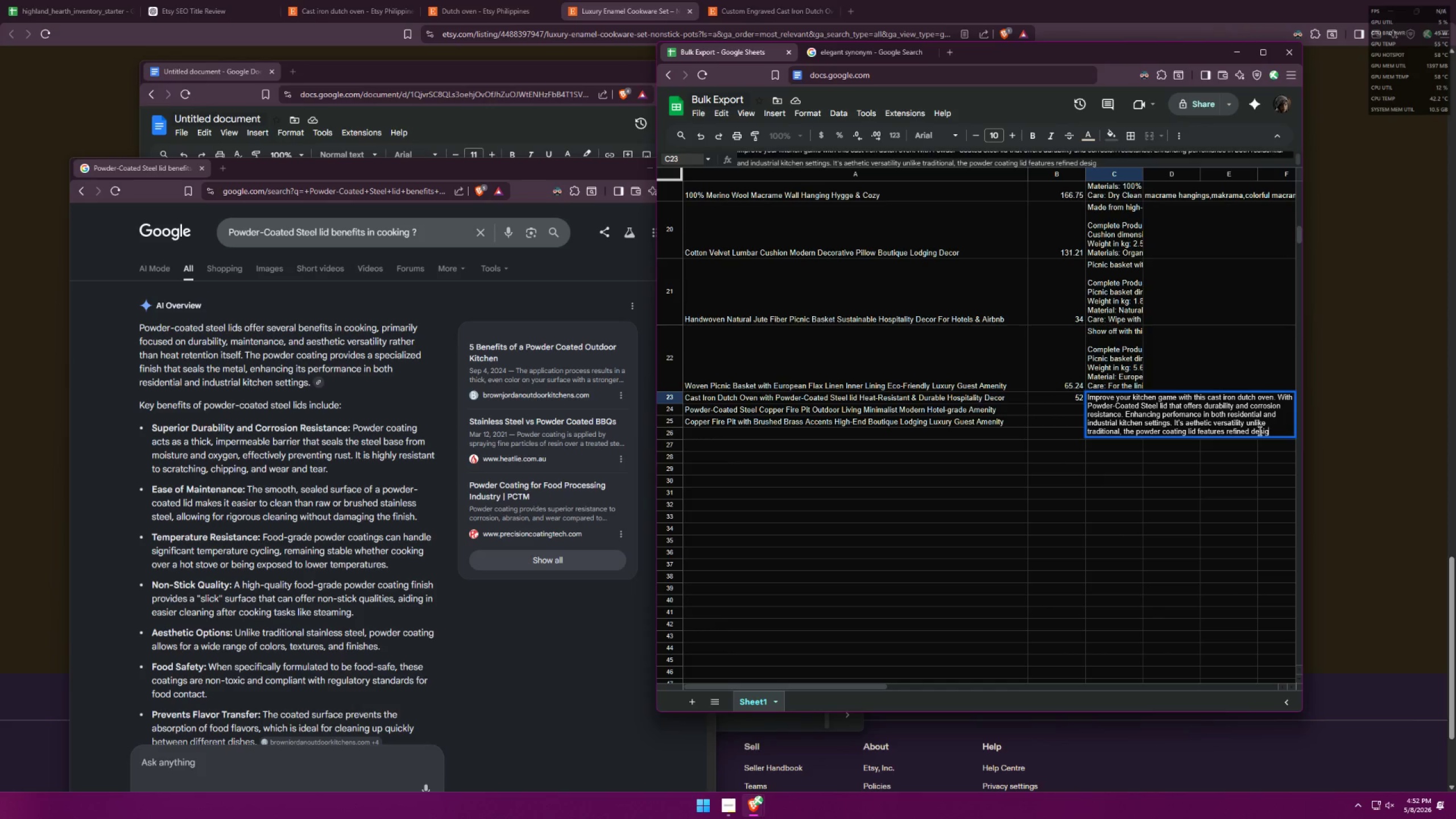 
key(N)
 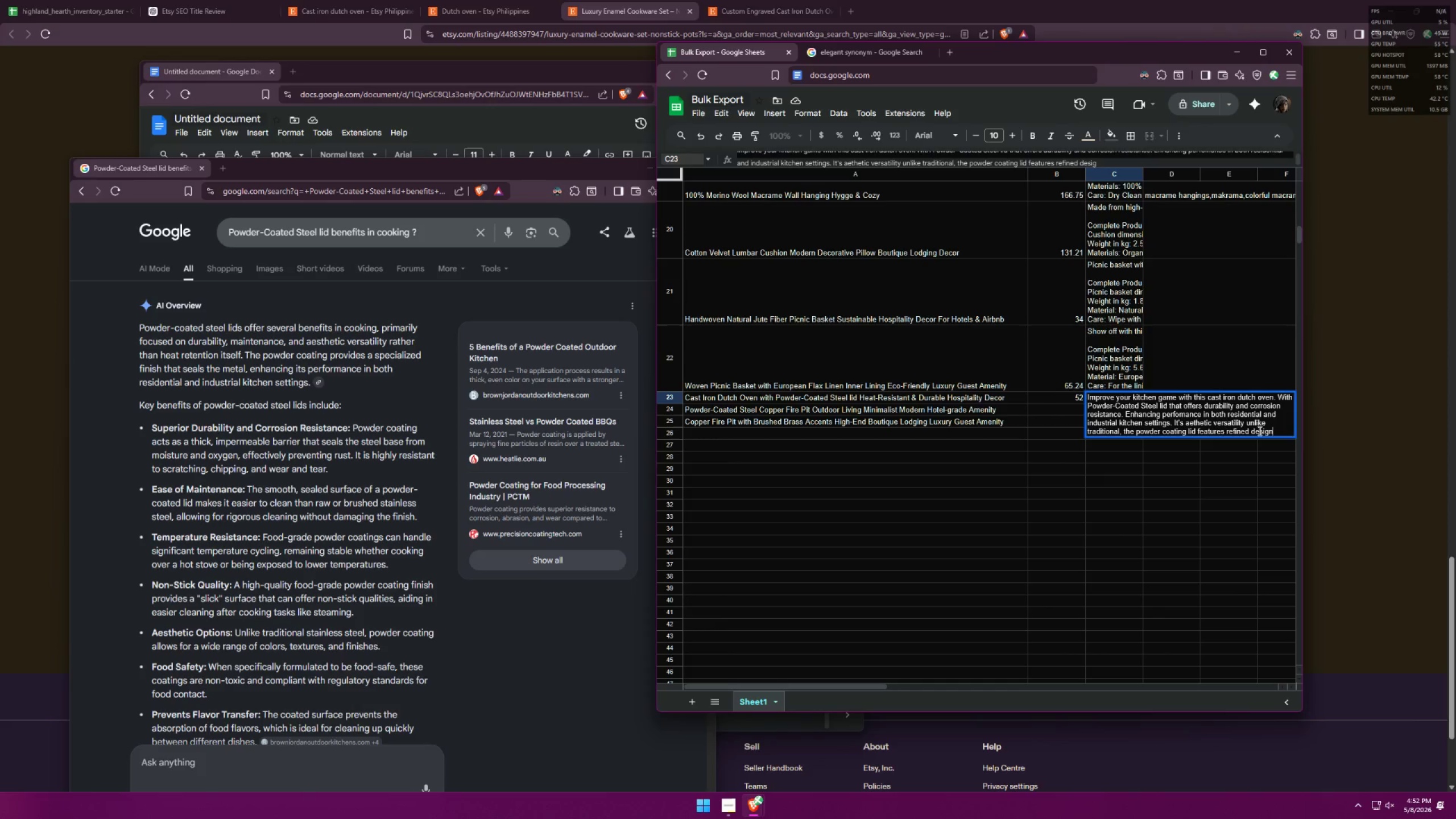 
key(Period)
 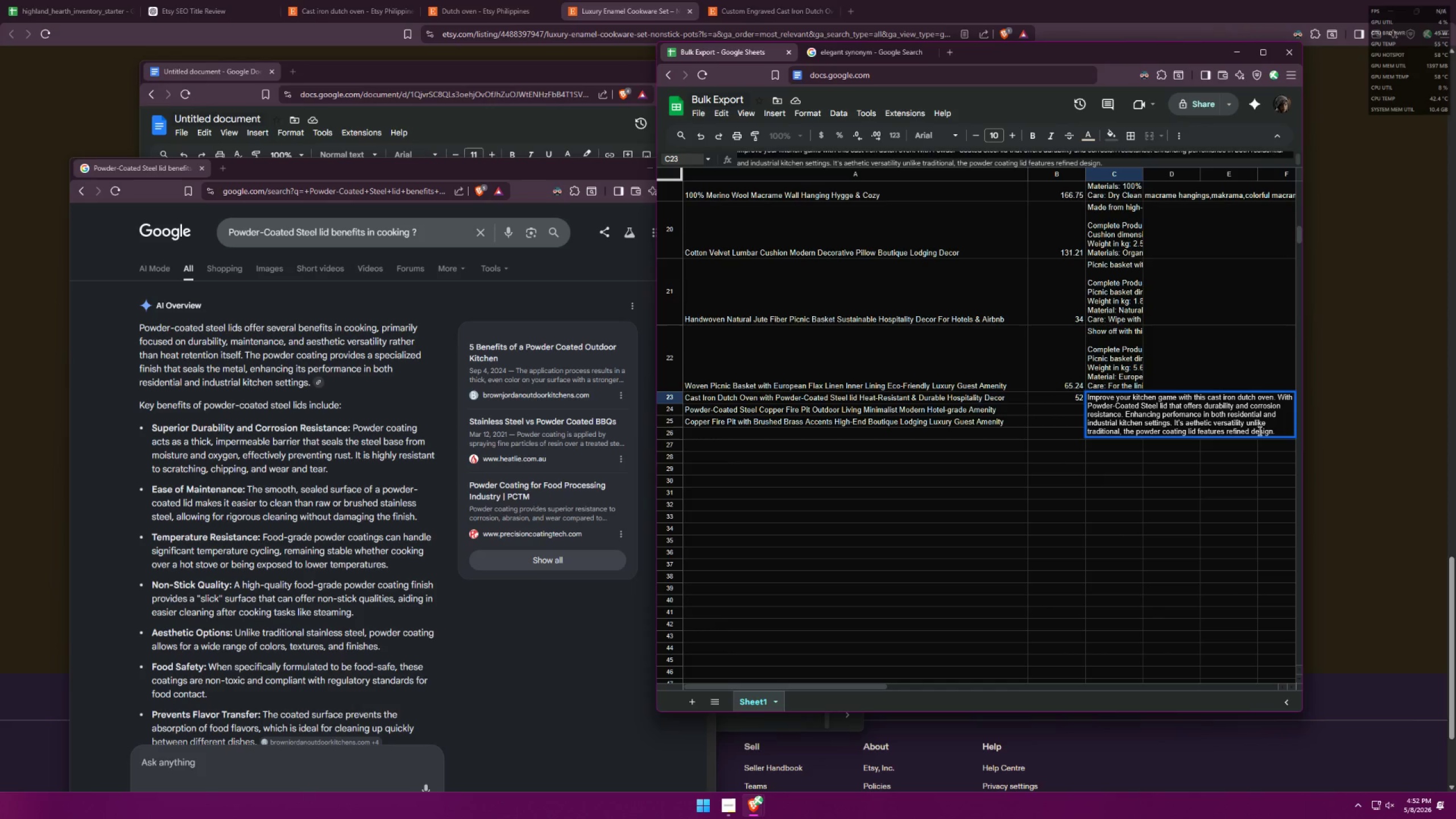 
wait(5.28)
 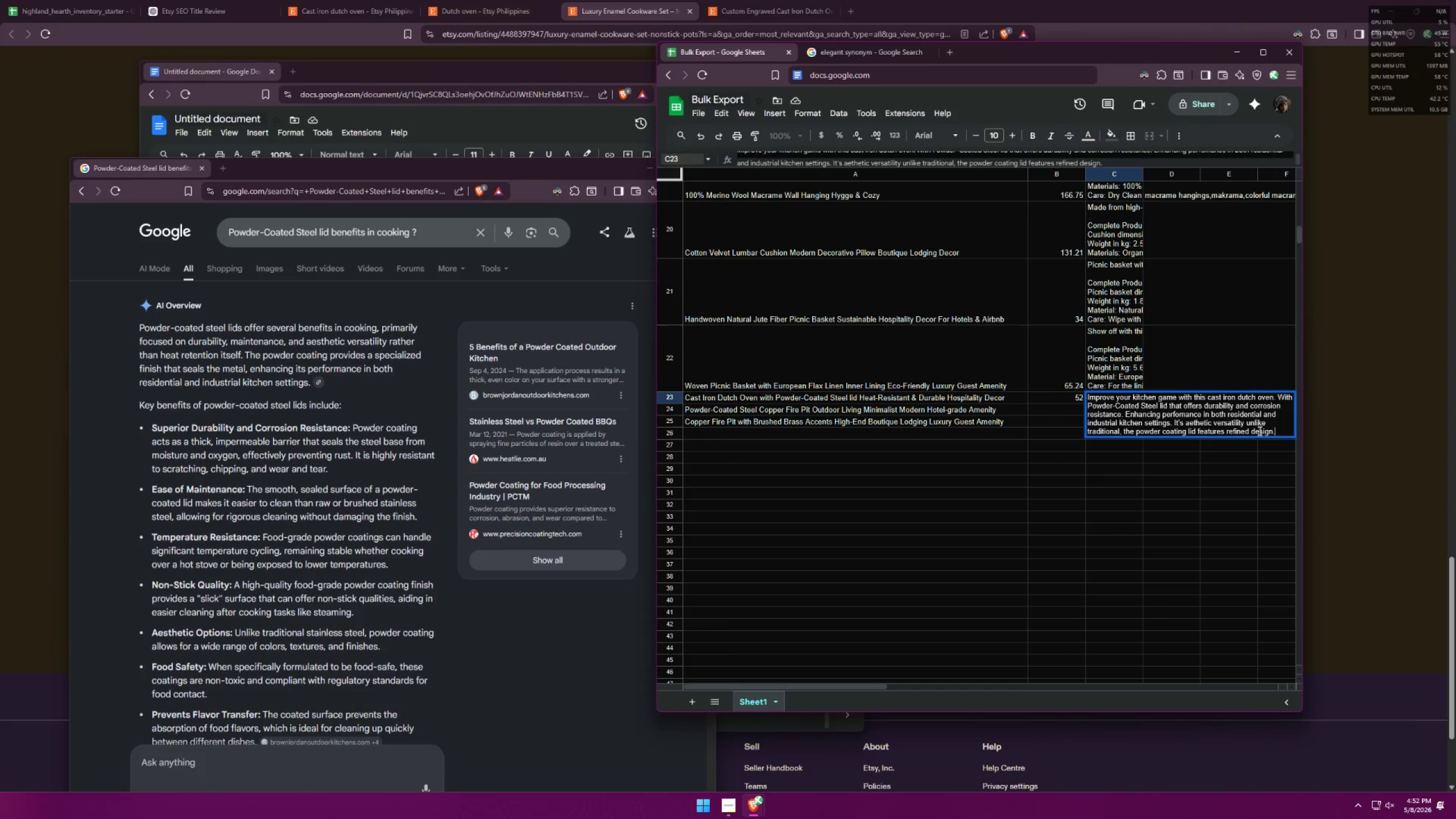 
key(Space)
 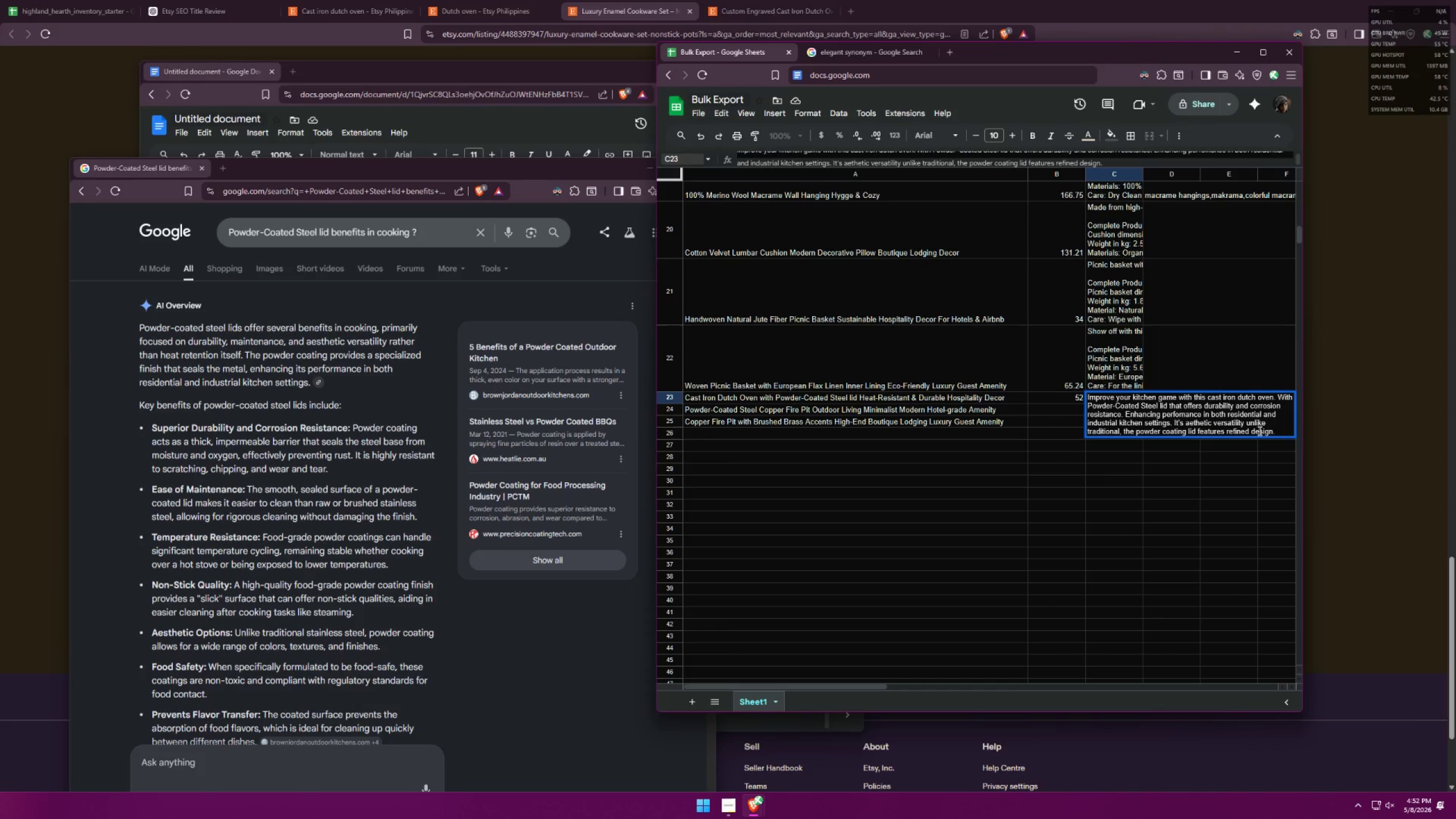 
type(Perfect f)
key(Backspace)
type(f)
key(Backspace)
type(f)
key(Backspace)
type(for showing off )
 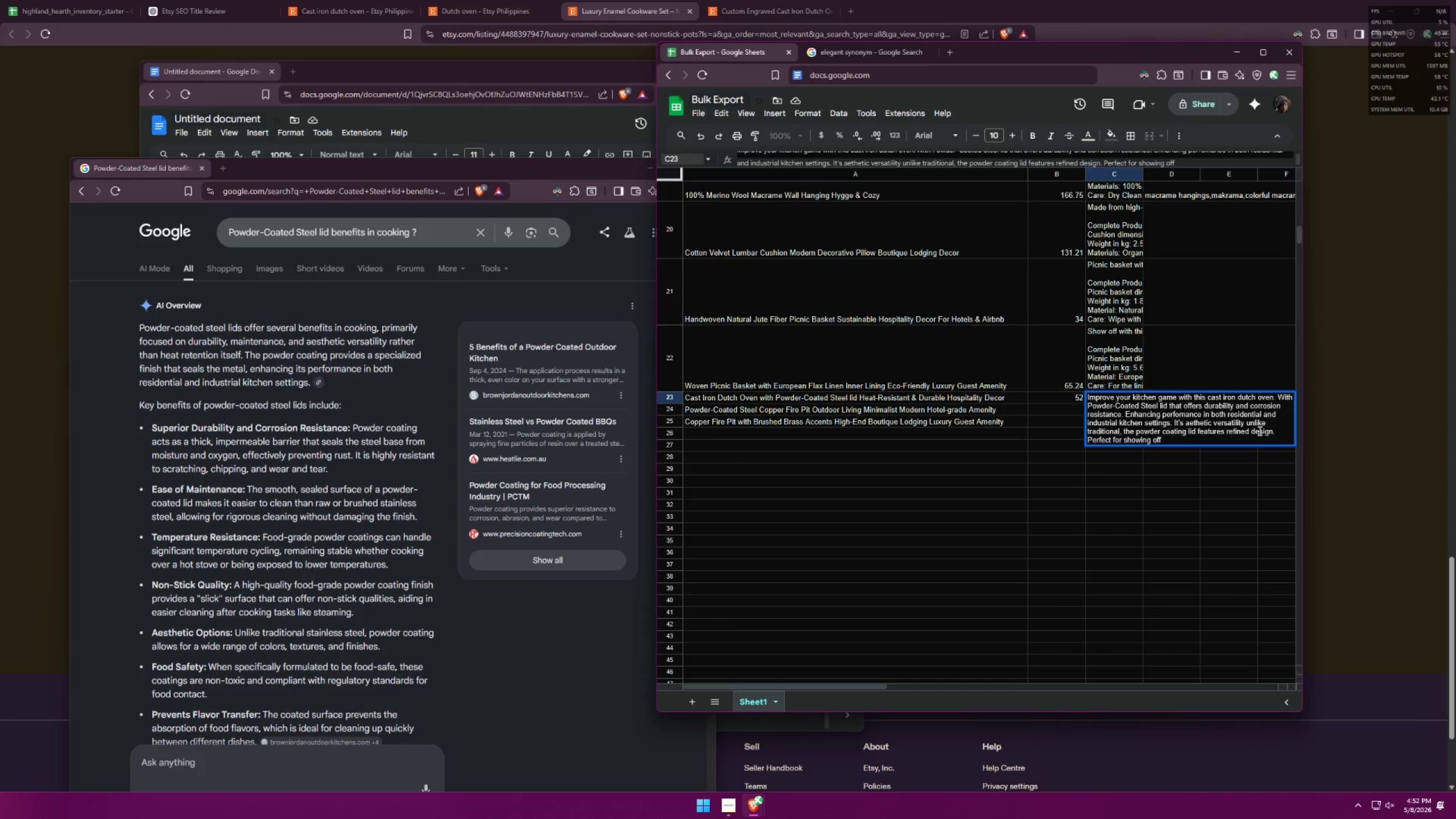 
type(kitchen )
 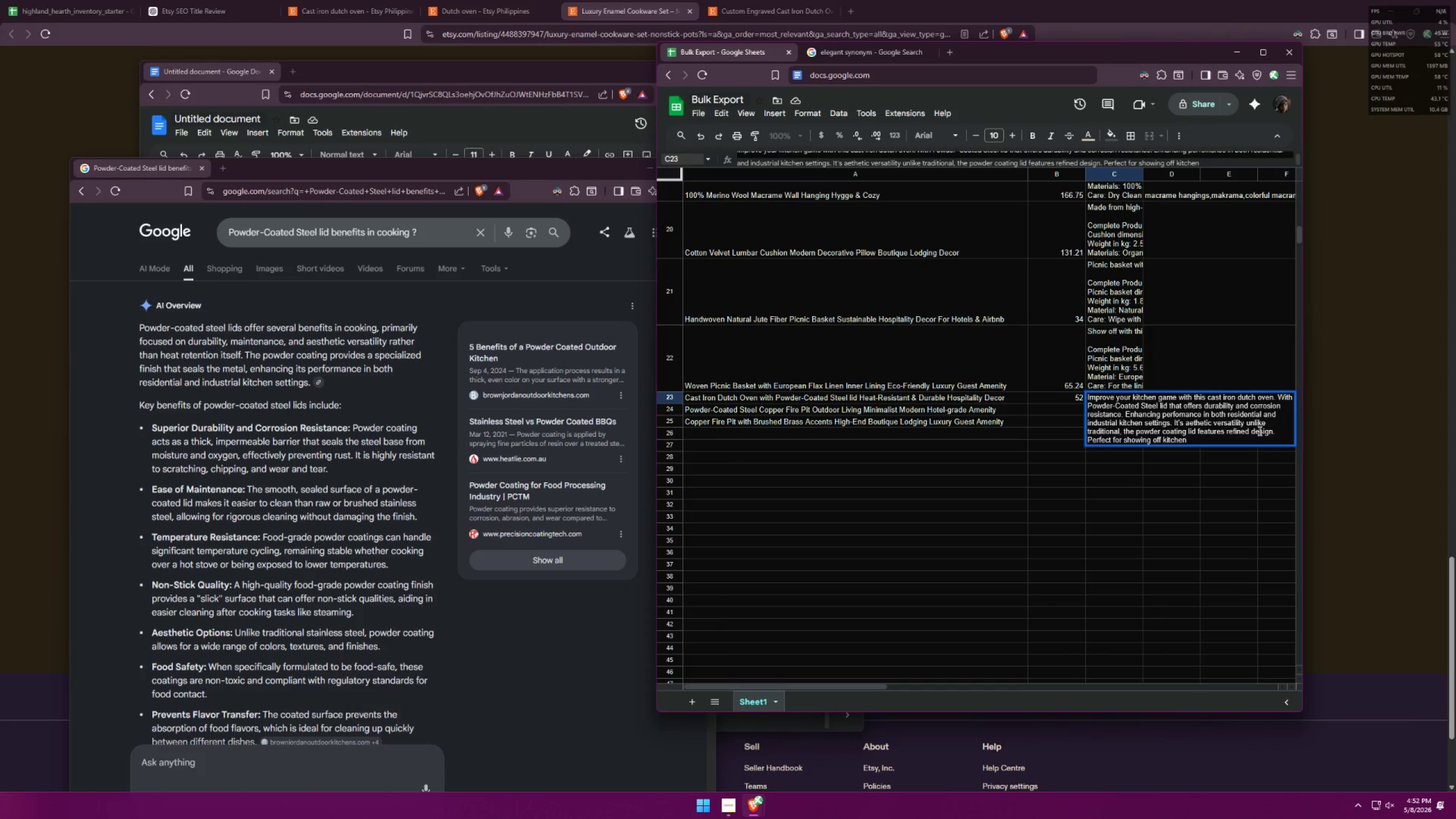 
key(Backspace)
key(Backspace)
key(Backspace)
key(Backspace)
key(Backspace)
key(Backspace)
key(Backspace)
key(Backspace)
type(fancy kitchen pans or as a )
 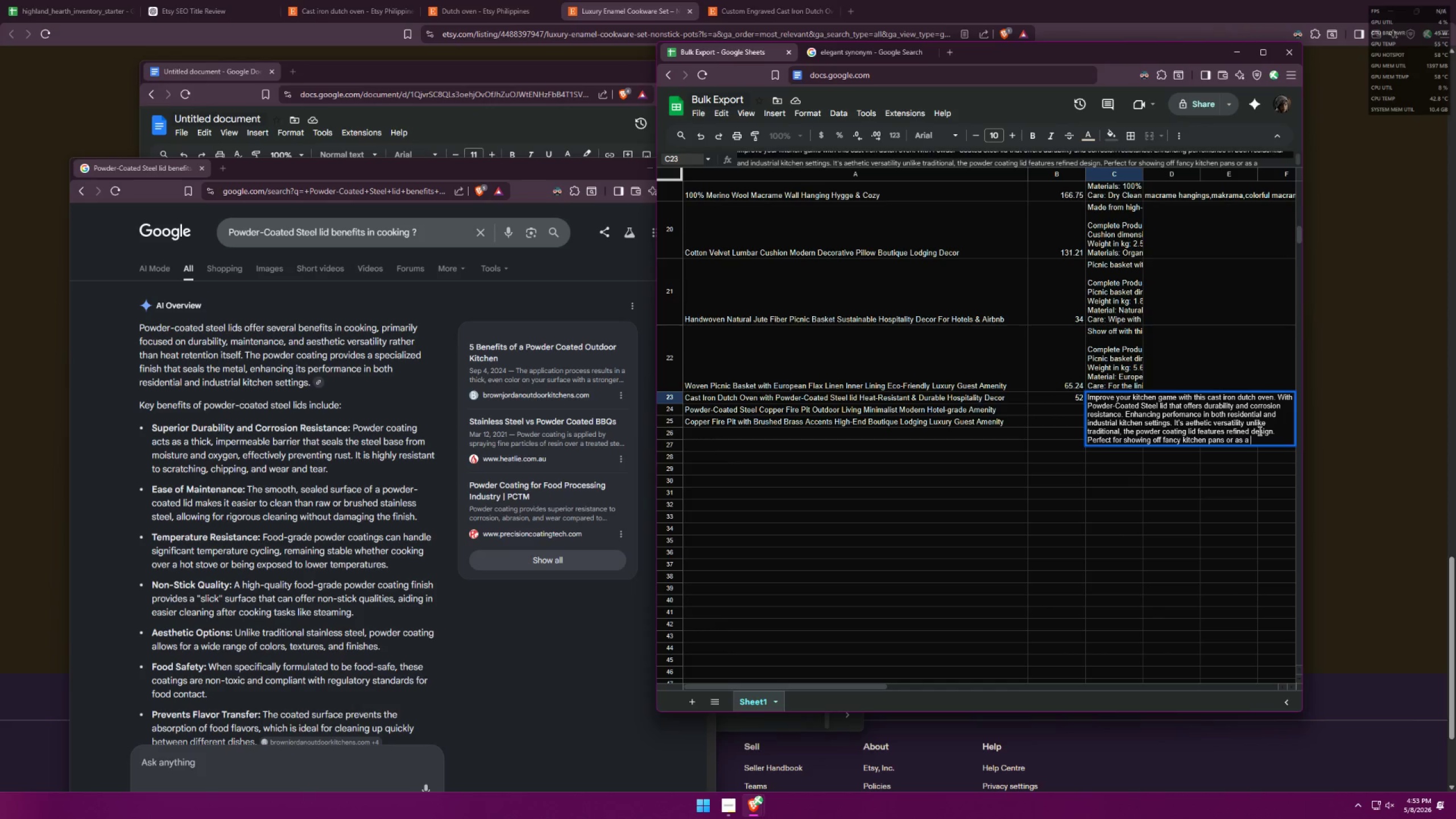 
left_click([825, 56])
 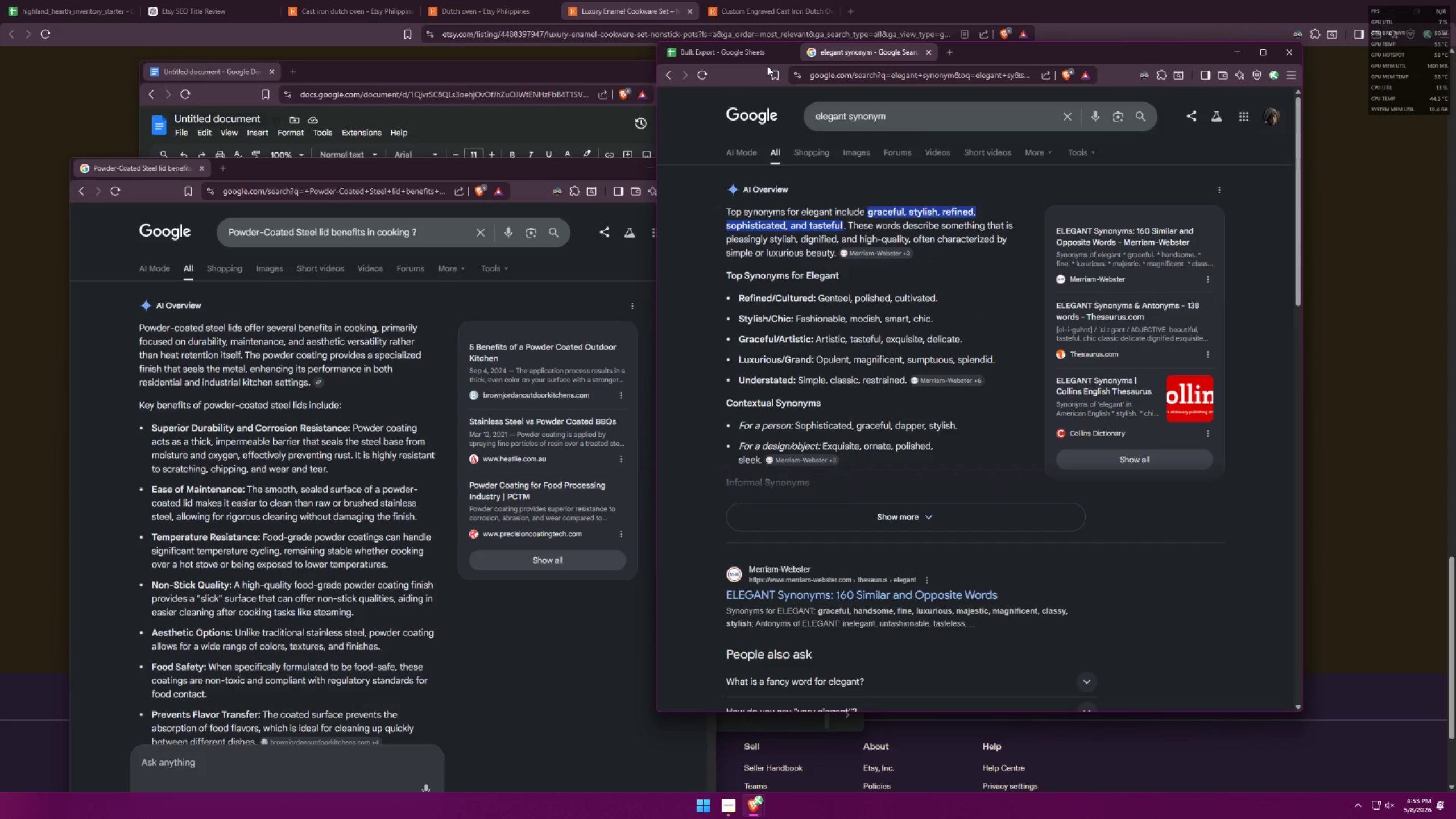 
wait(8.38)
 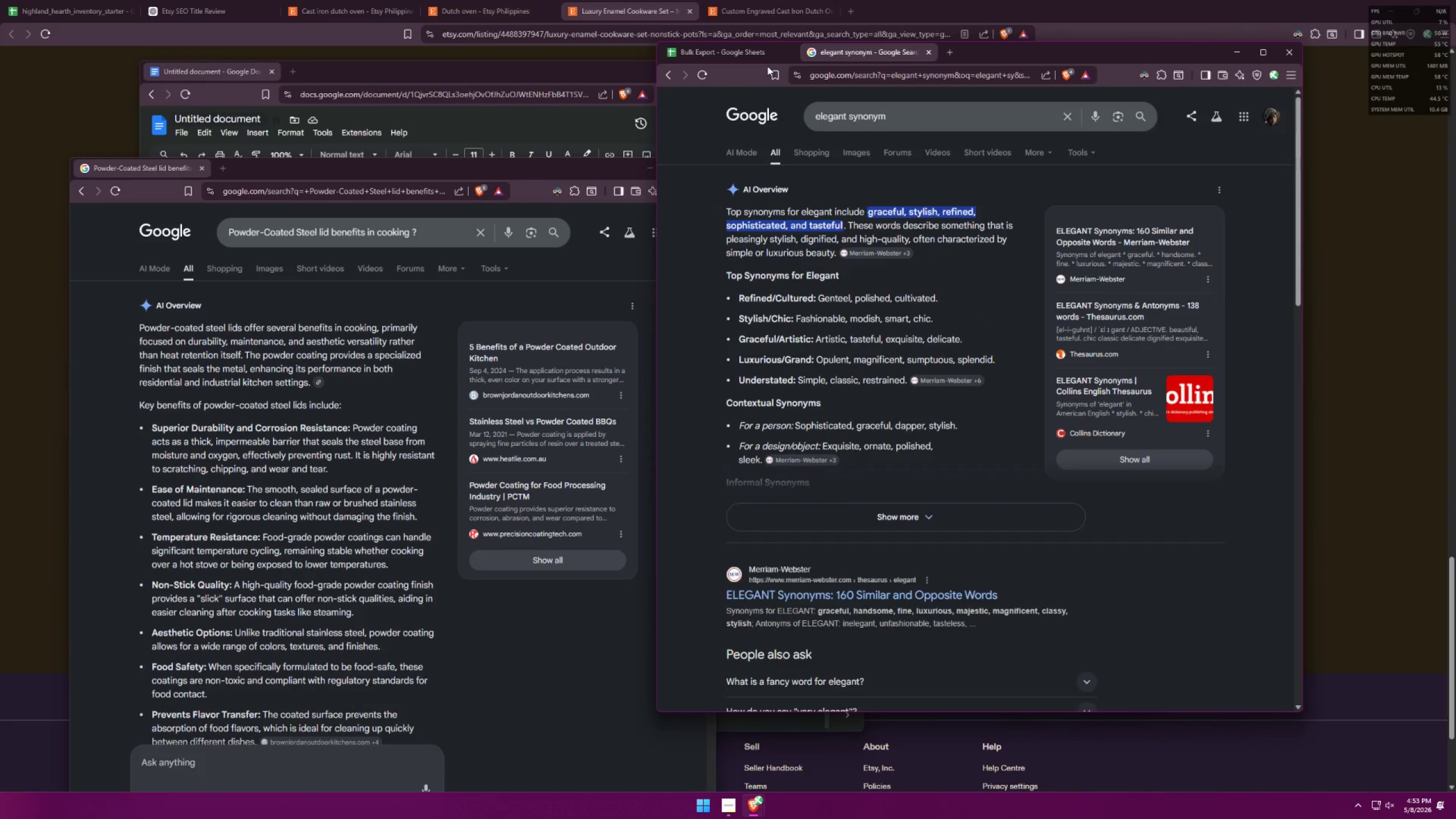 
type(luxurious )
 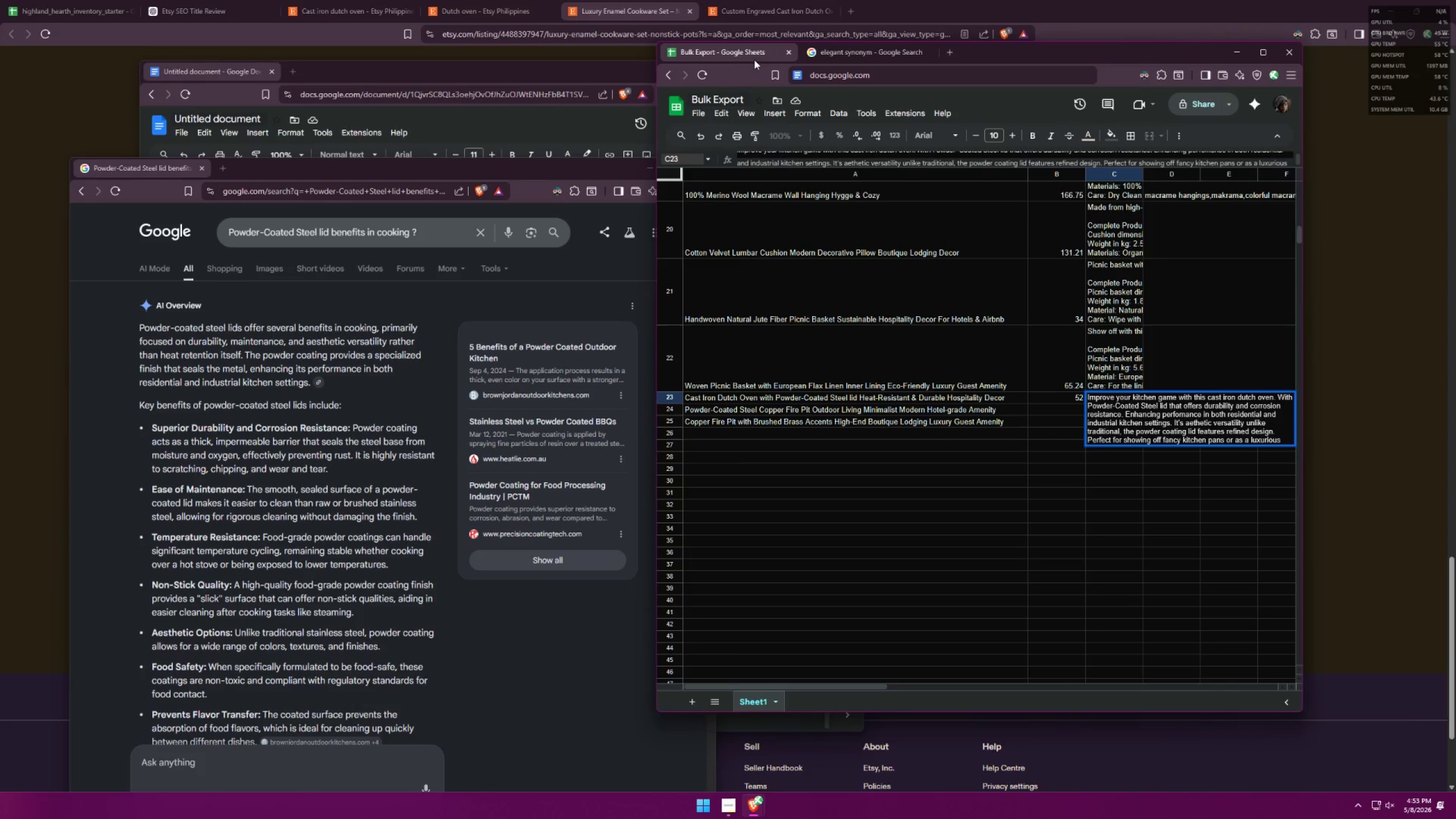 
type(cooking tool)
 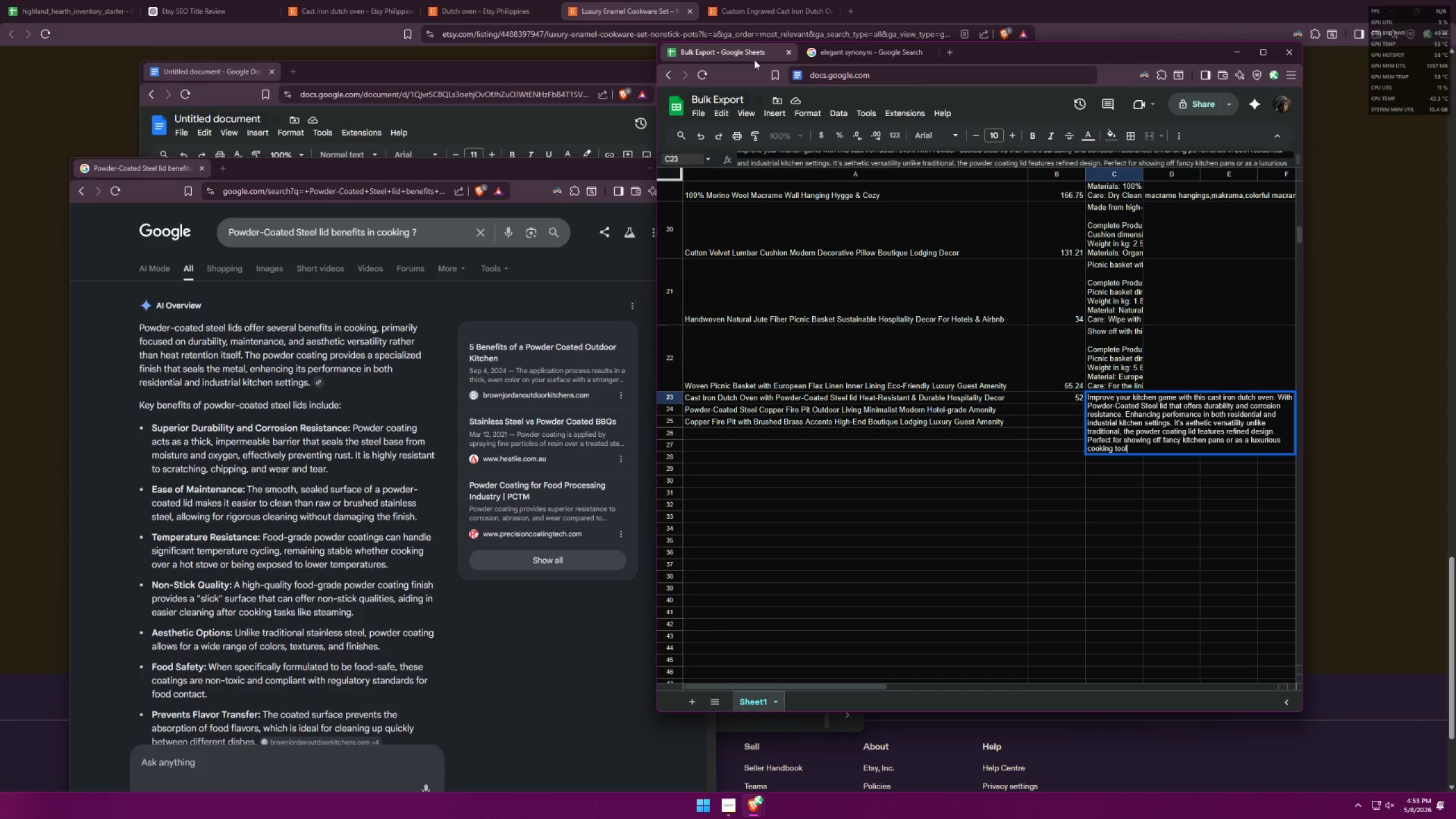 
type( for your )
 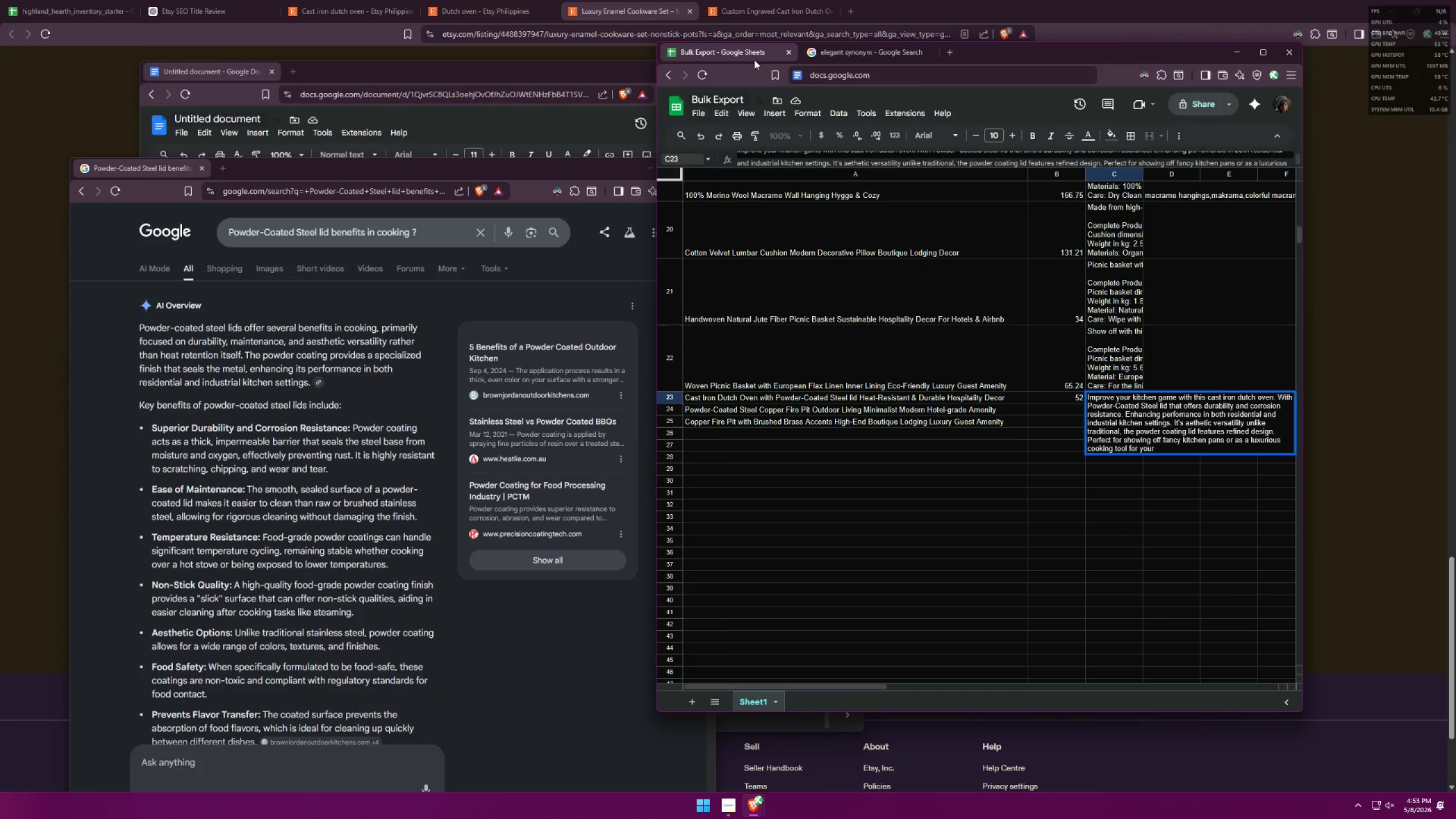 
type(space rental. )
 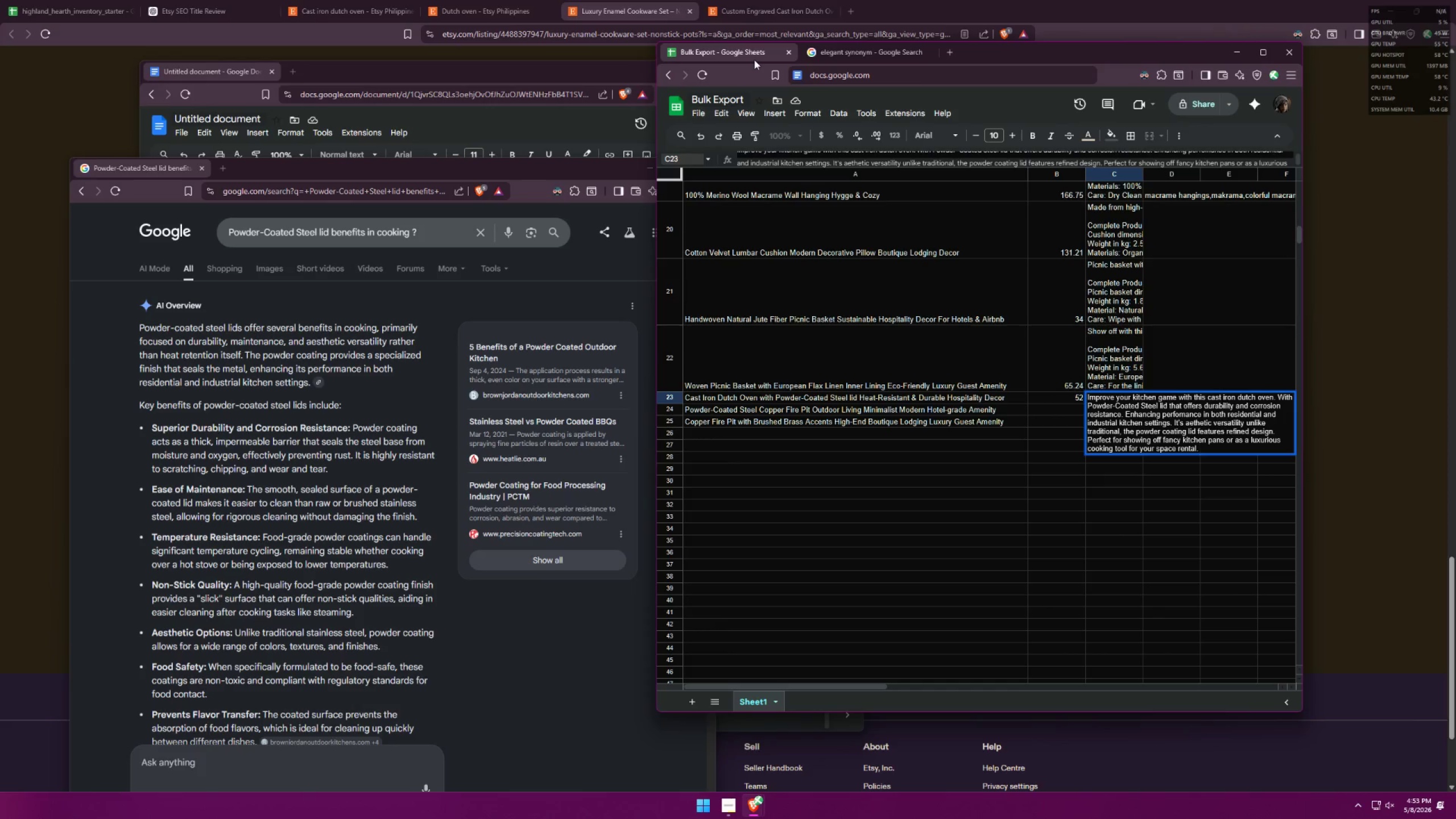 
key(Control+Enter)
 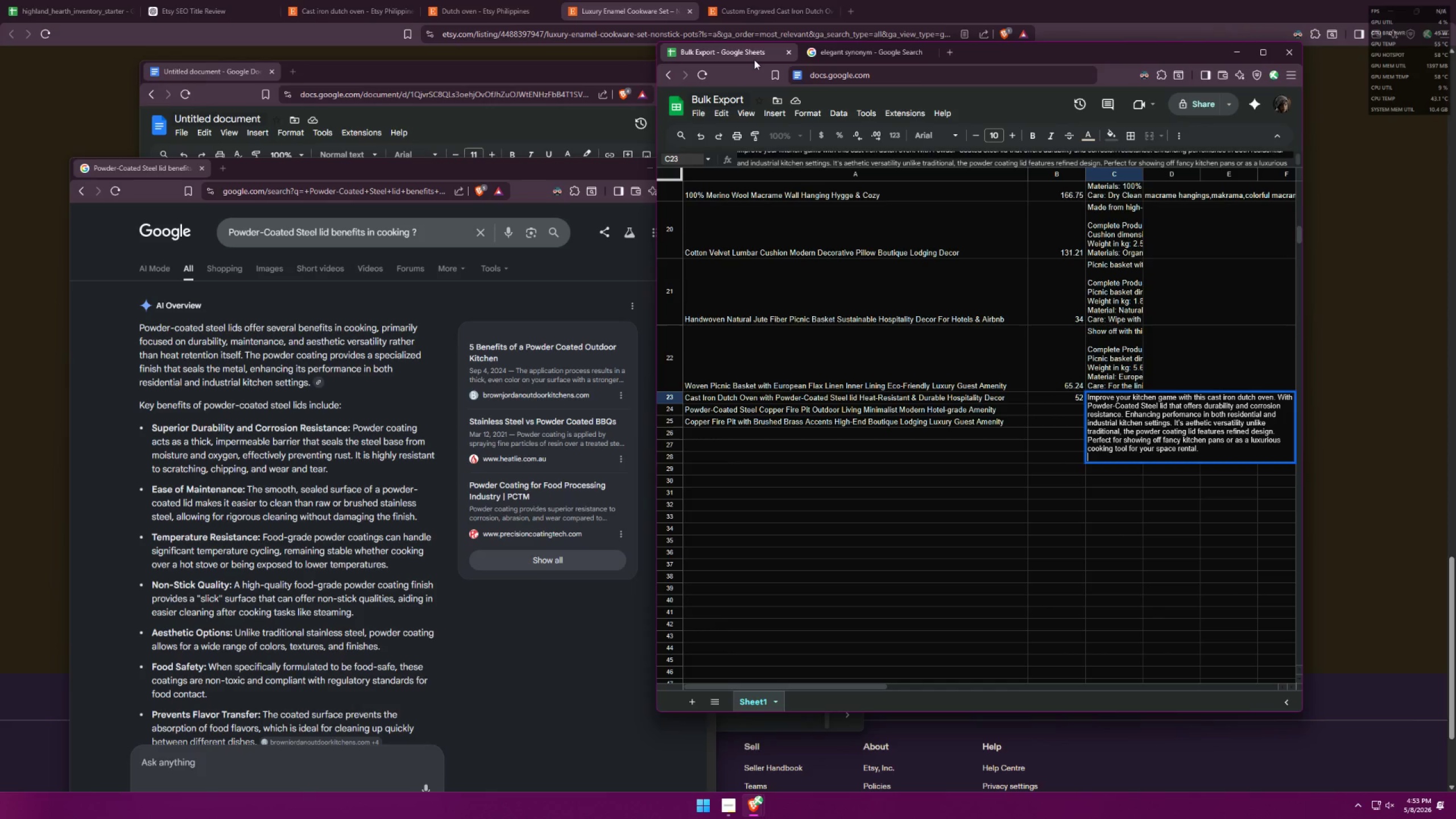 
key(Control+Enter)
 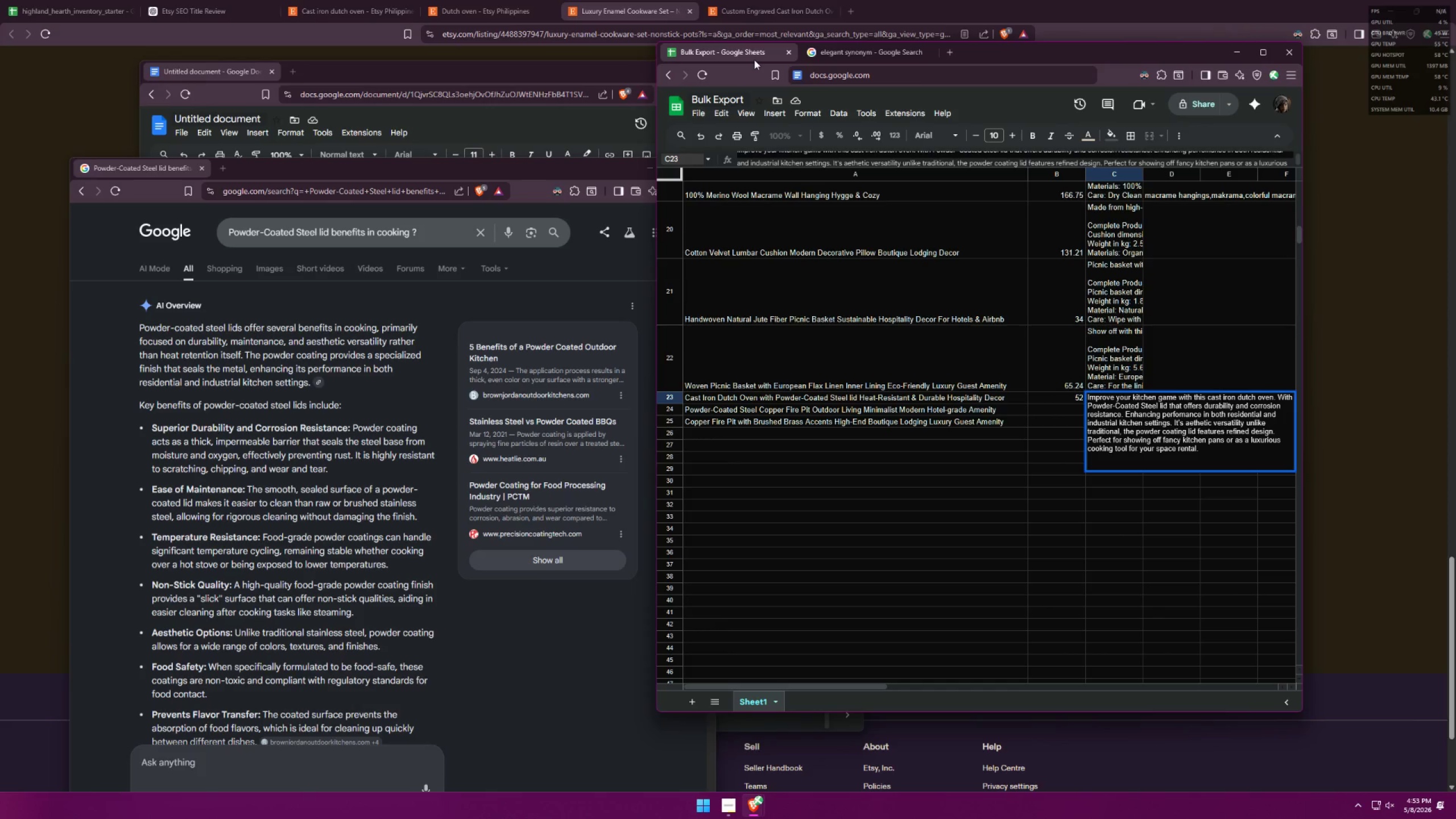 
type(Product )
key(Backspace)
key(Backspace)
key(Backspace)
key(Backspace)
key(Backspace)
key(Backspace)
key(Backspace)
key(Backspace)
type(Complete Product Details:)
 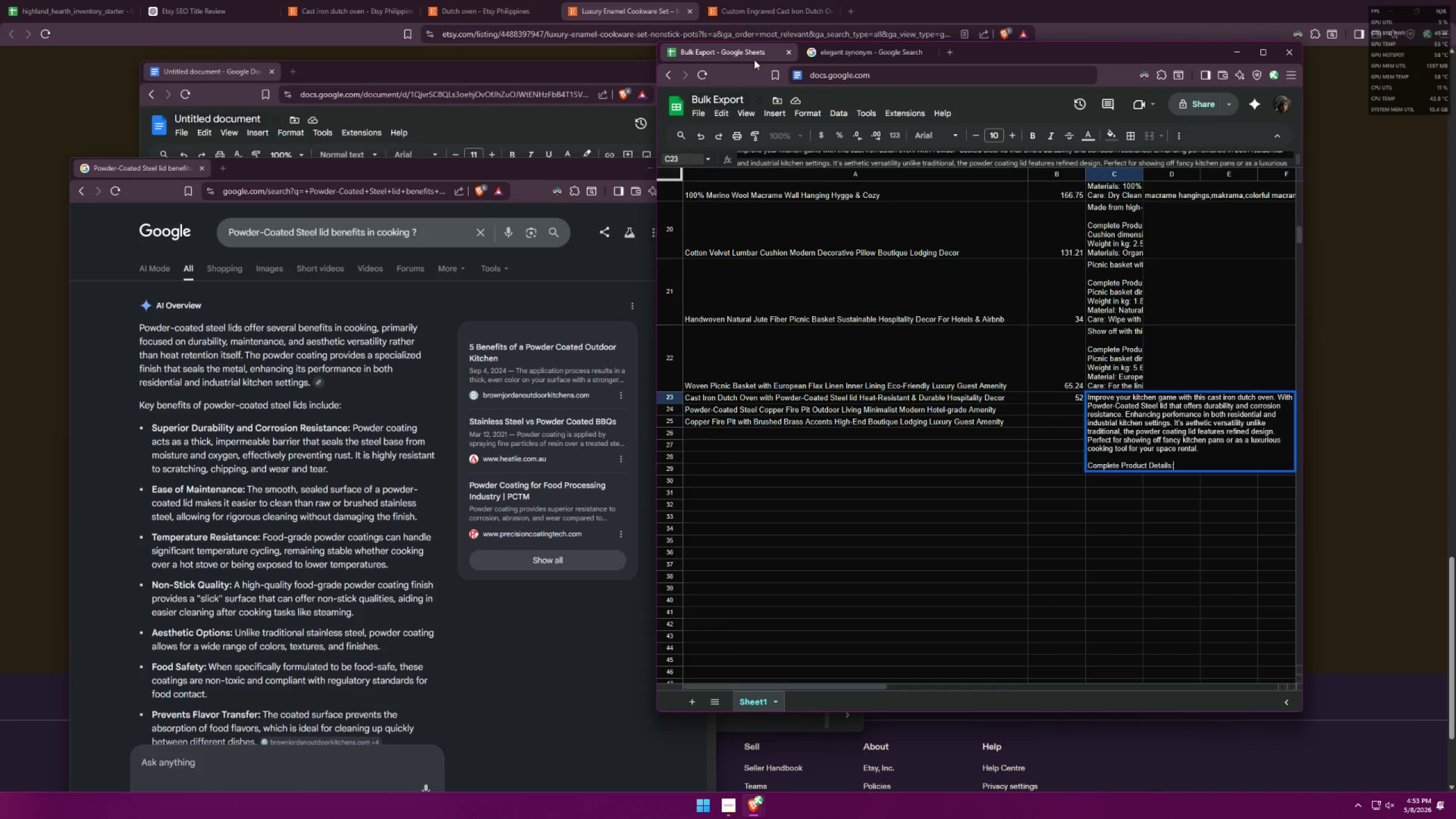 
key(Control+Enter)
 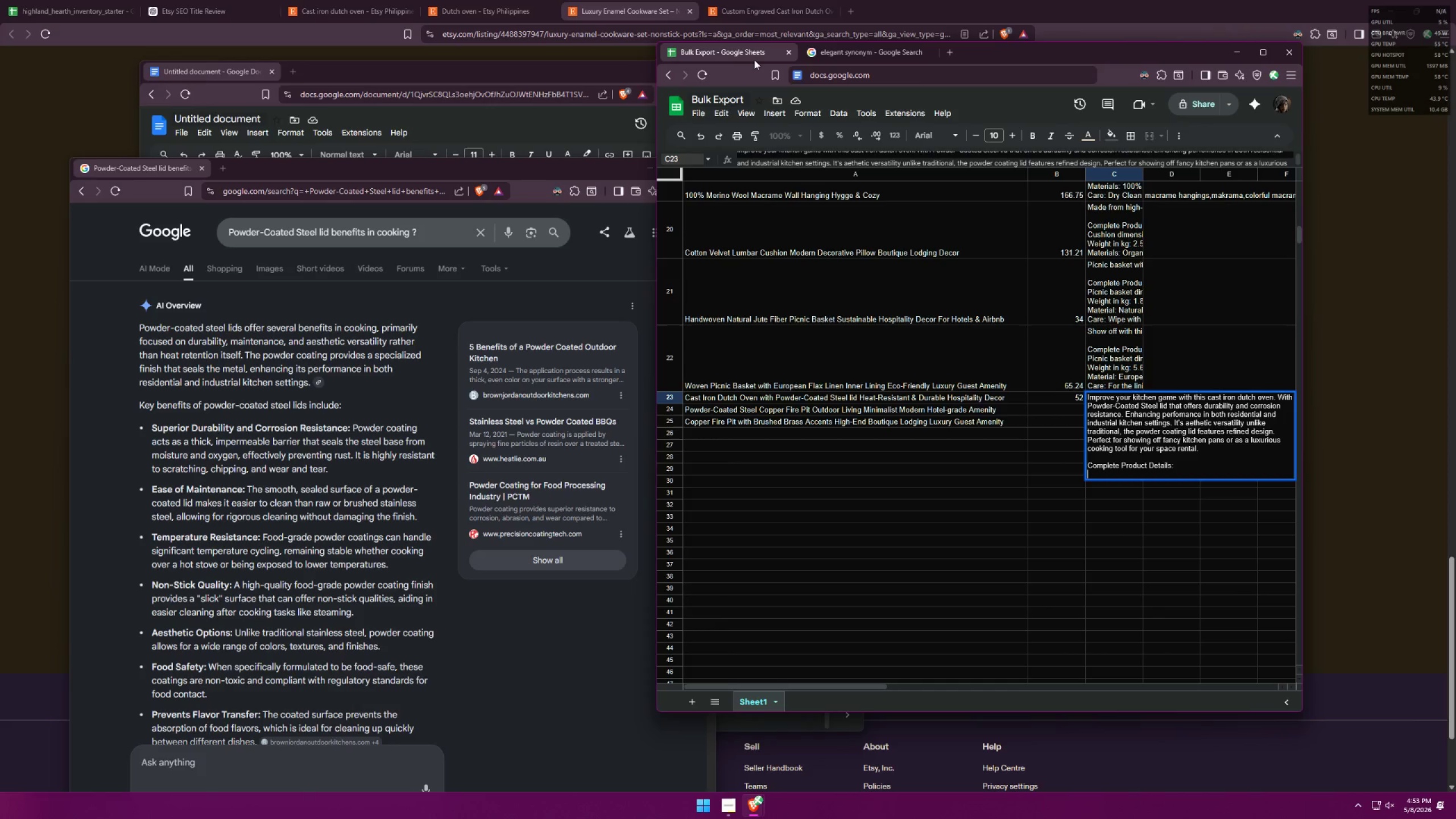 
type(Cast r)
key(Backspace)
type(iron dus)
key(Backspace)
type(tch oven dimensions in cm: )
 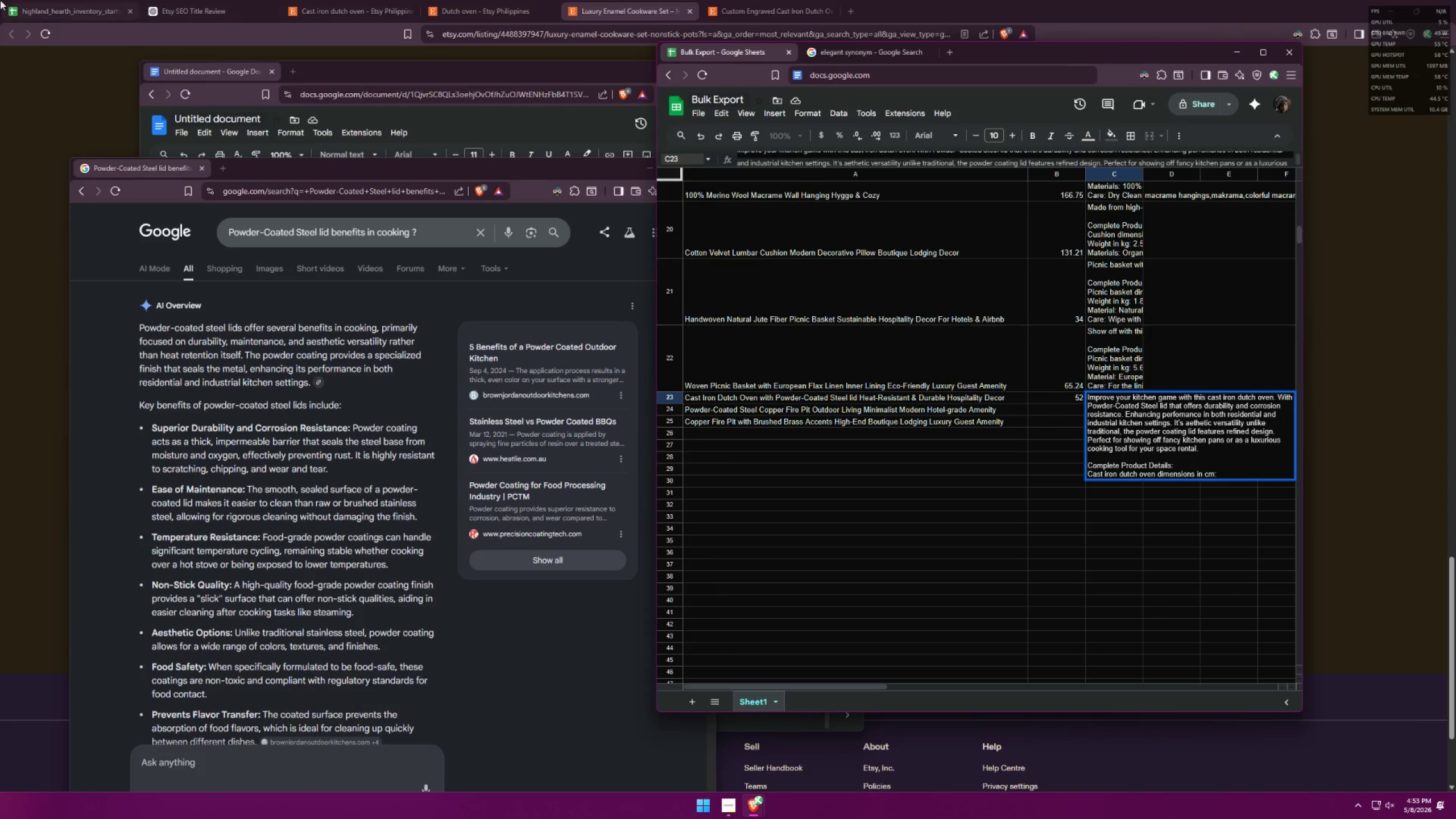 
left_click([11, 0])
 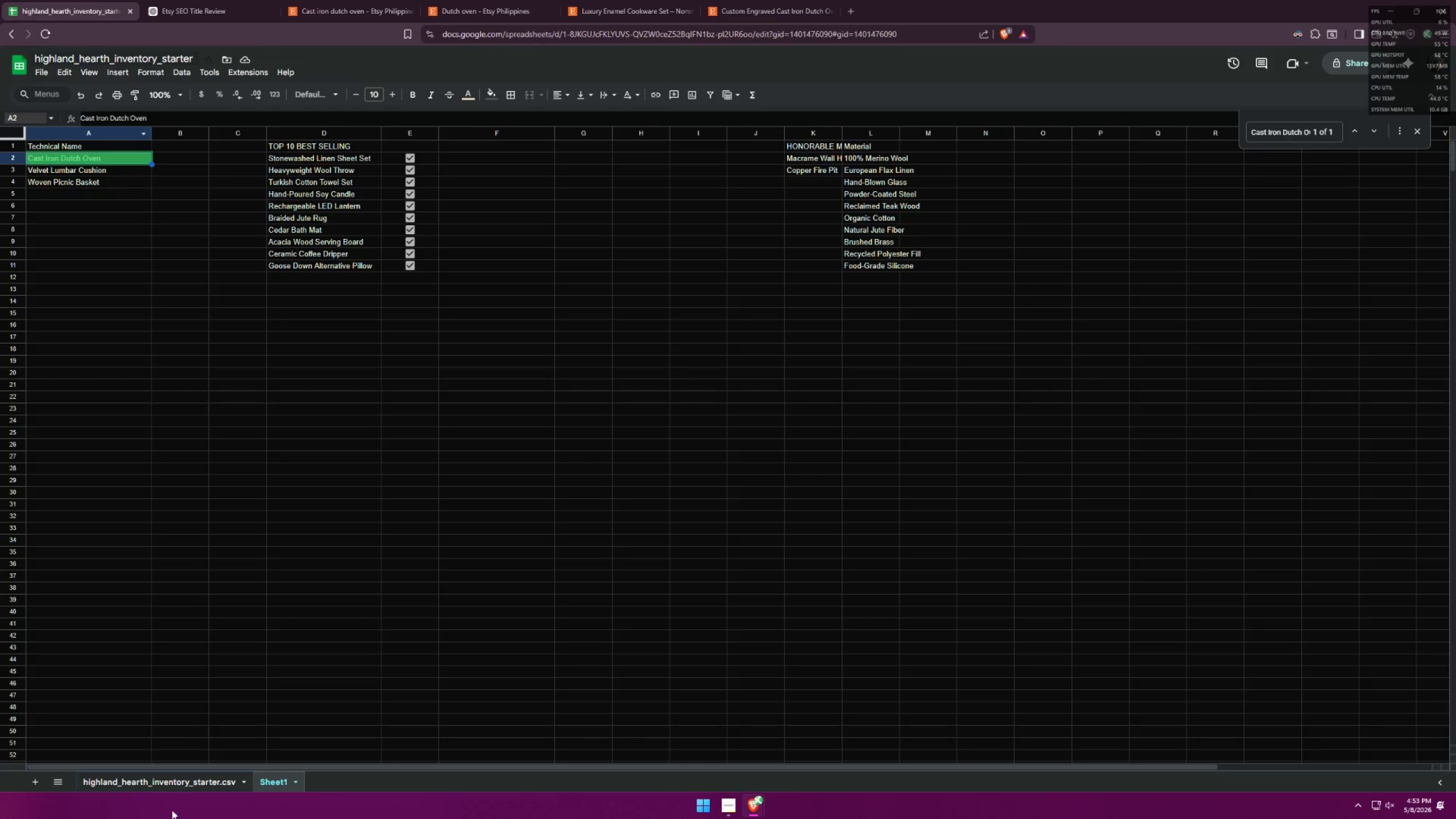 
left_click([181, 785])
 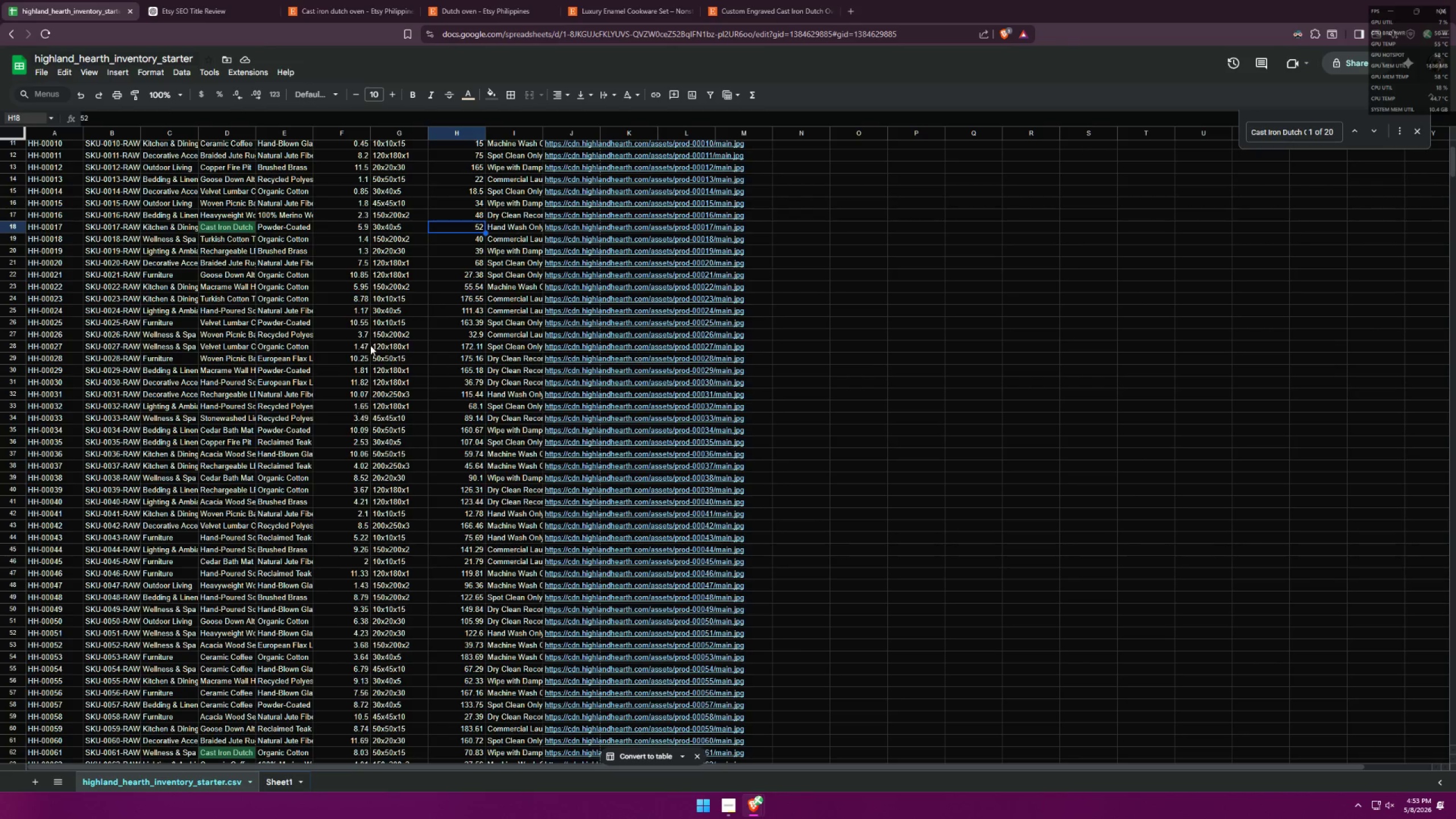 
key(Alt+AltLeft)
 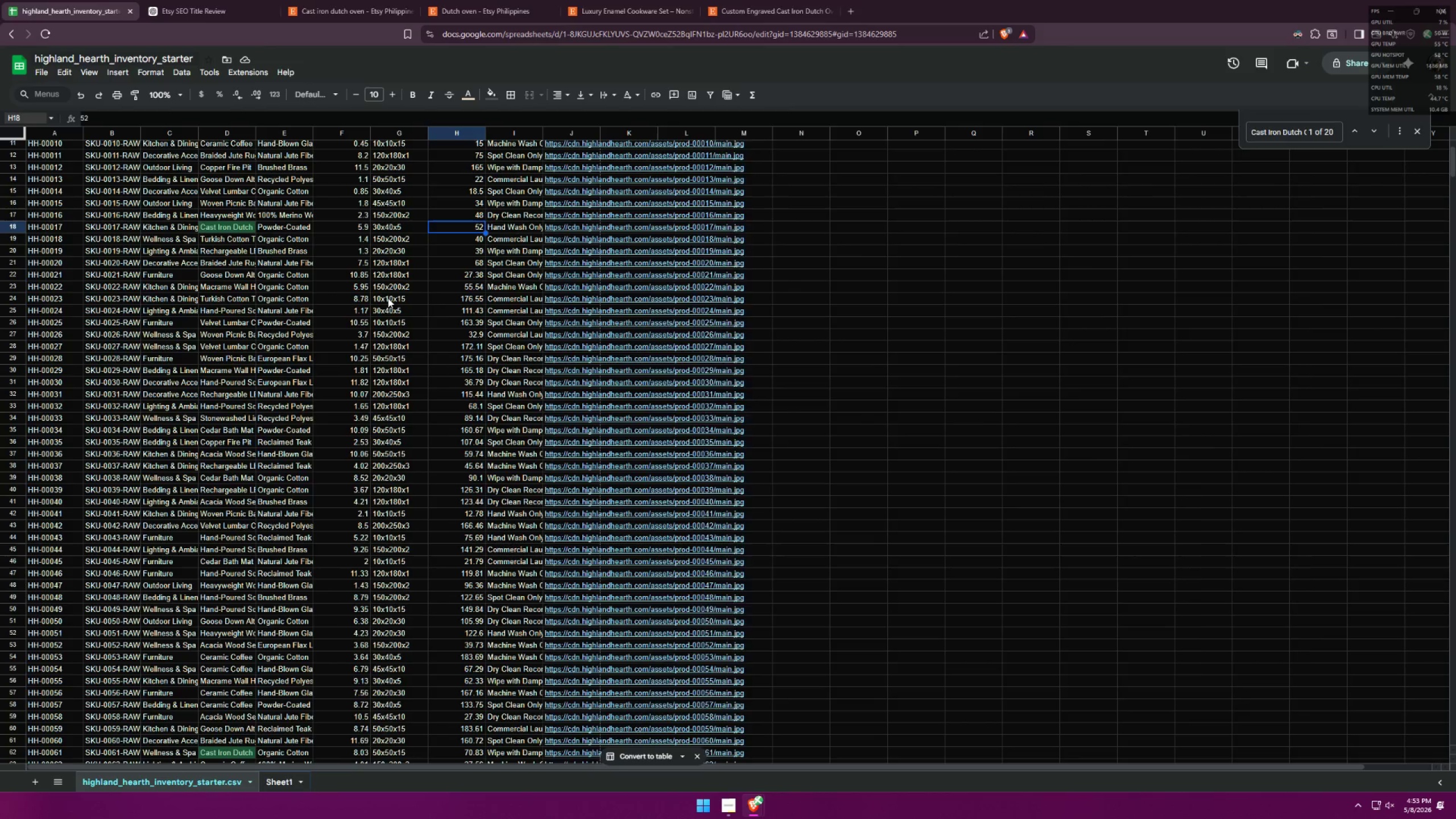 
key(Alt+Tab)
 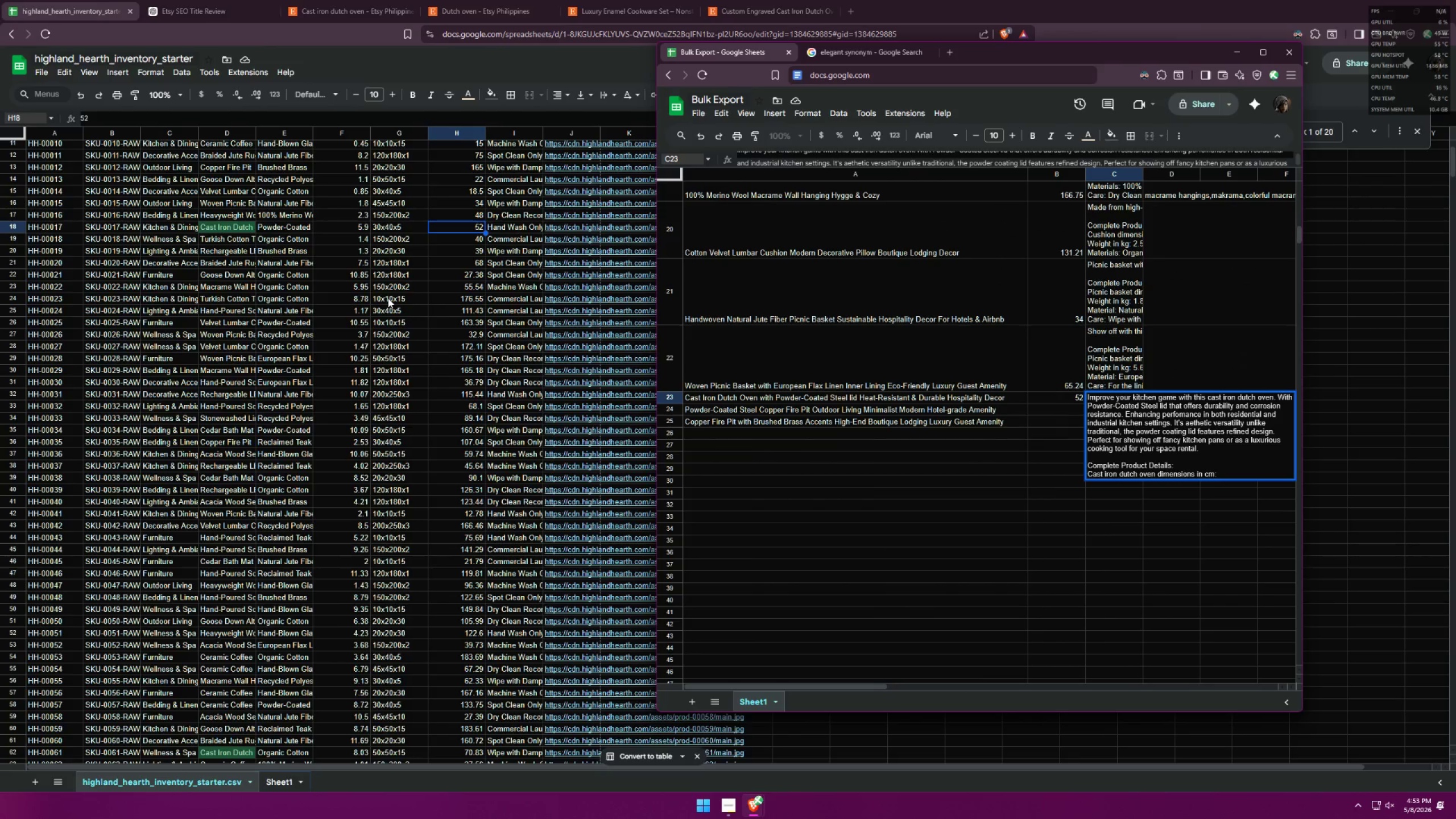 
key(Alt+AltLeft)
 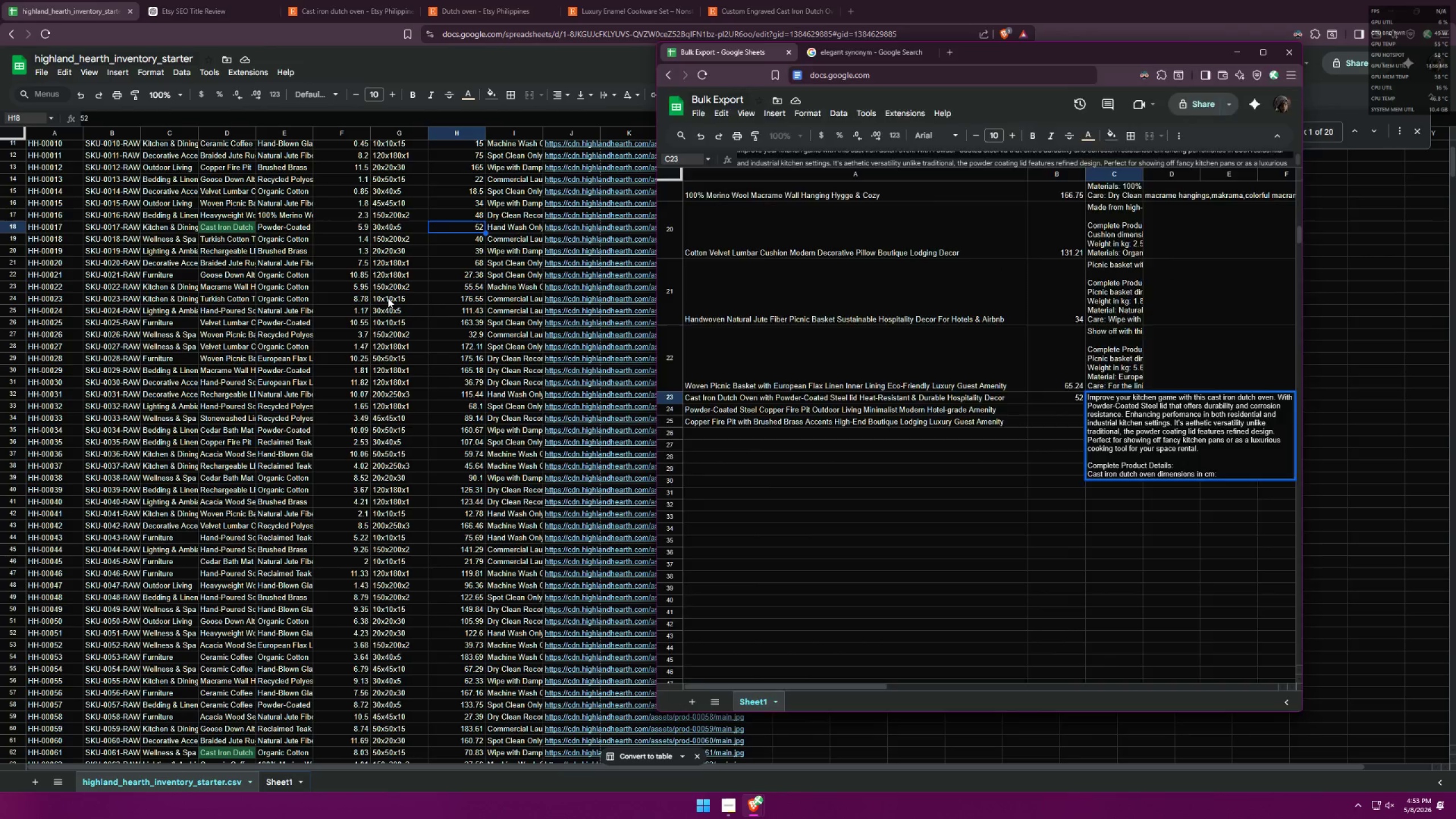 
key(Alt+Tab)
 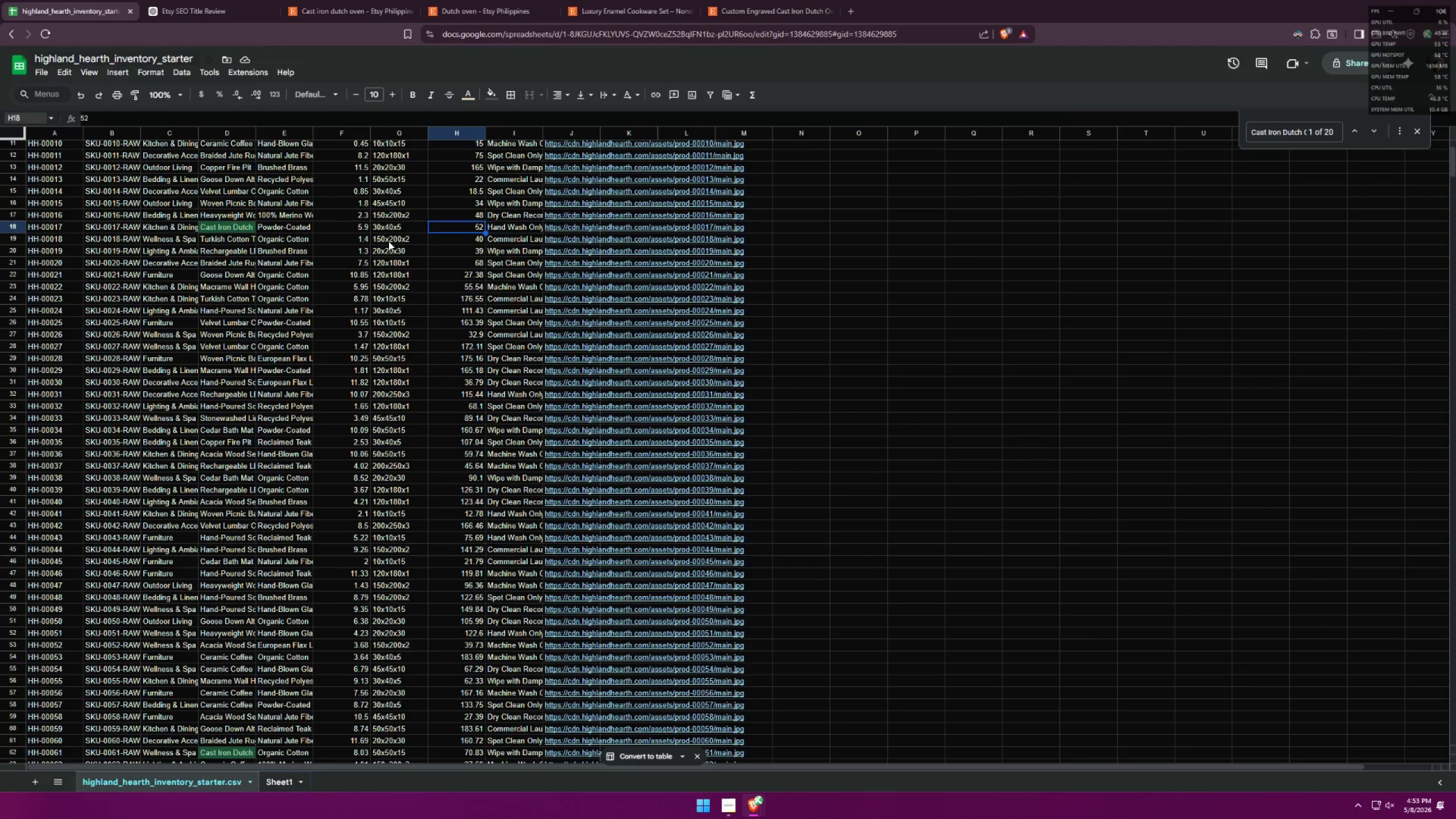 
left_click([387, 226])
 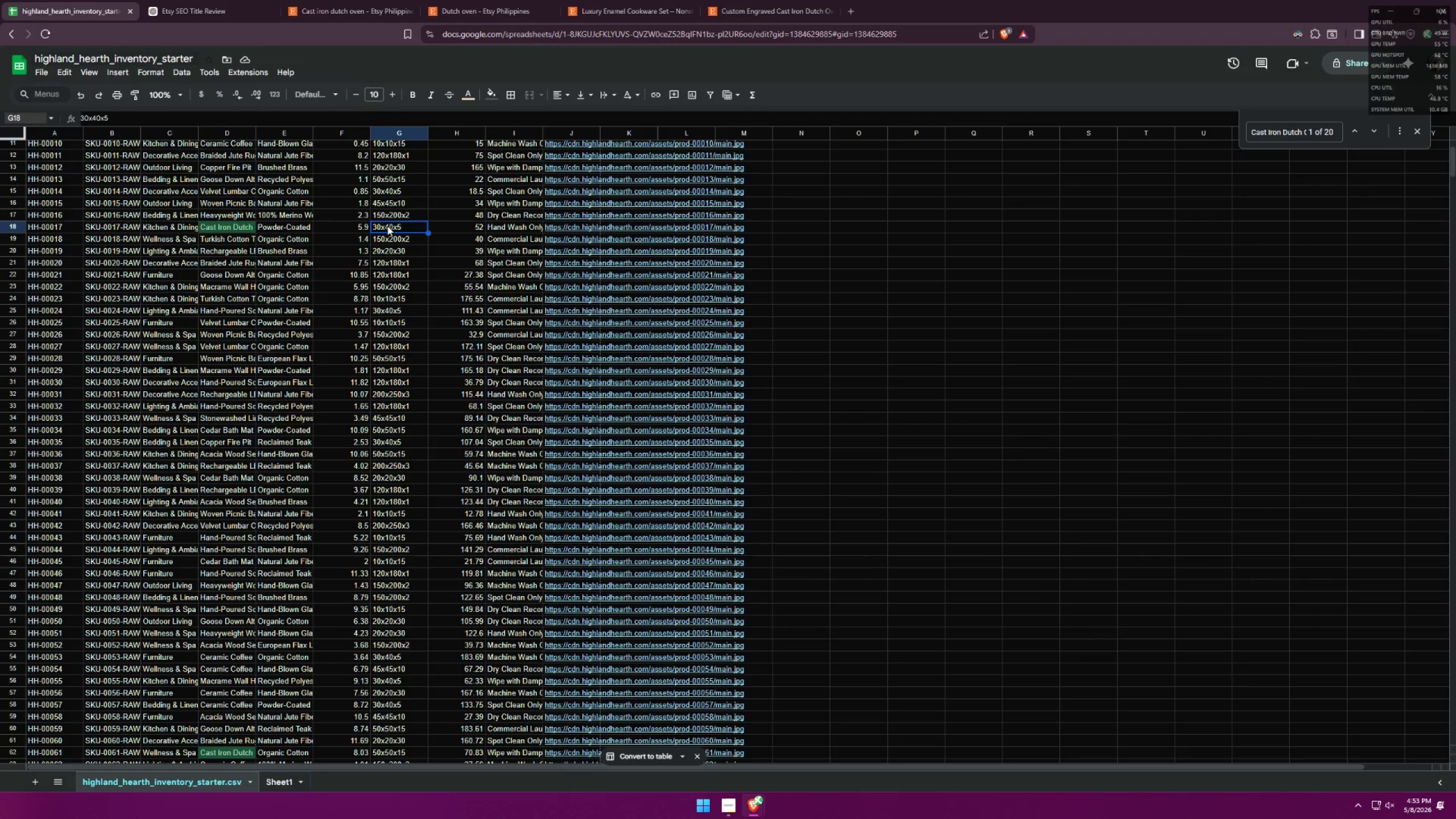 
key(Control+ControlLeft)
 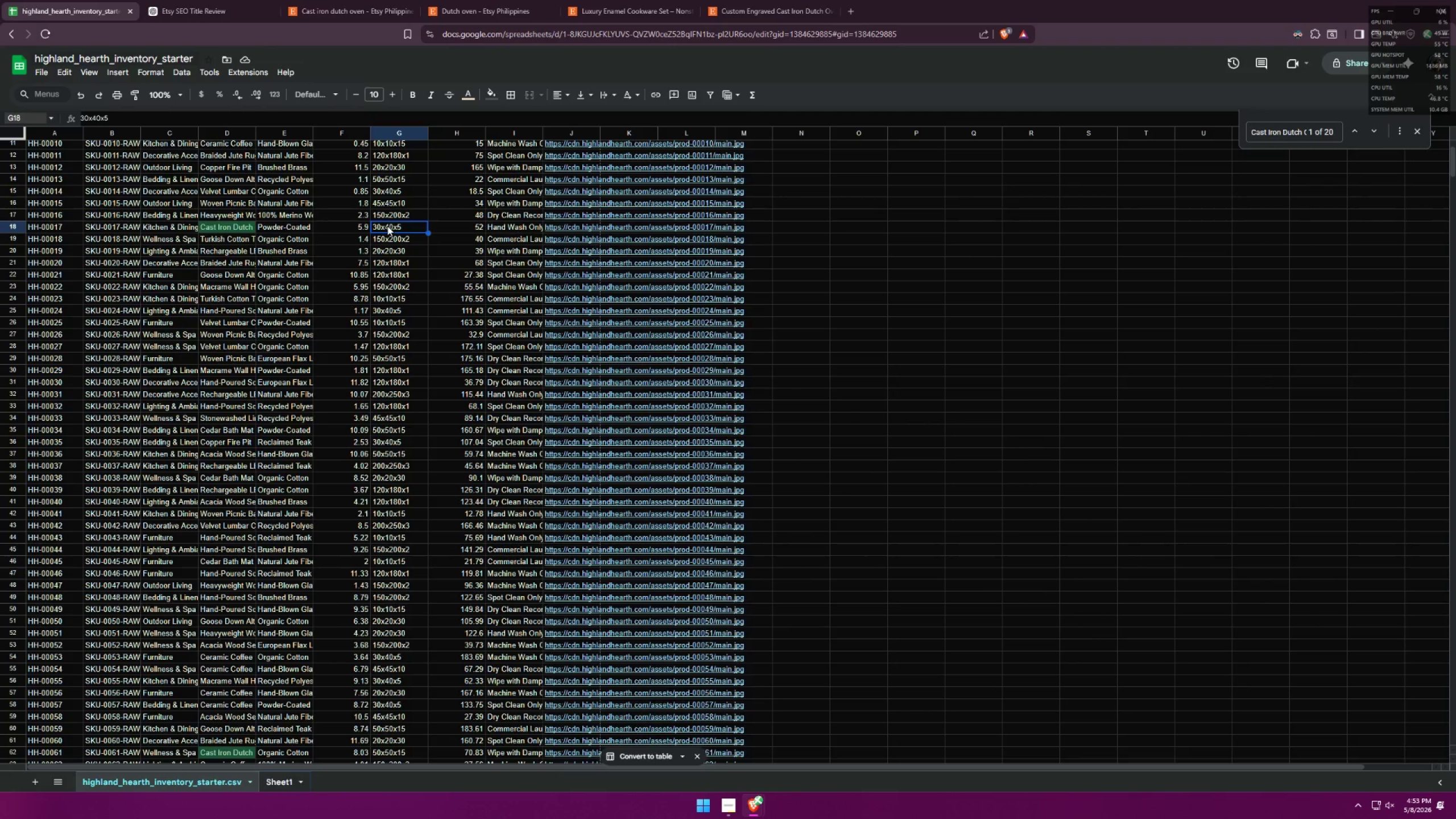 
key(Control+C)
 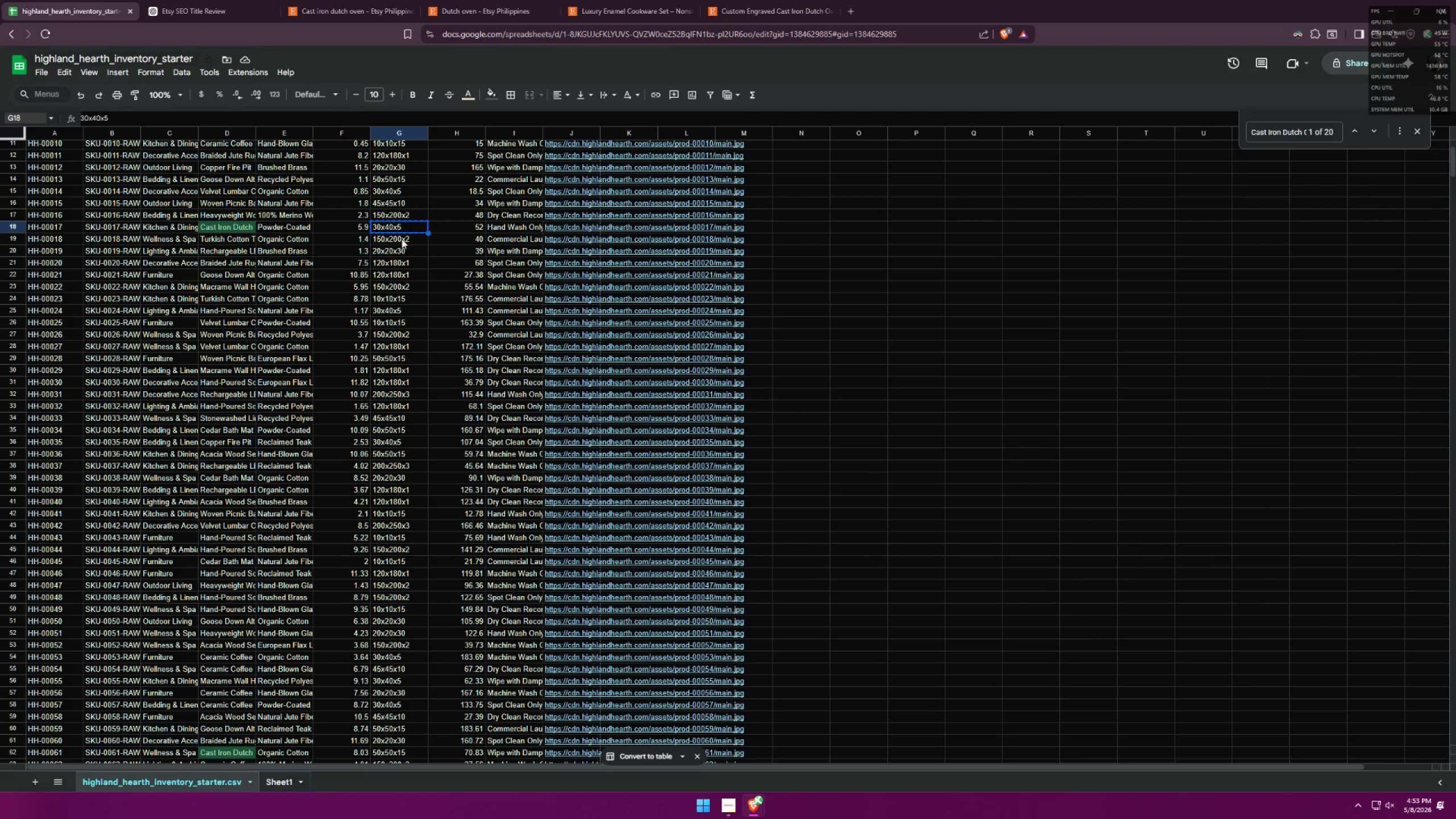 
key(Alt+AltLeft)
 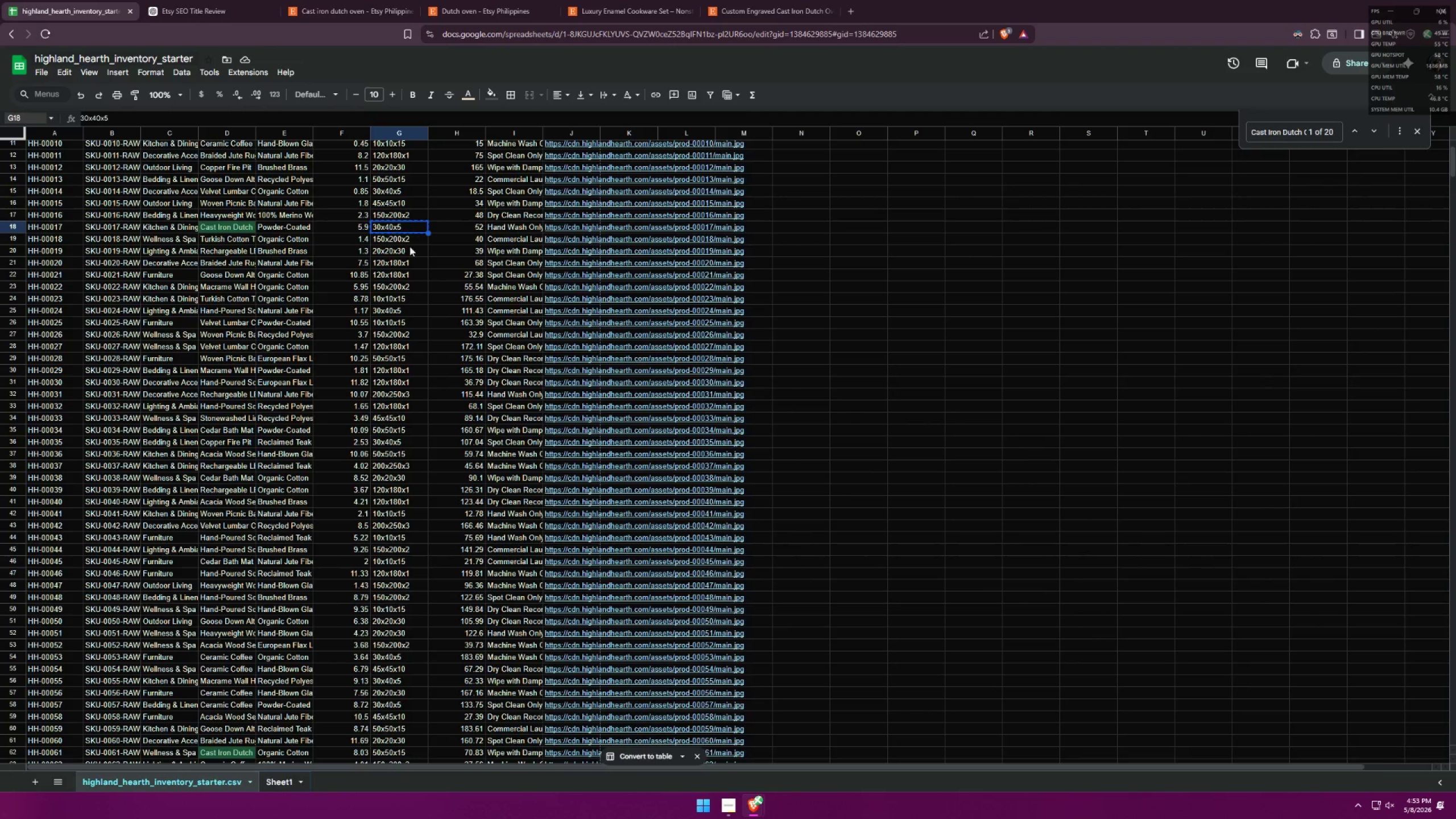 
key(Alt+Tab)
 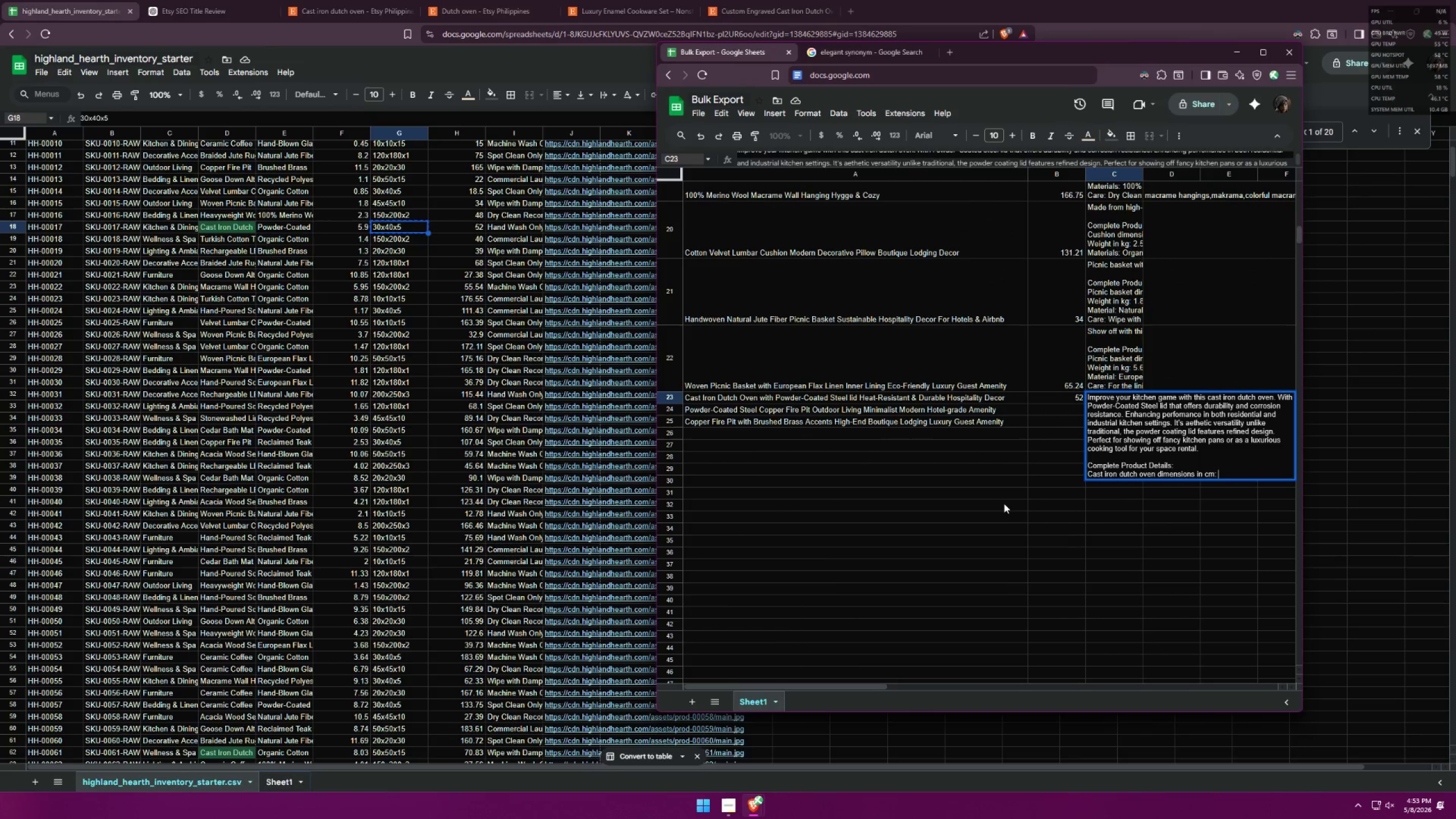 
key(Control+ControlLeft)
 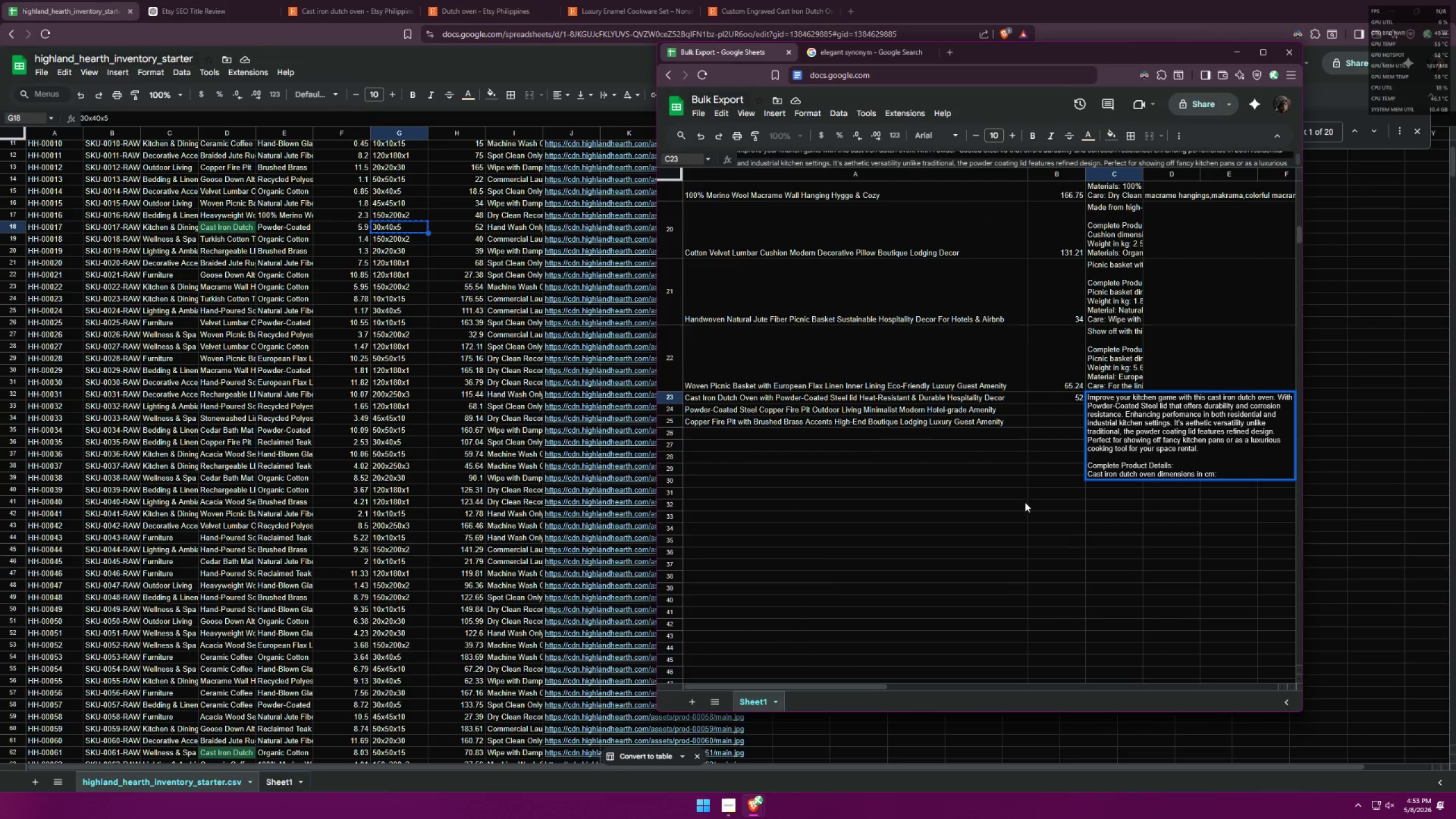 
key(Control+V)
 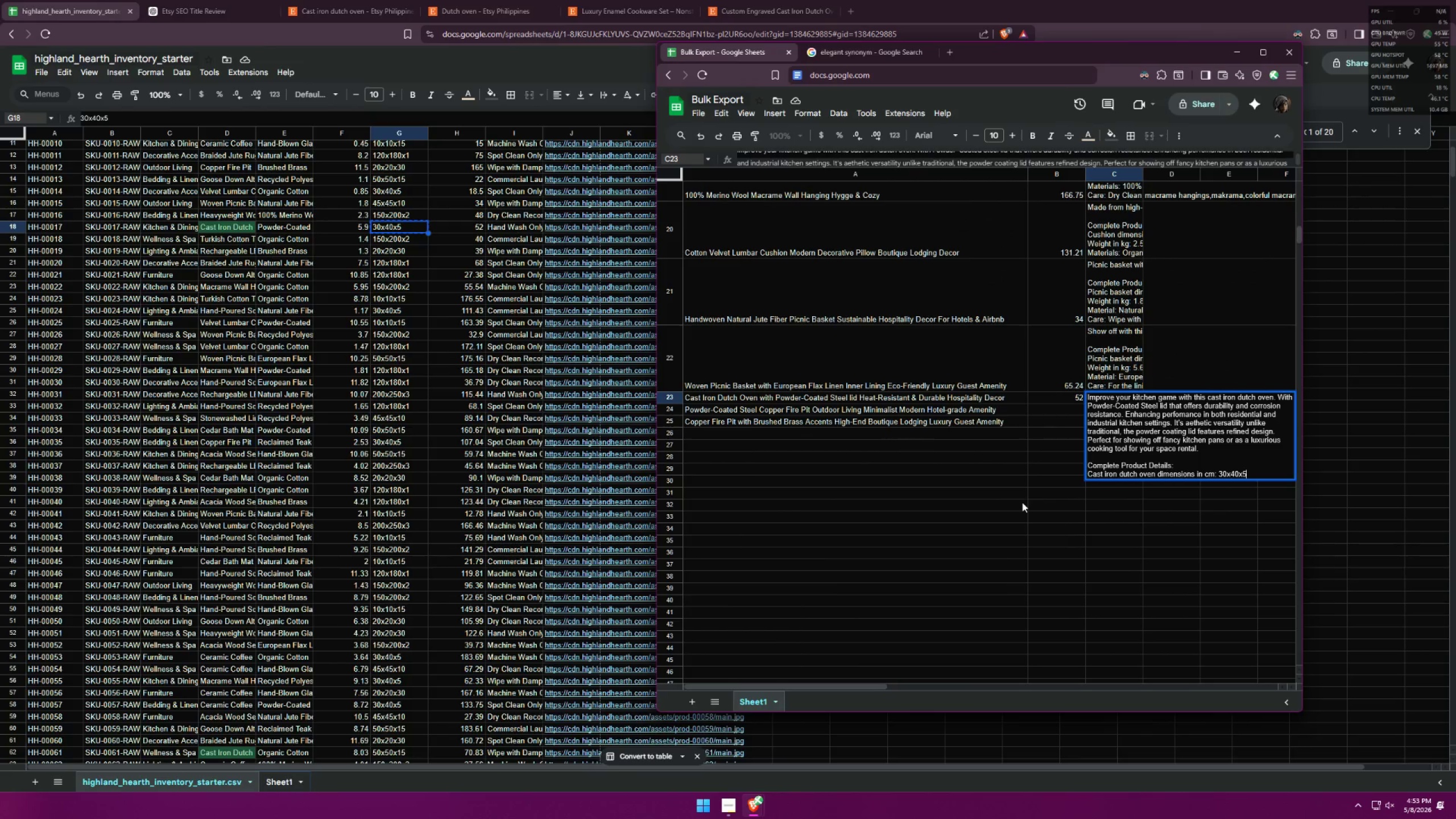 
key(Control+Enter)
 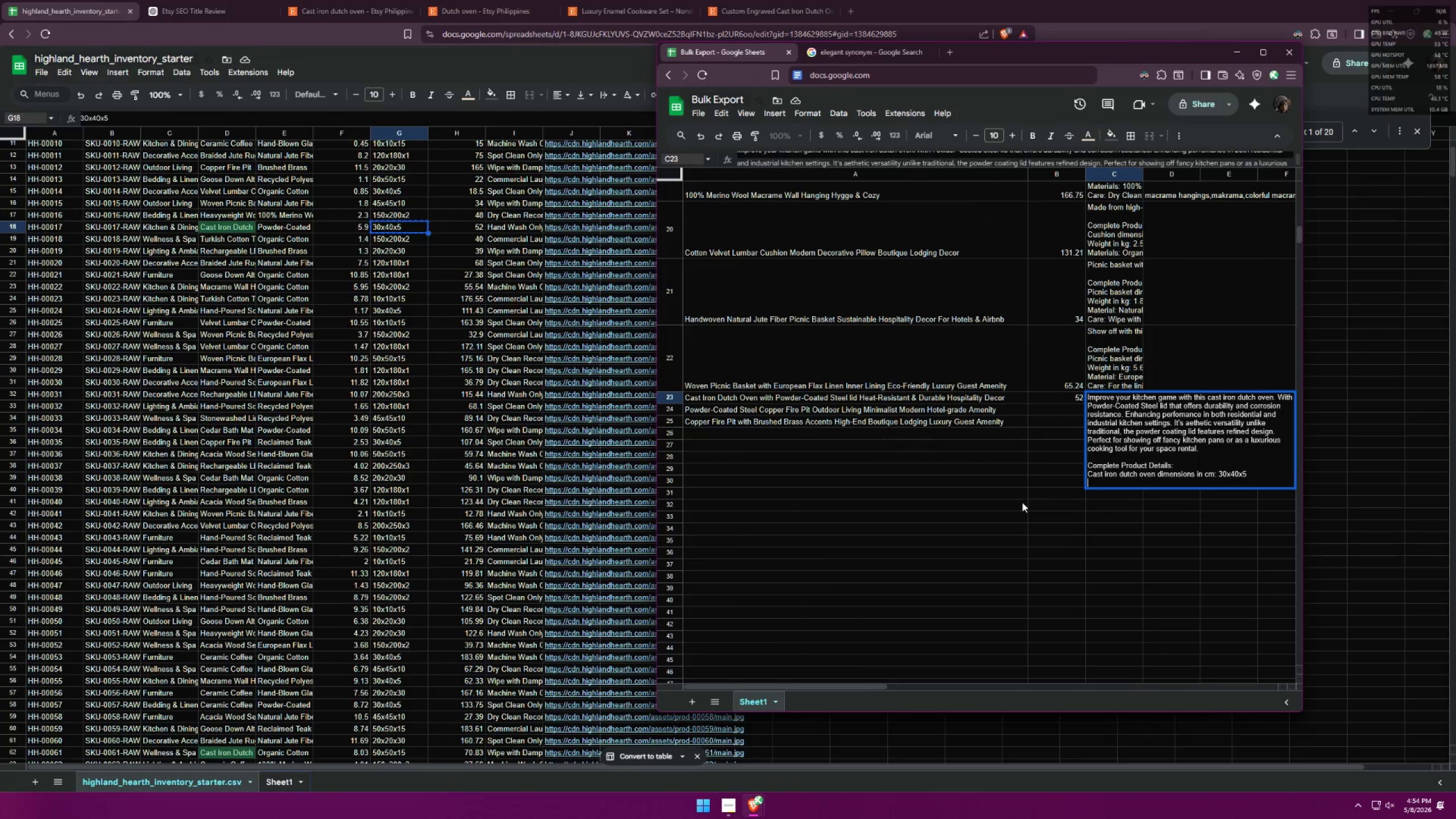 
type(Weight in kg: )
 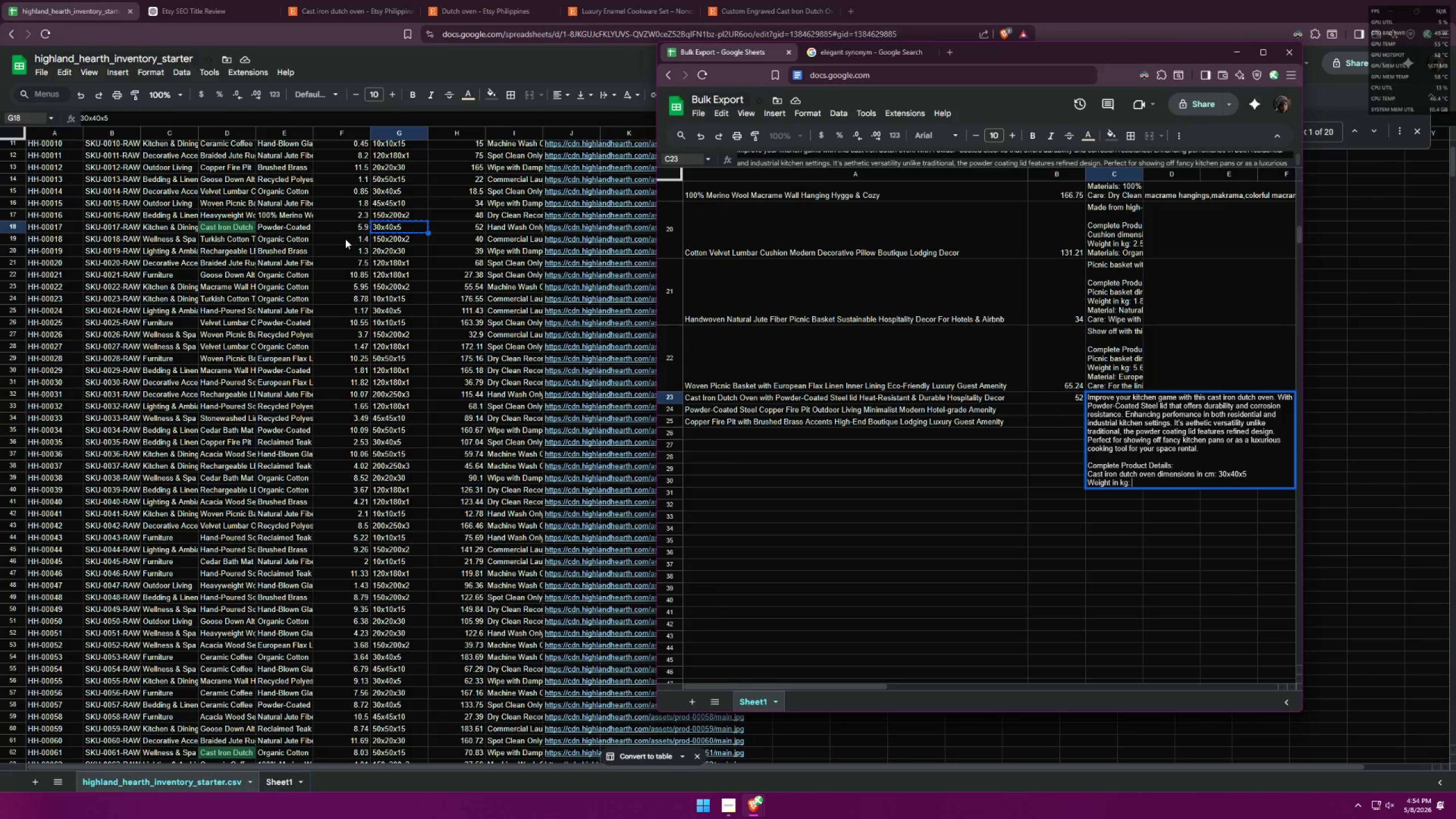 
left_click([339, 226])
 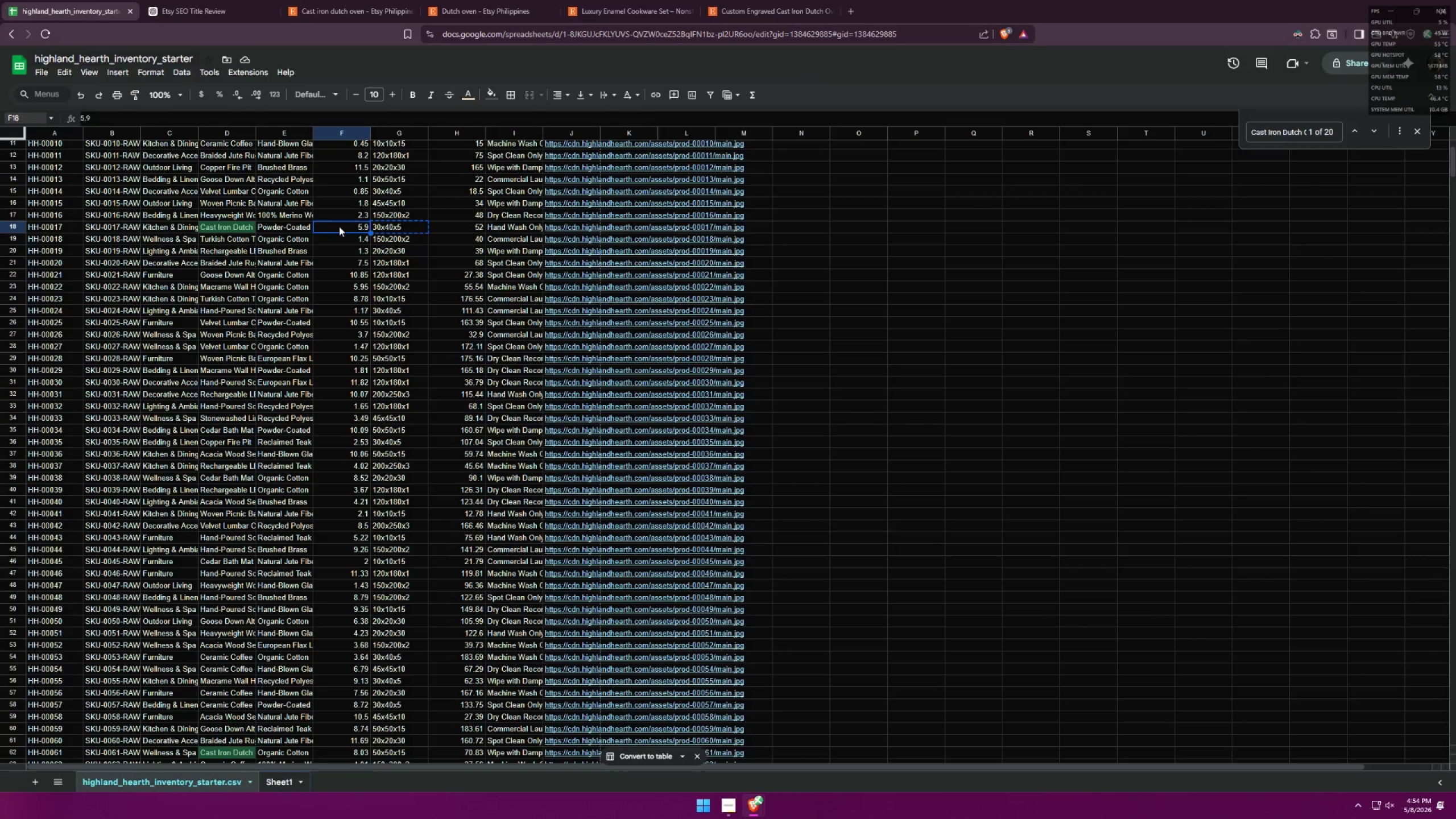 
key(Control+ControlLeft)
 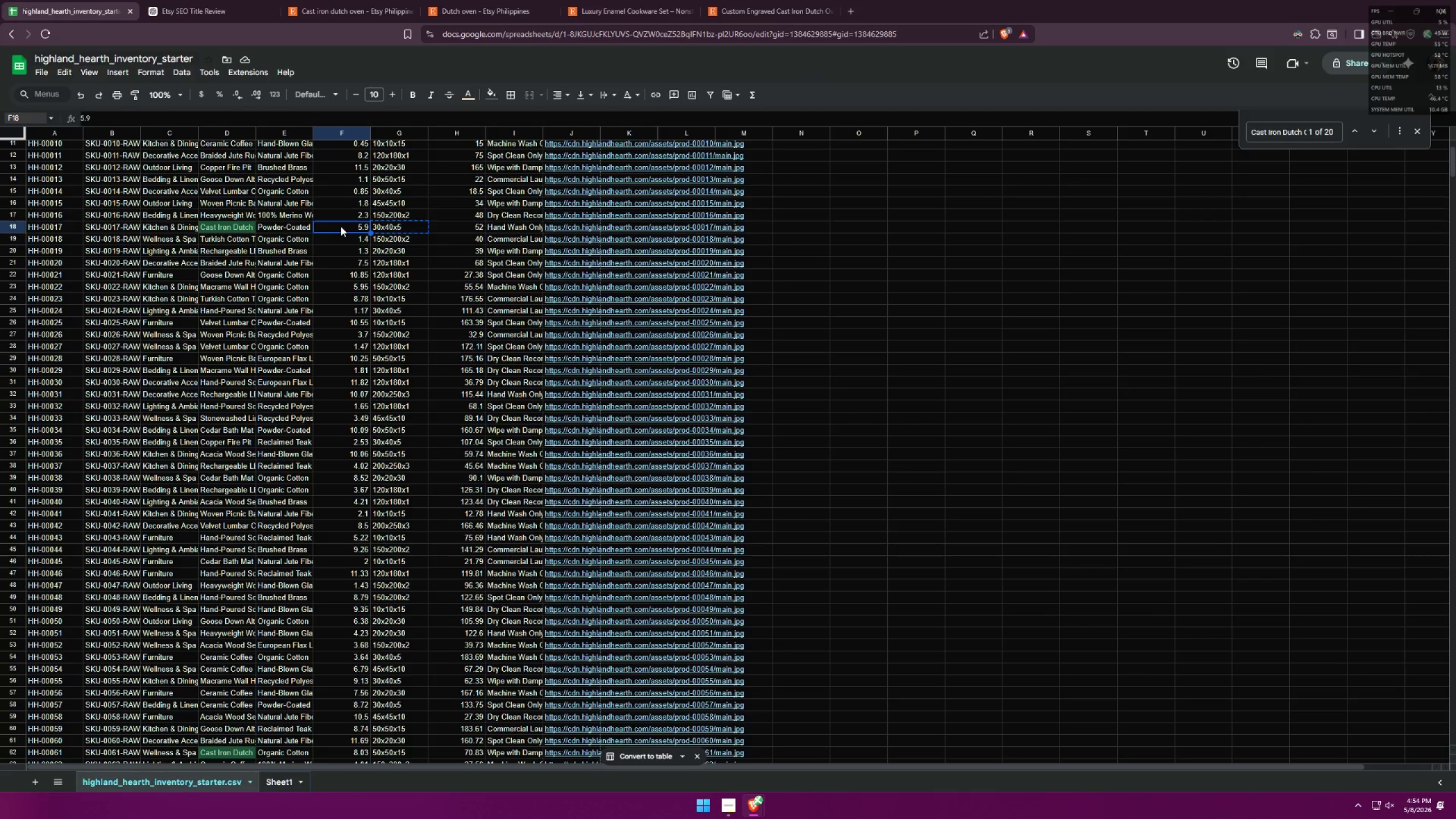 
key(Control+C)
 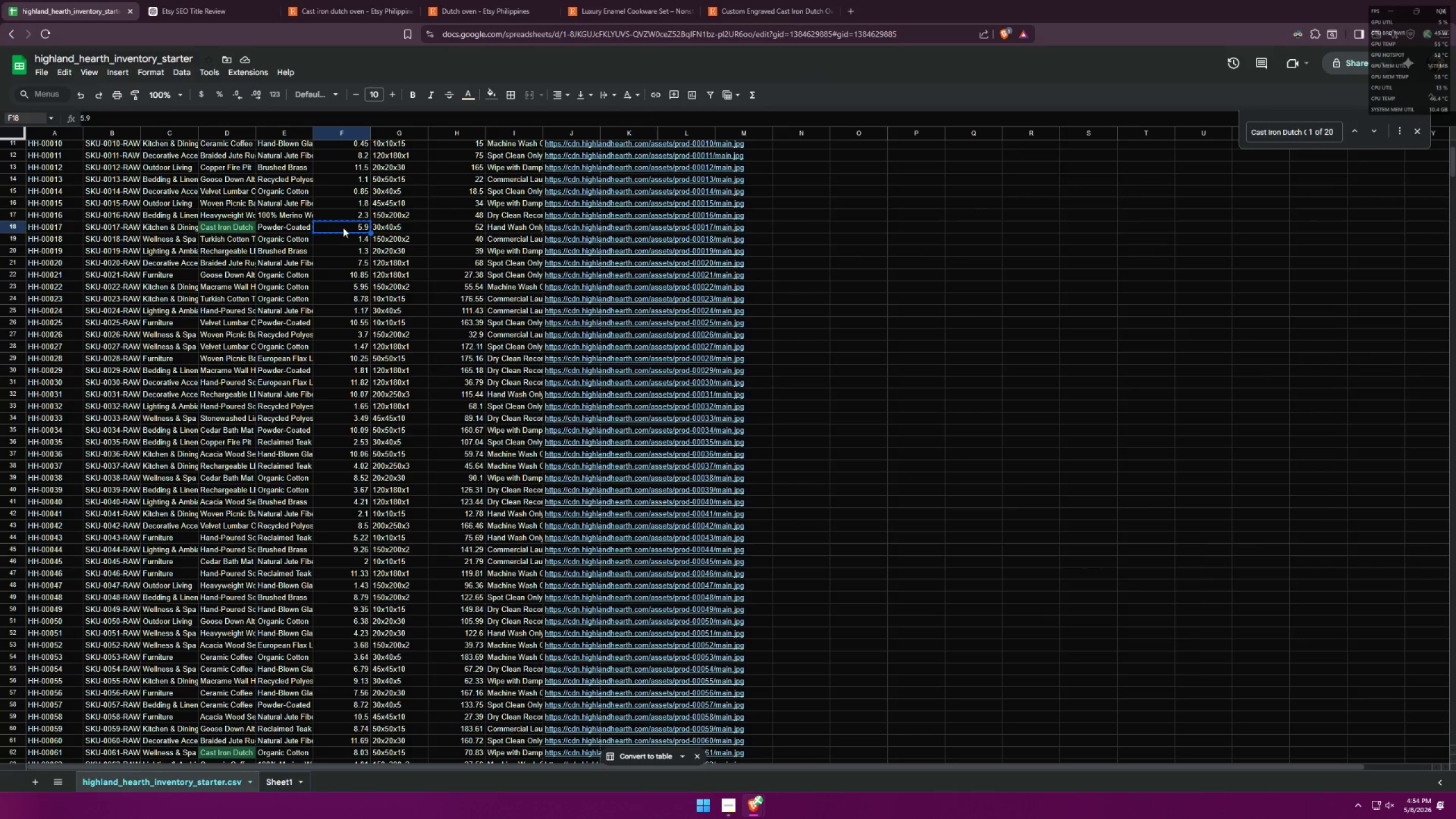 
key(Alt+AltLeft)
 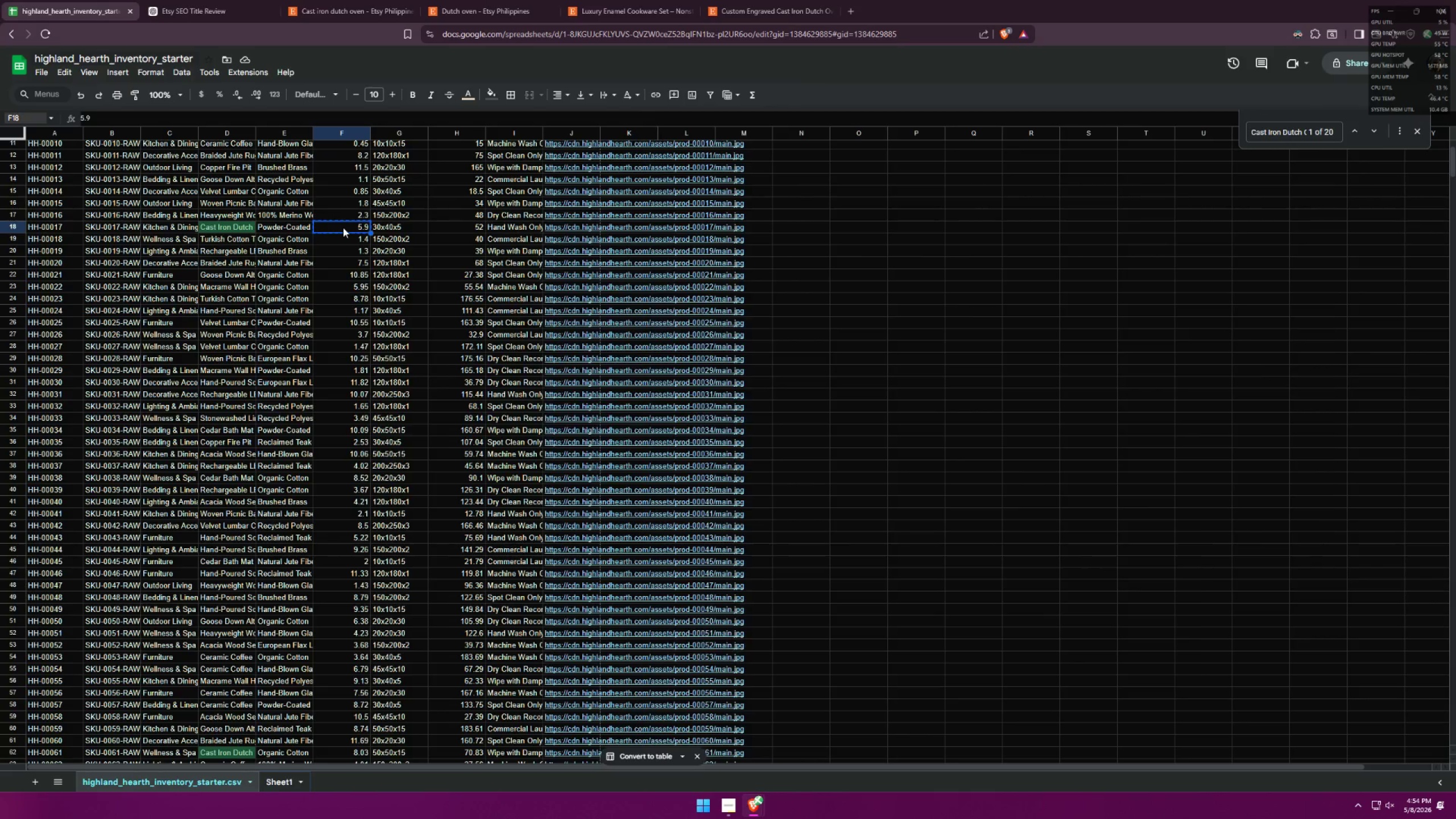 
key(Alt+Tab)
 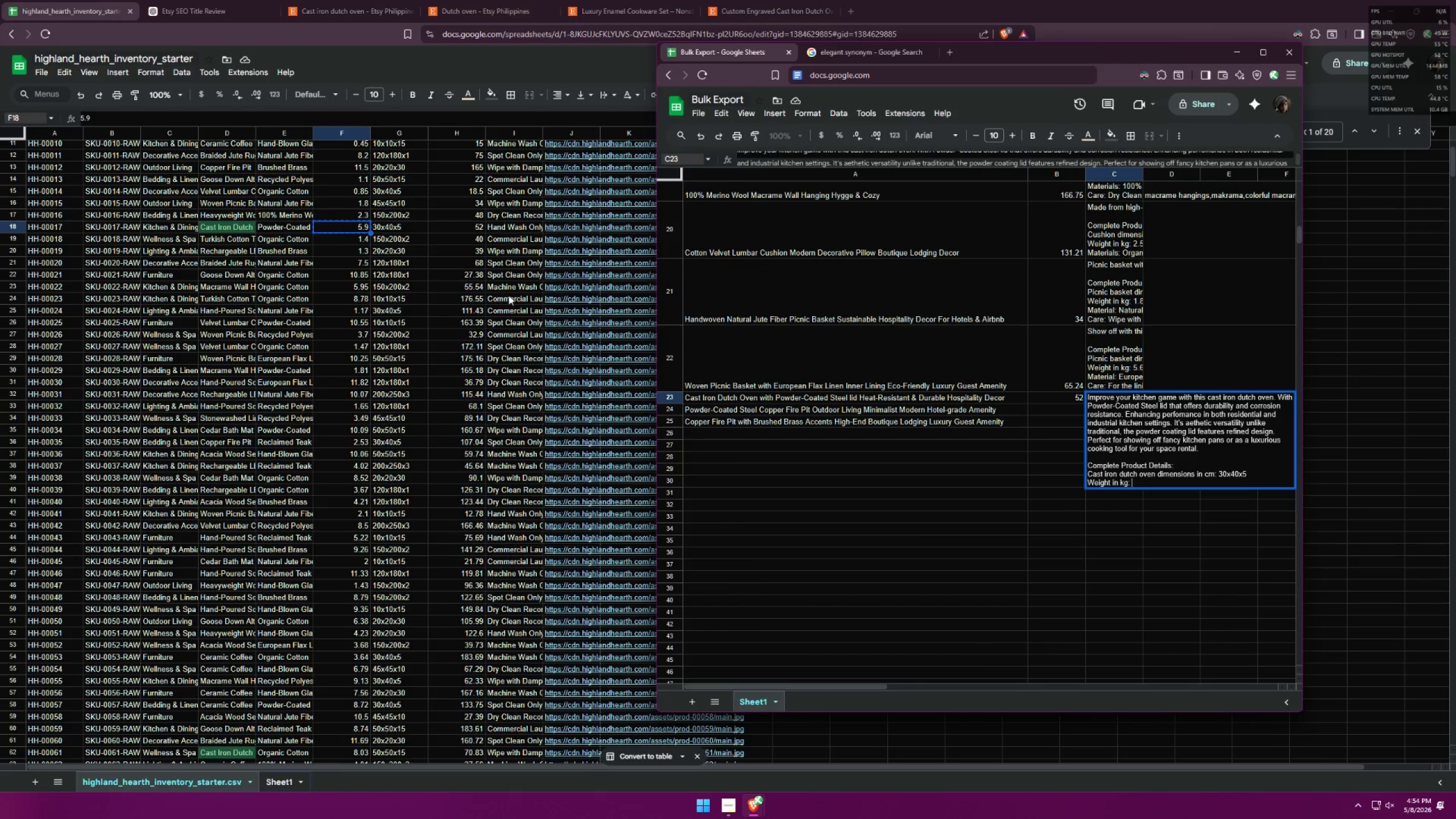 
key(Control+ControlLeft)
 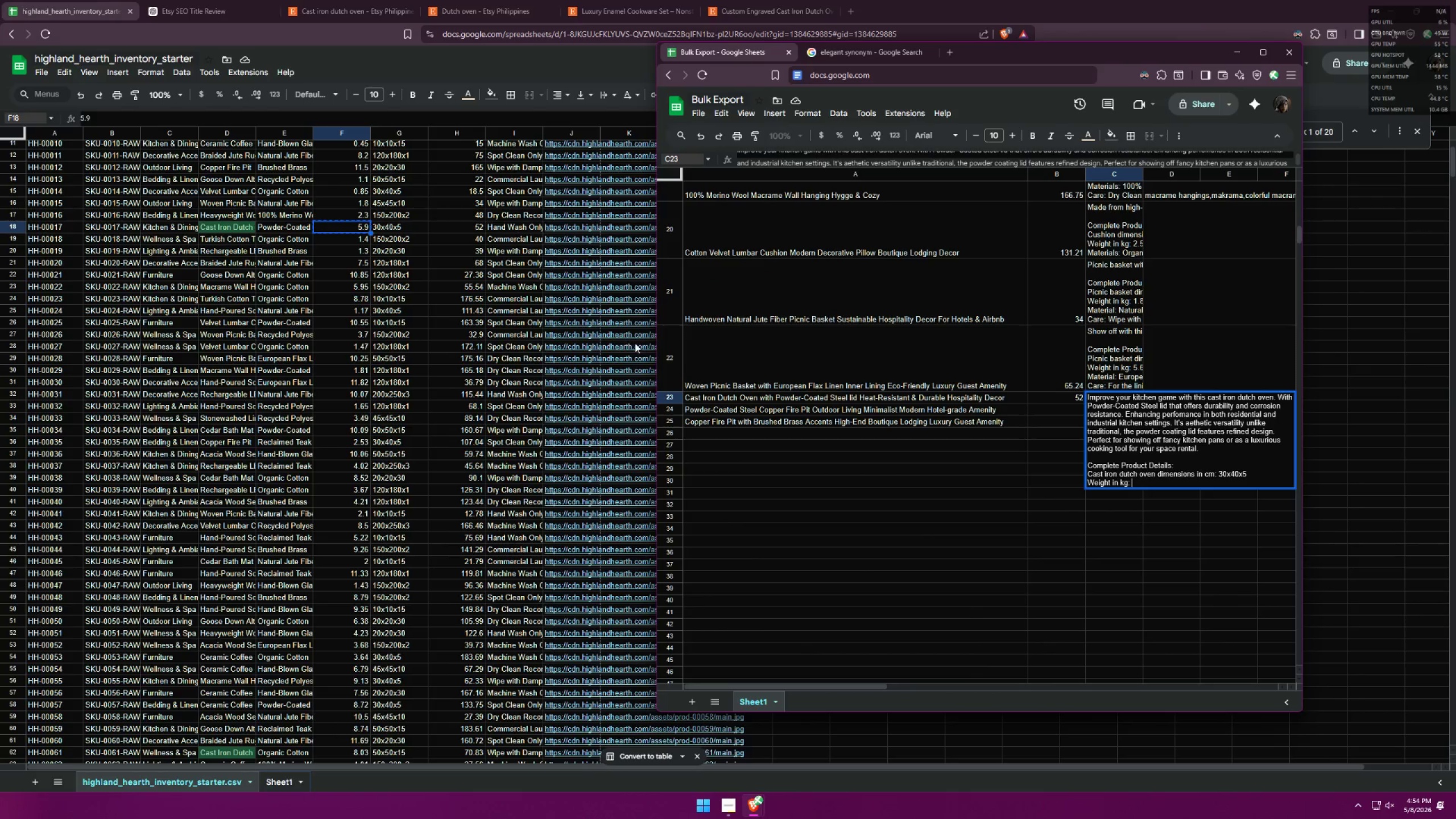 
key(Control+V)
 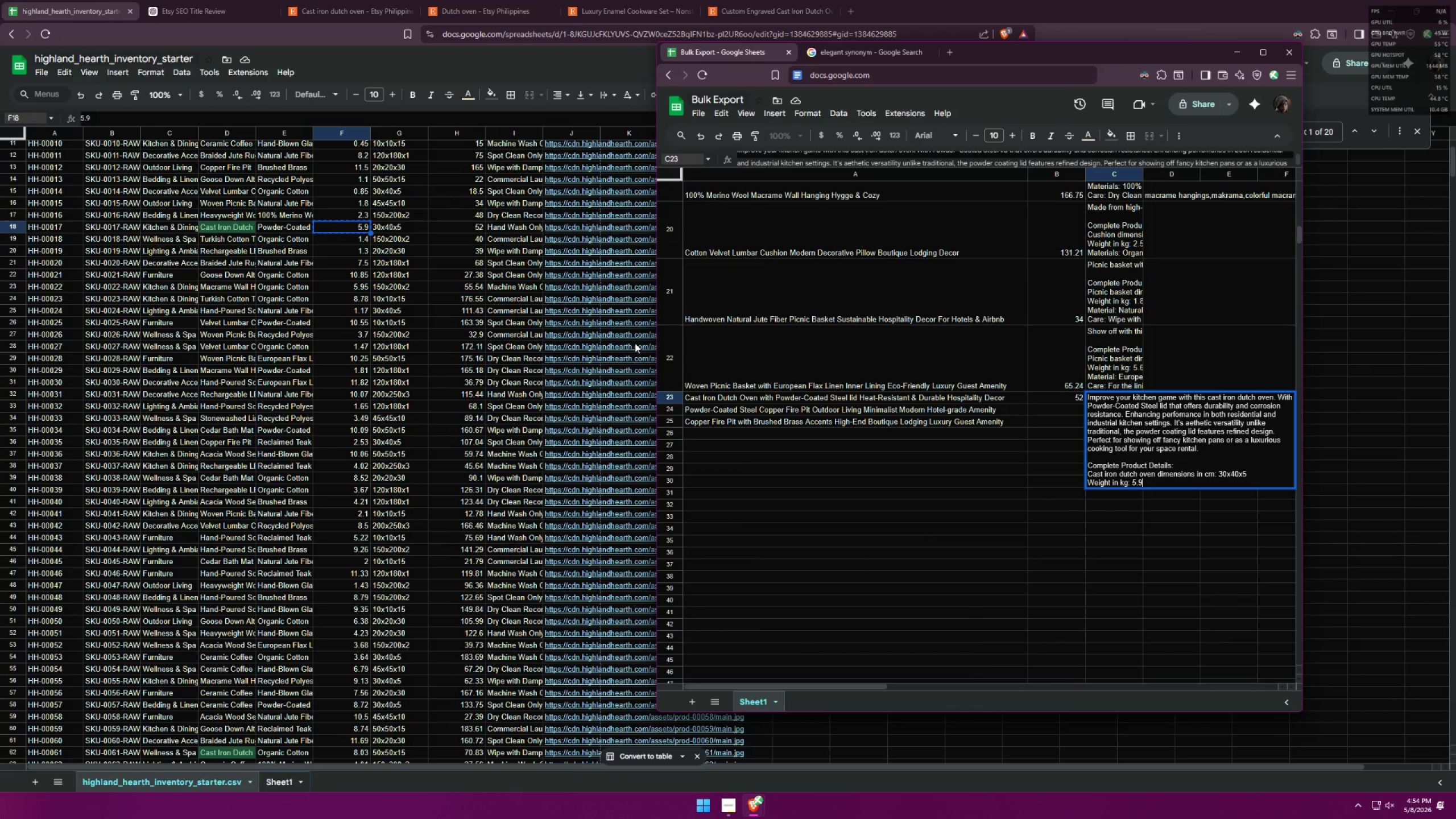 
key(Alt+AltLeft)
 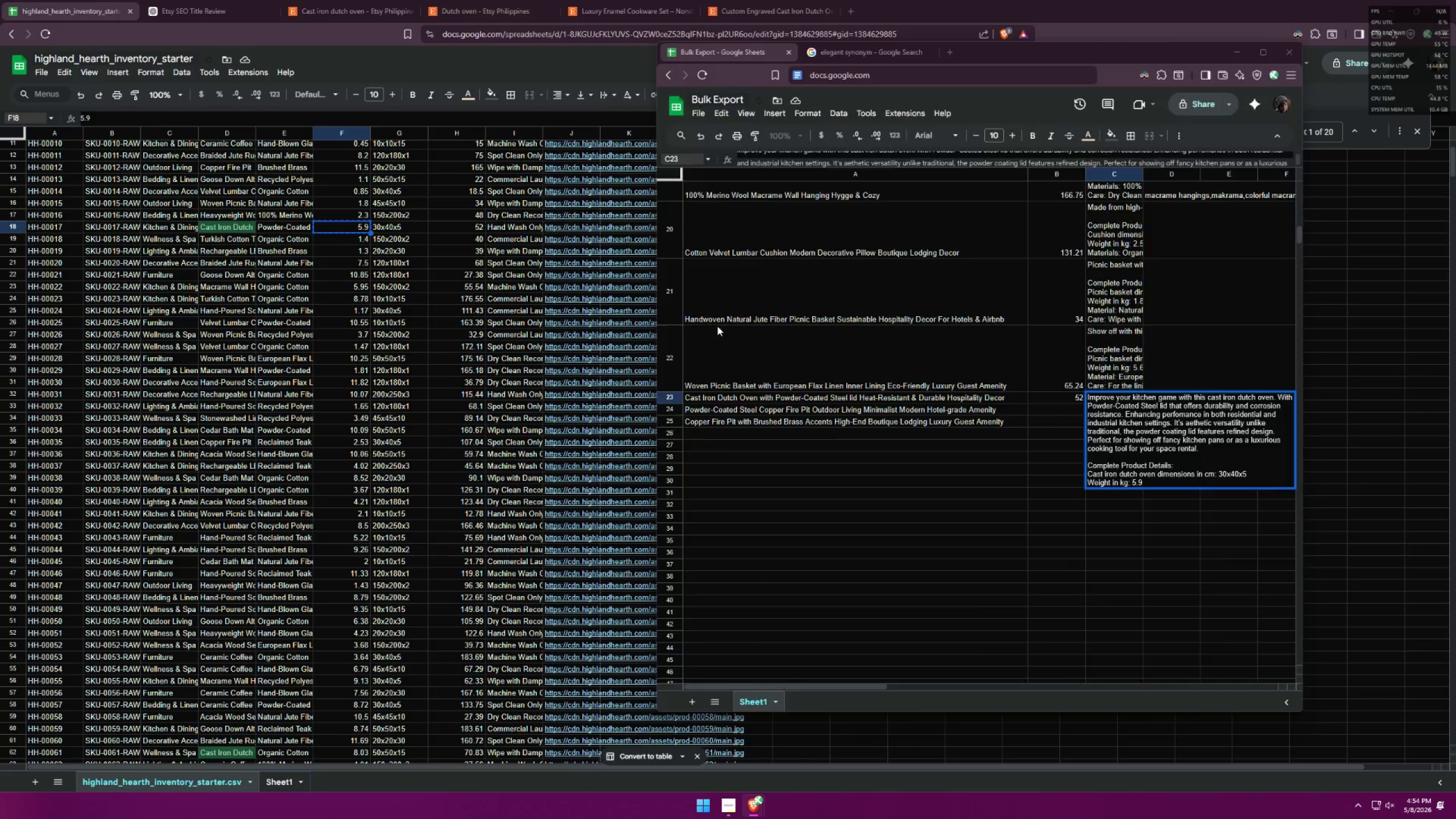 
key(Alt+Tab)
 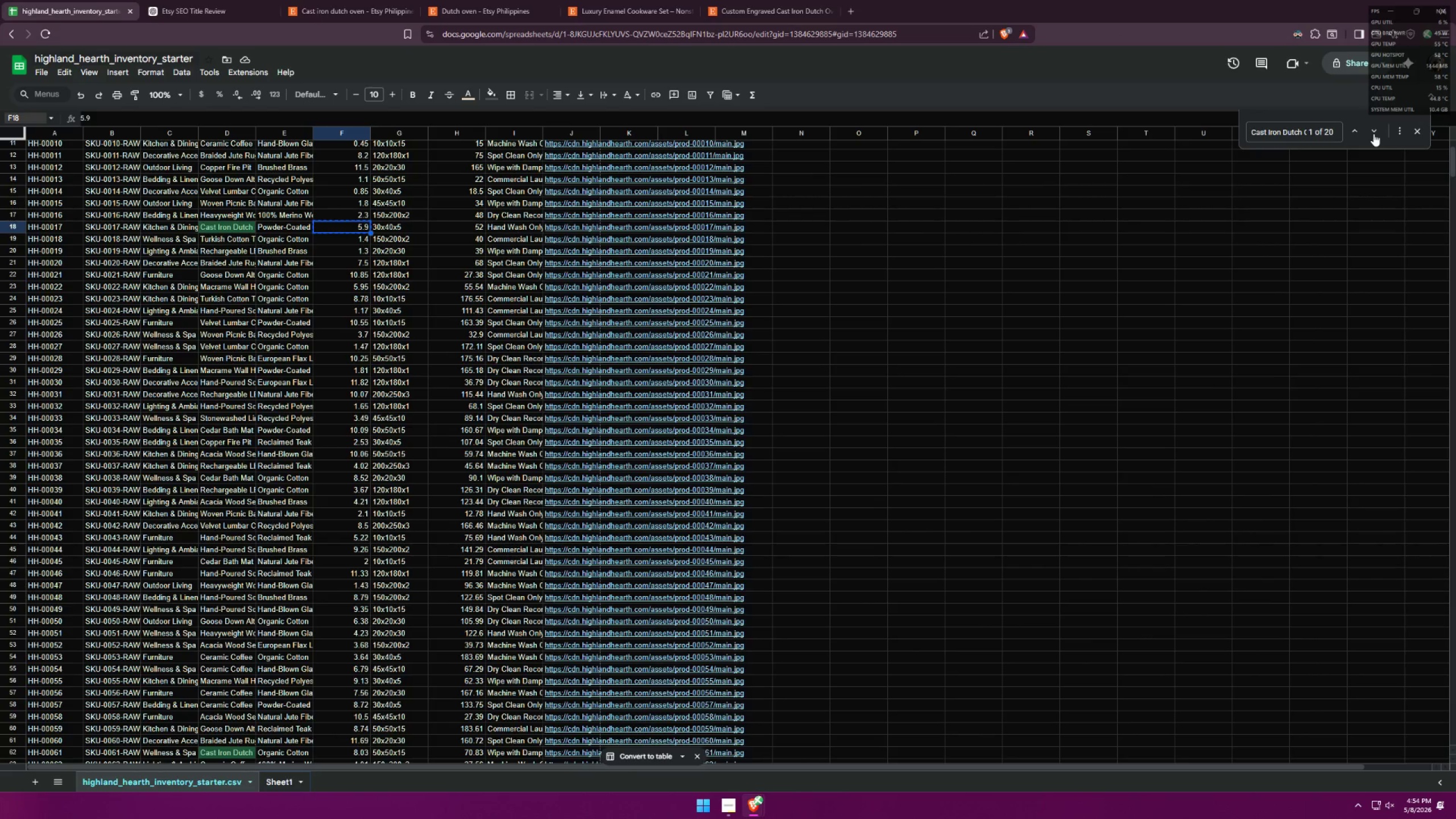 
double_click([1374, 134])
 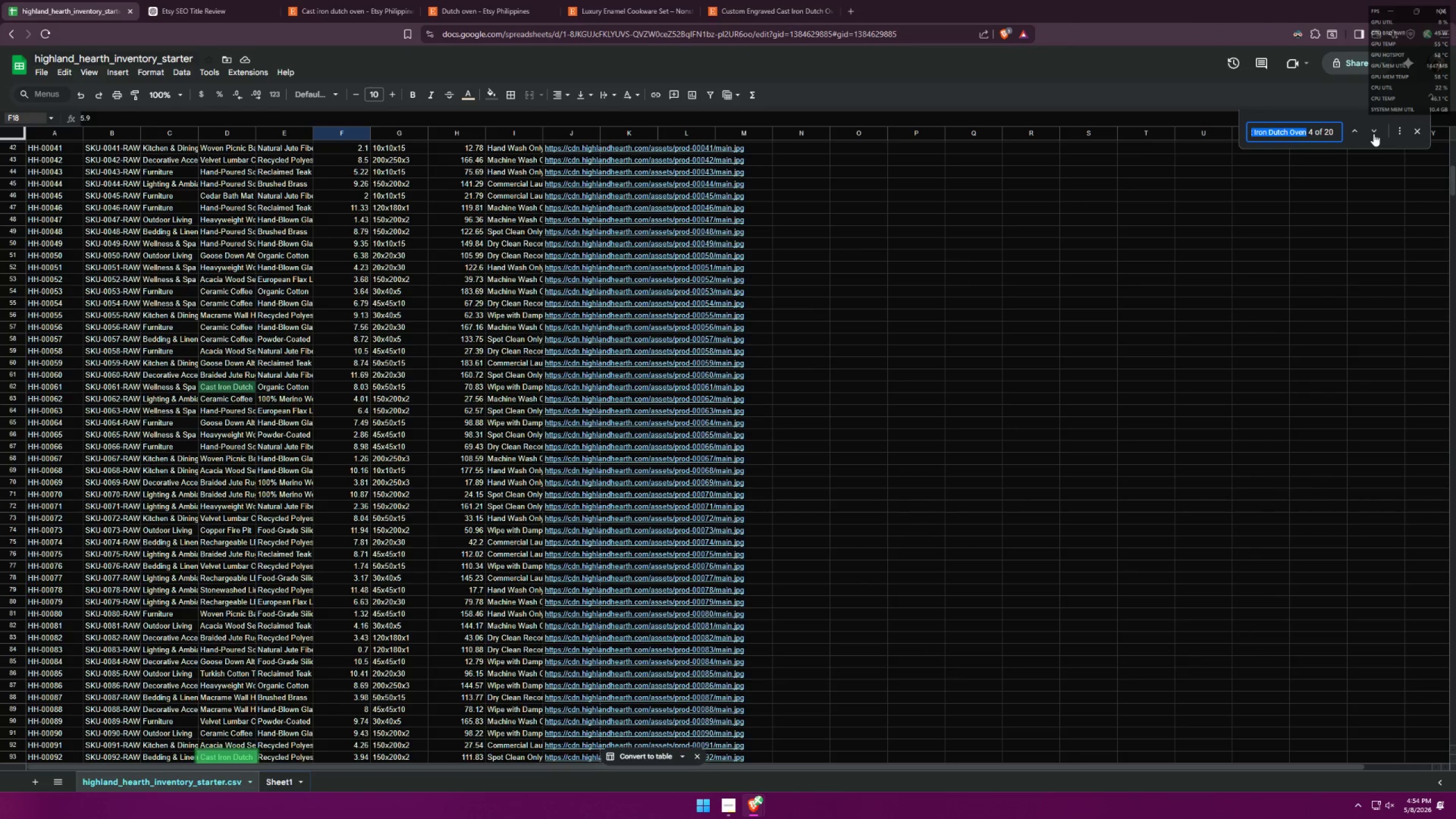 
double_click([1374, 134])
 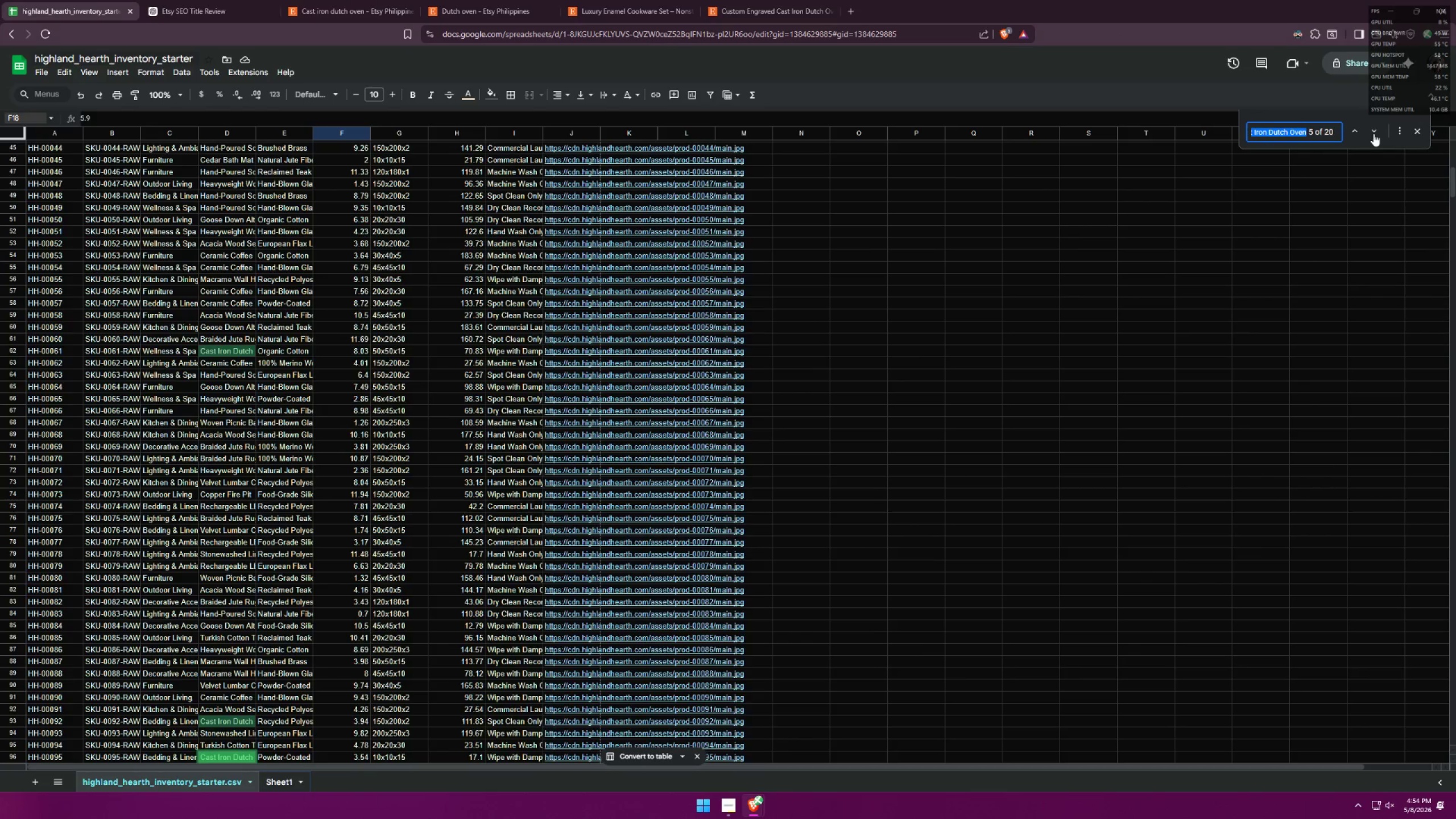 
triple_click([1374, 134])
 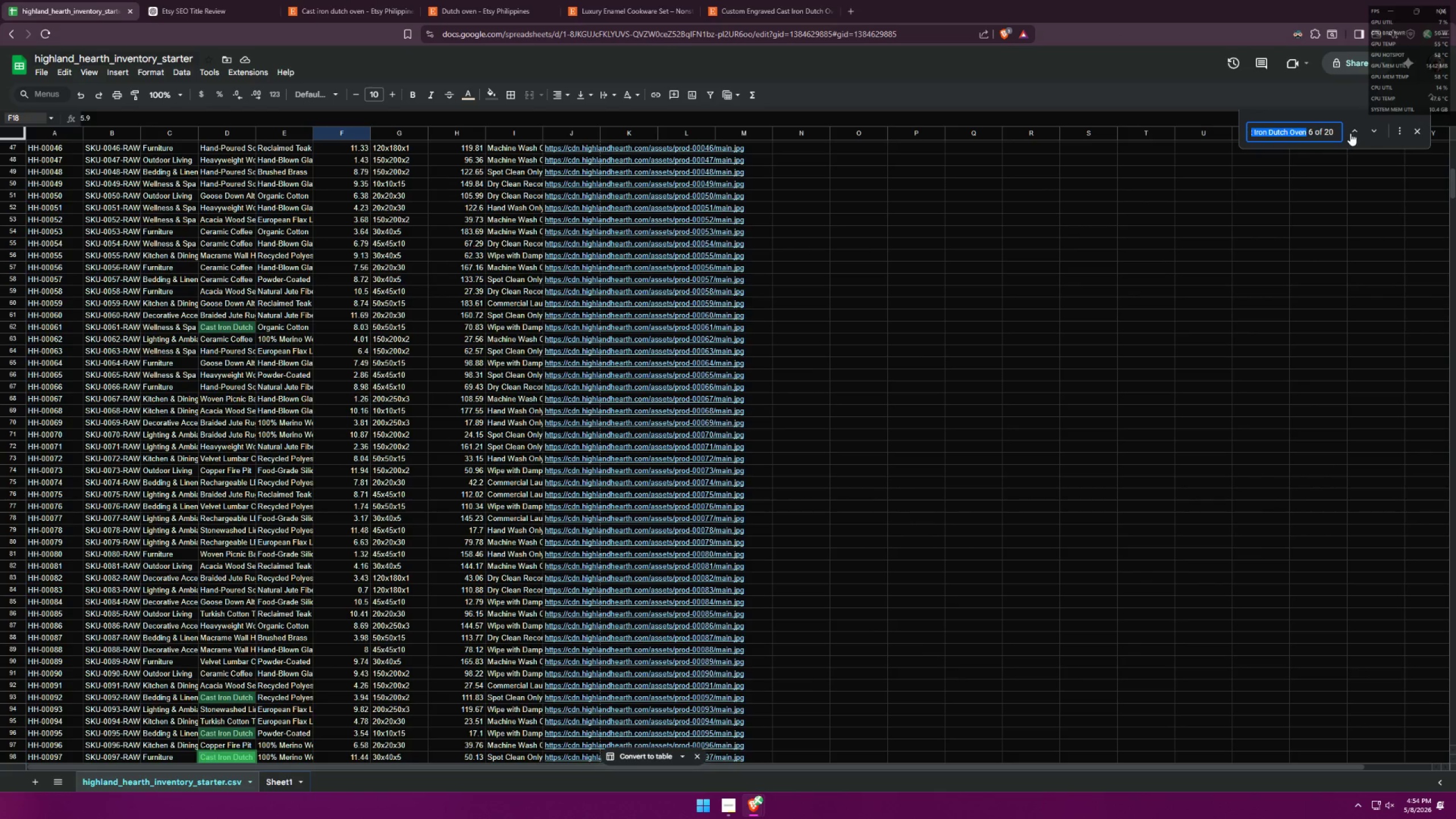 
left_click([1350, 133])
 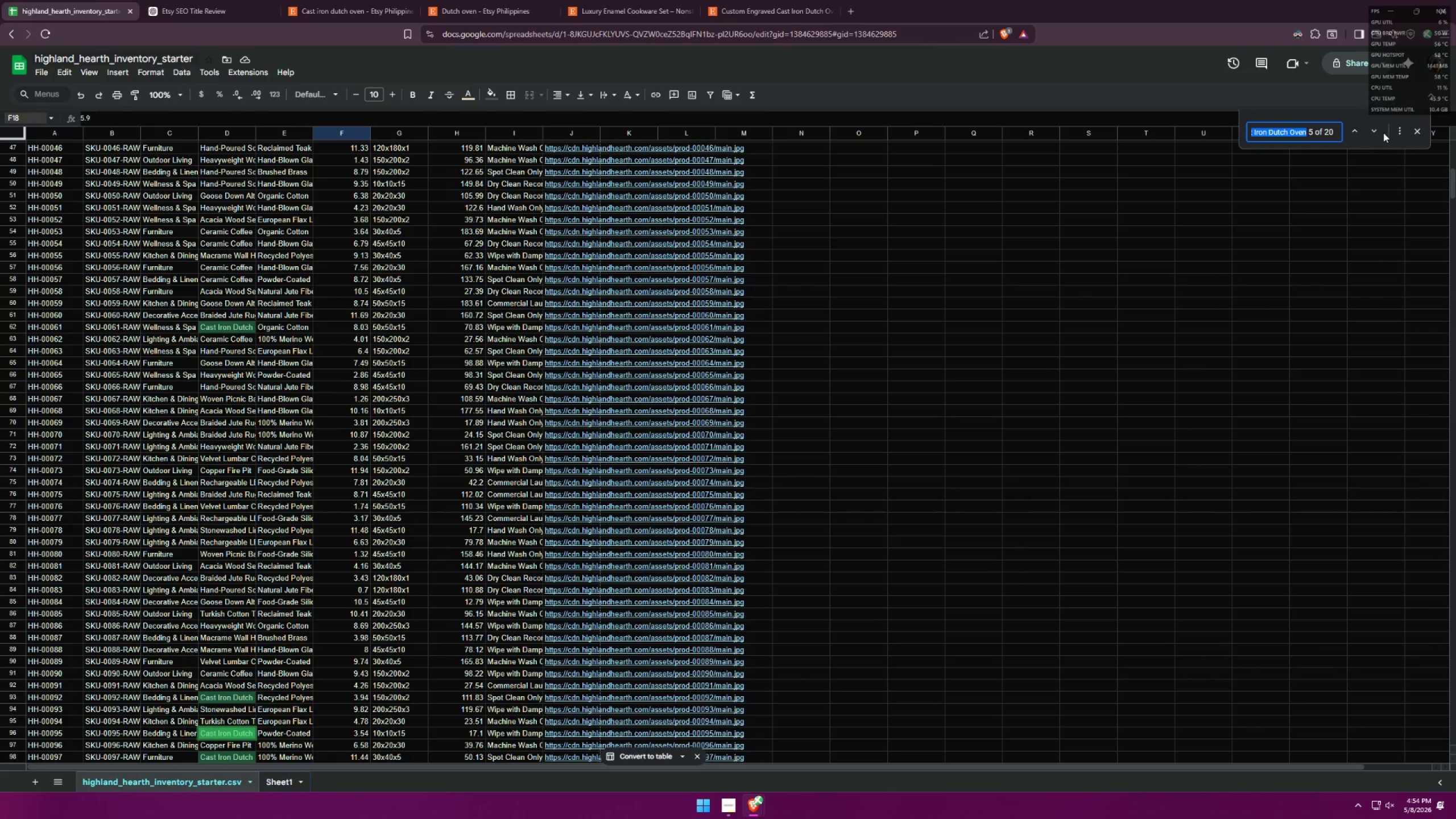 
double_click([1379, 132])
 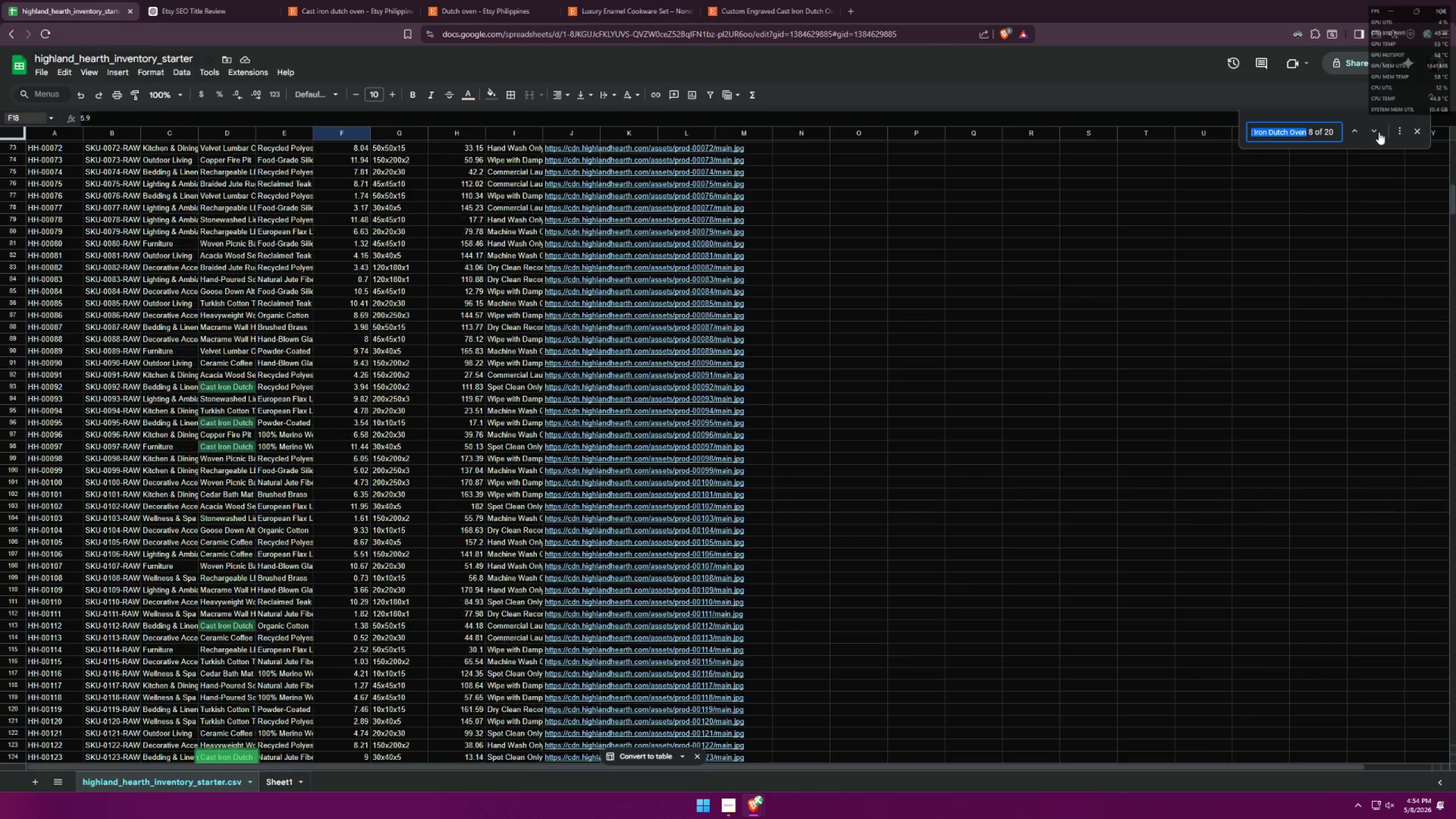 
double_click([1379, 132])
 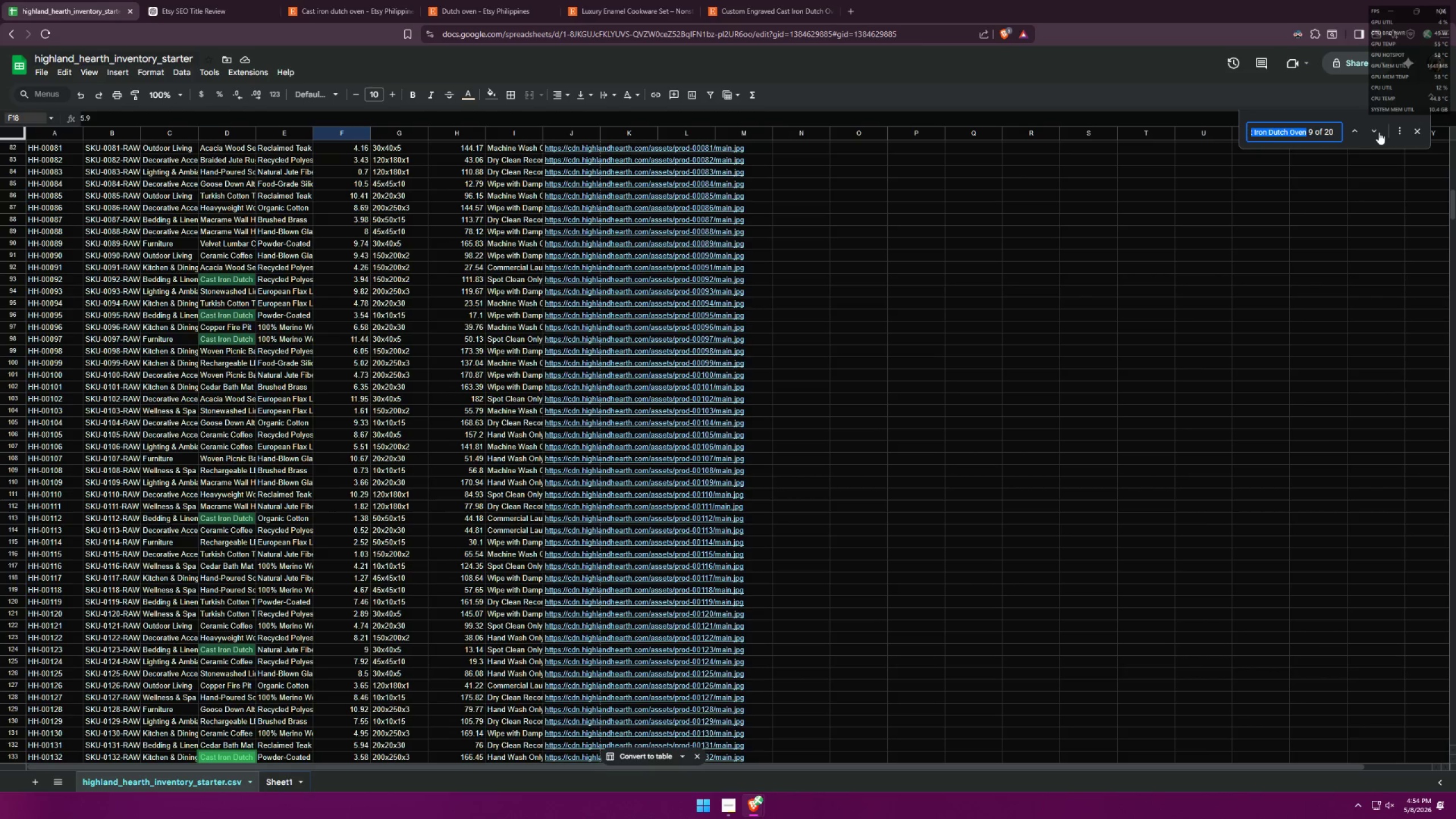 
triple_click([1379, 132])
 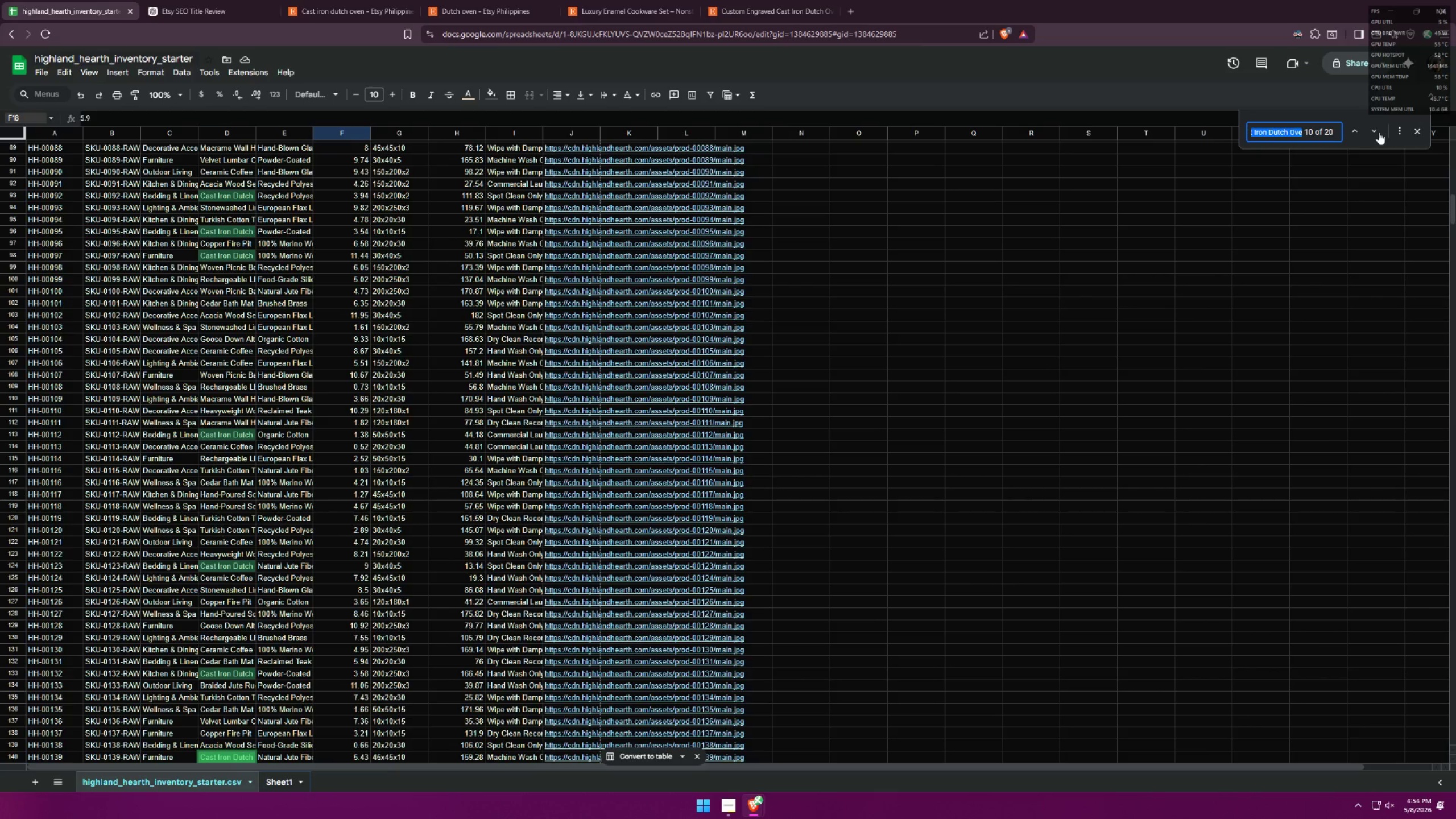 
double_click([1379, 132])
 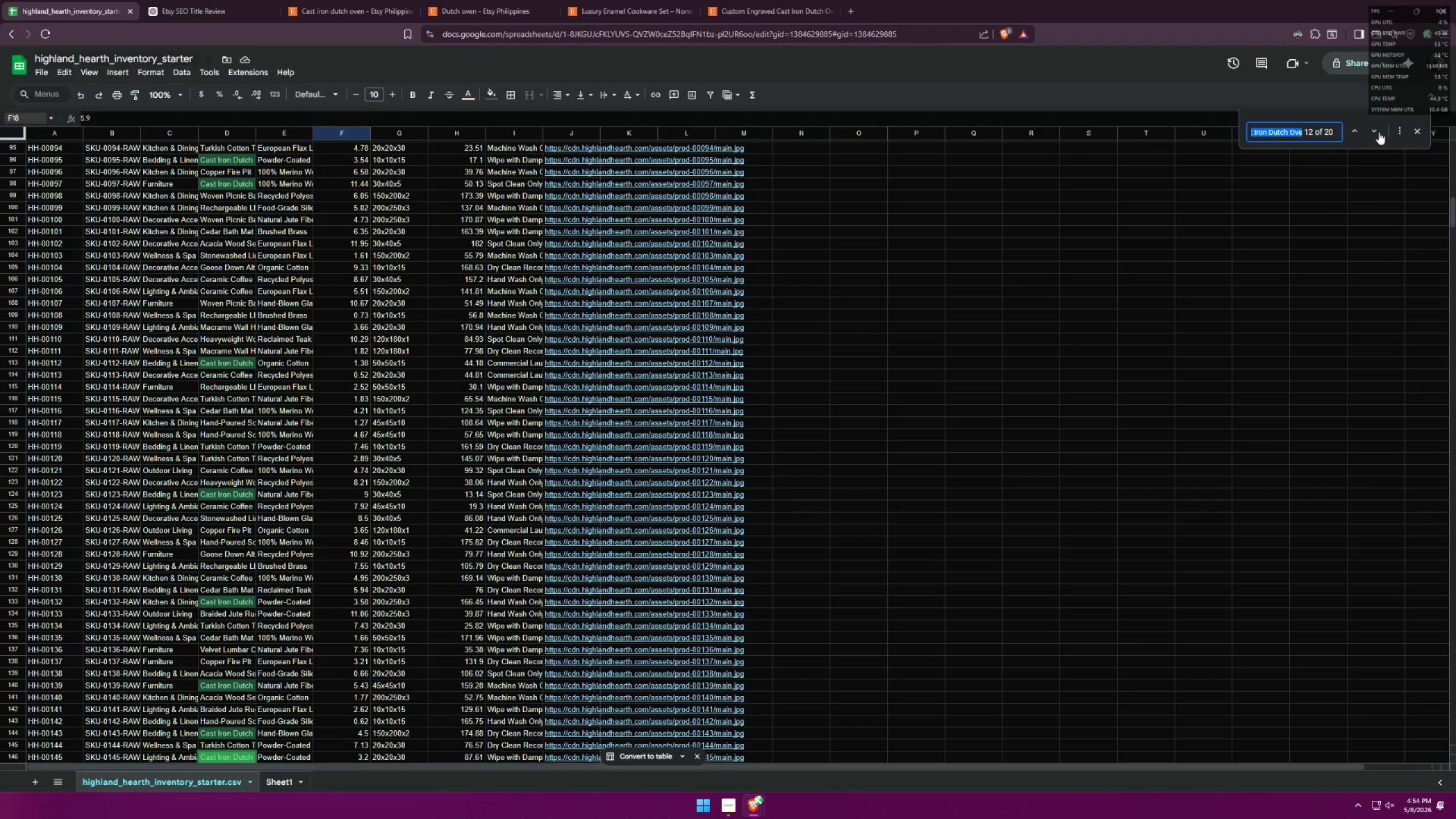 
key(Alt+AltLeft)
 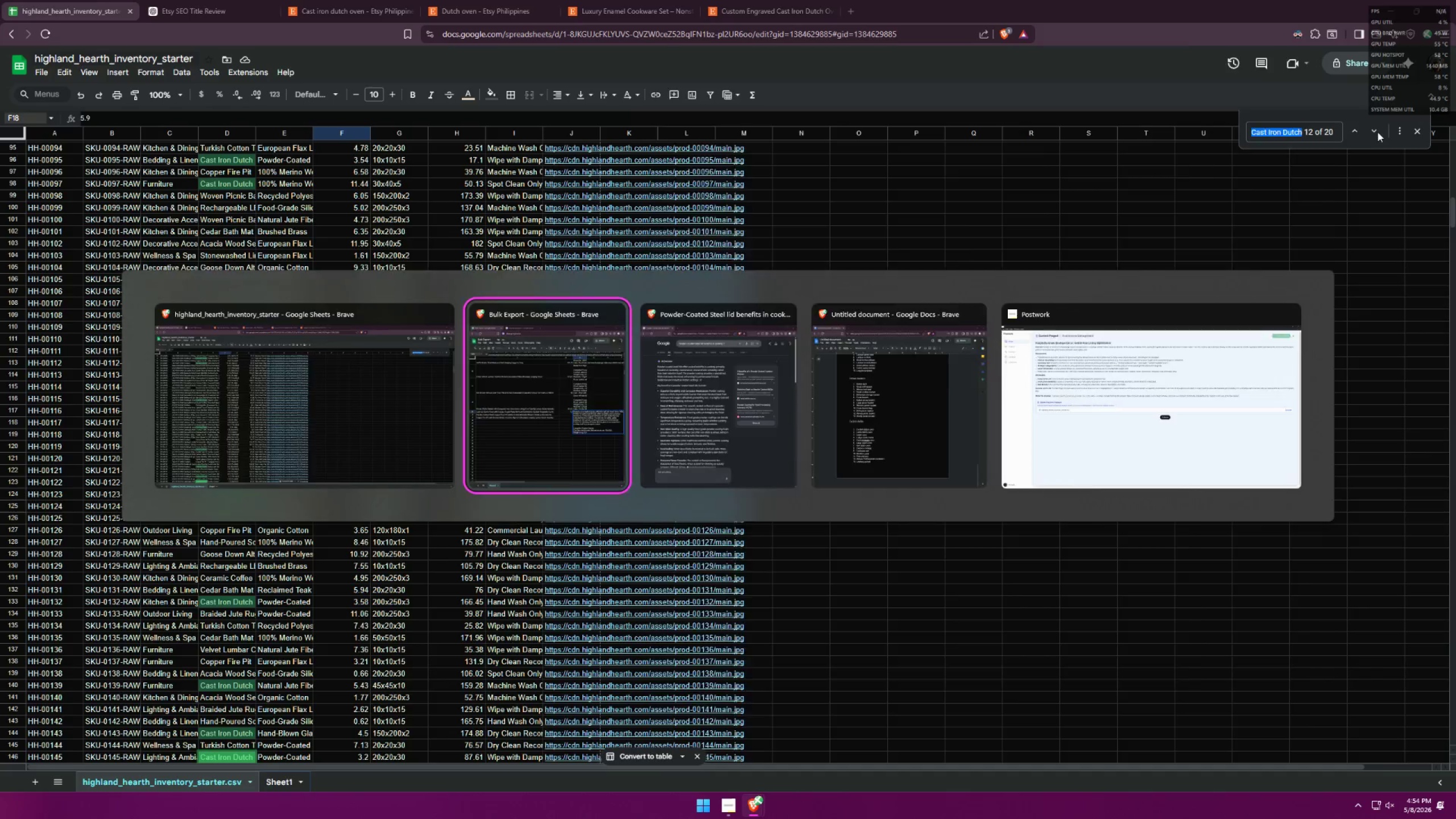 
key(Alt+Tab)
 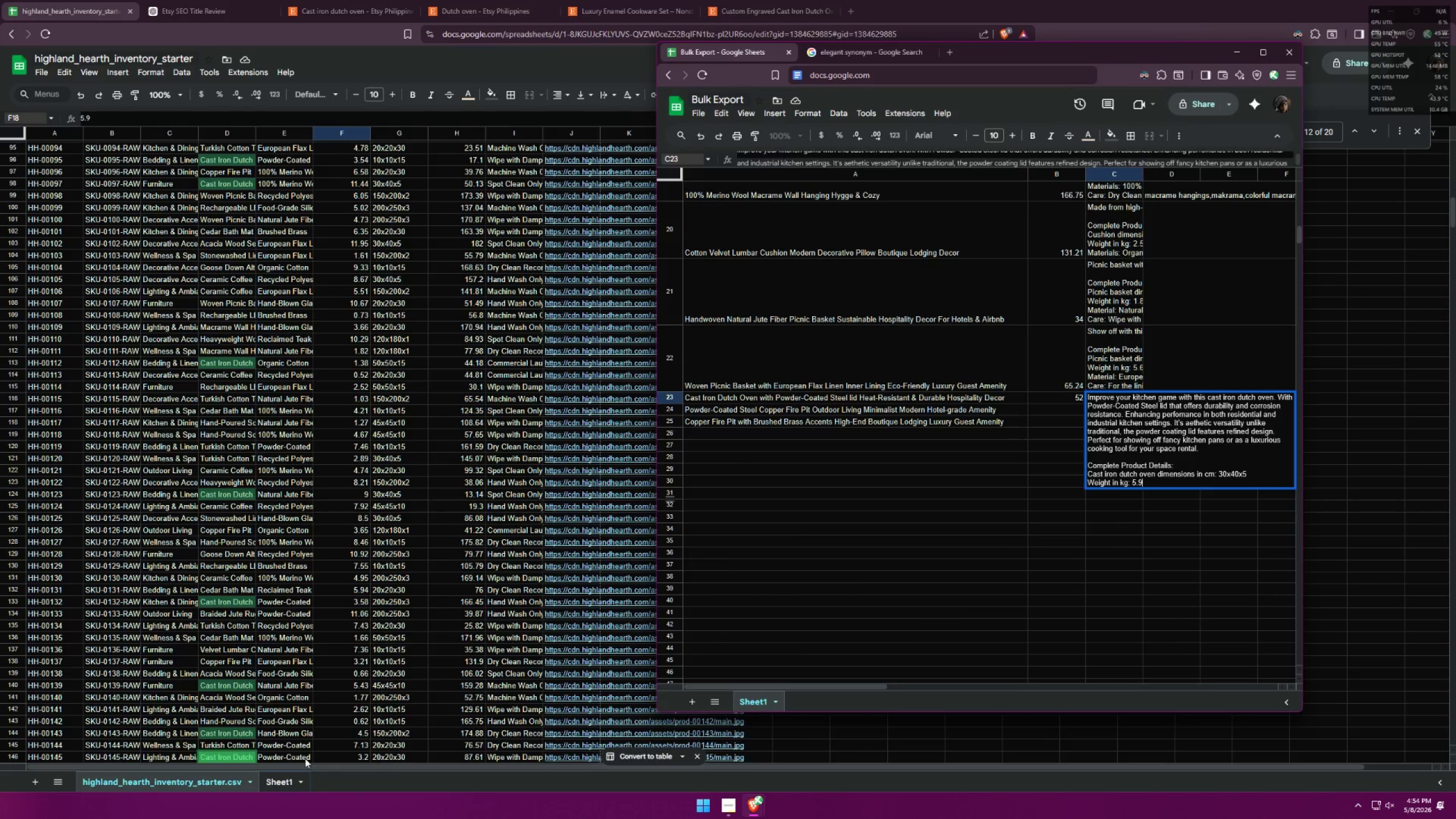 
left_click([1, 757])
 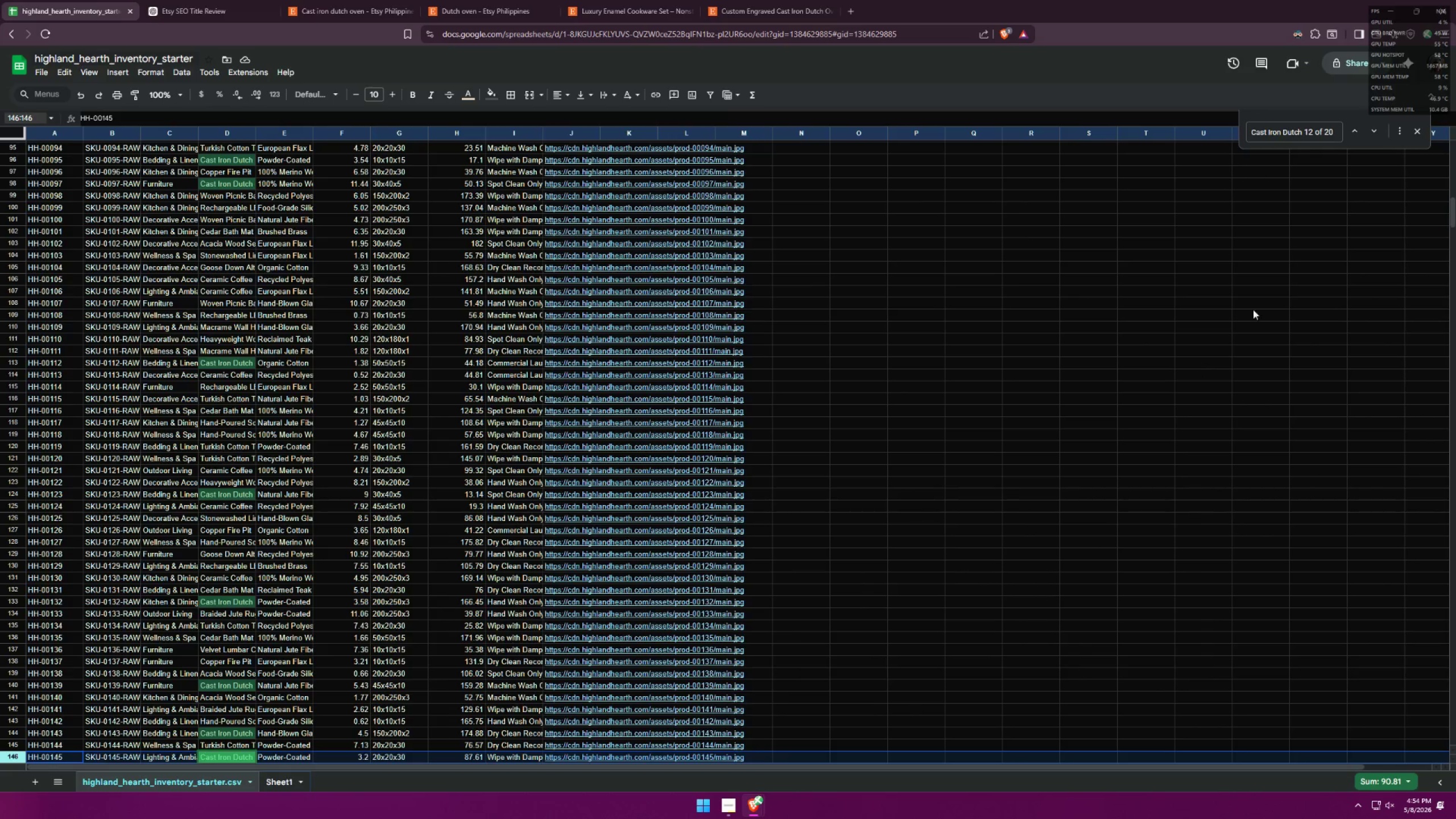 
left_click([1371, 133])
 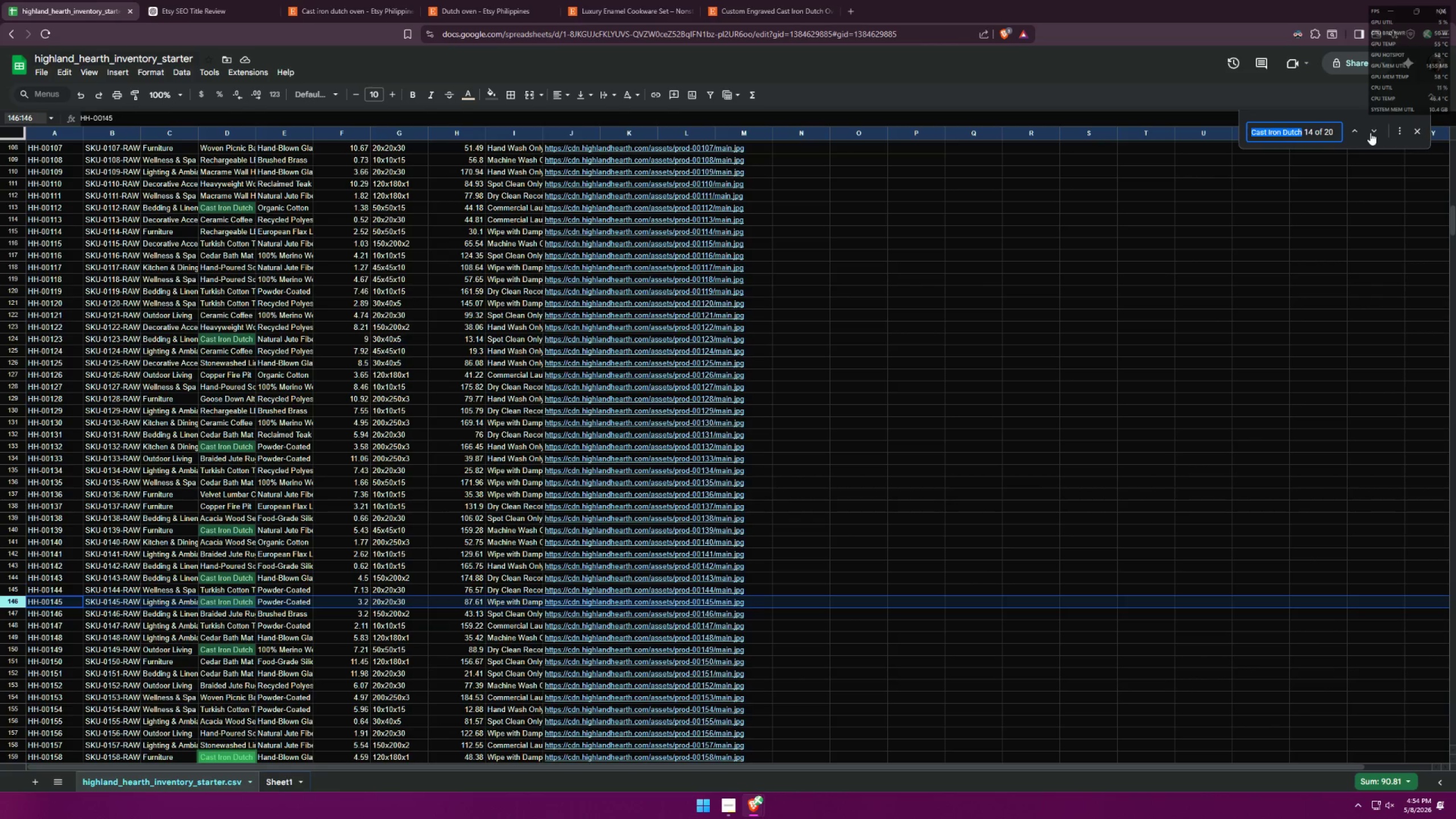 
left_click([1370, 133])
 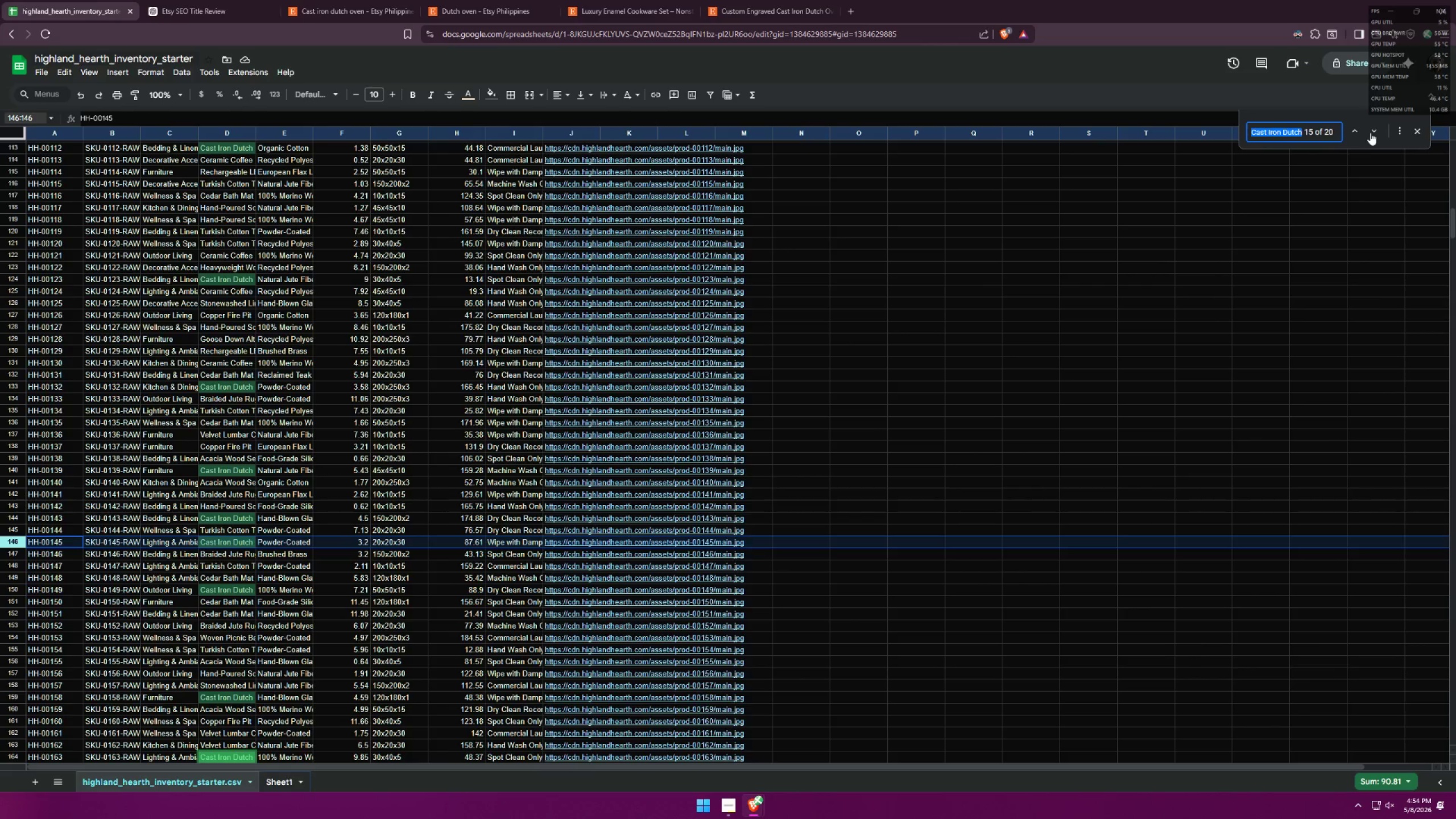 
left_click([1370, 133])
 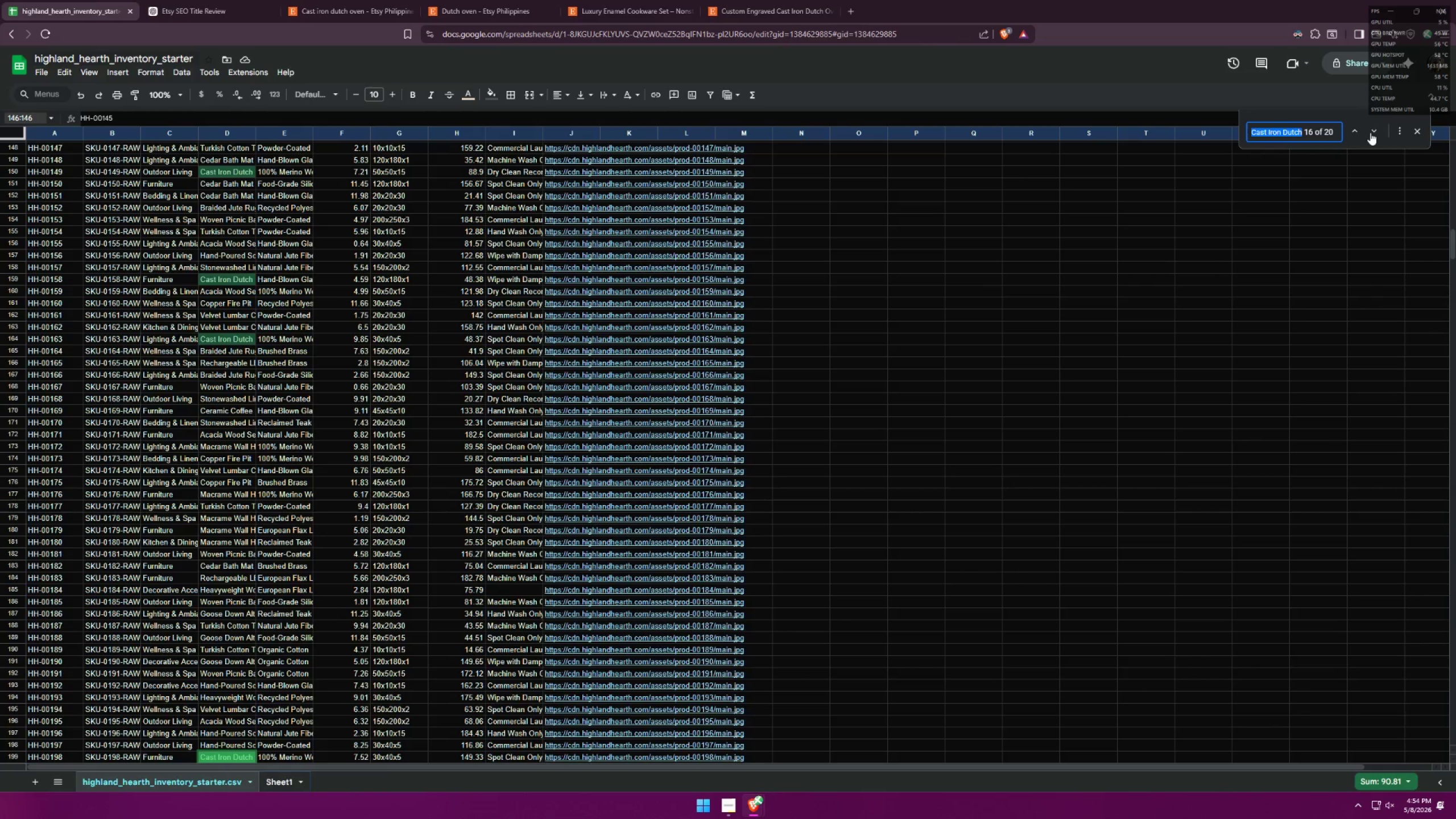 
left_click([1370, 133])
 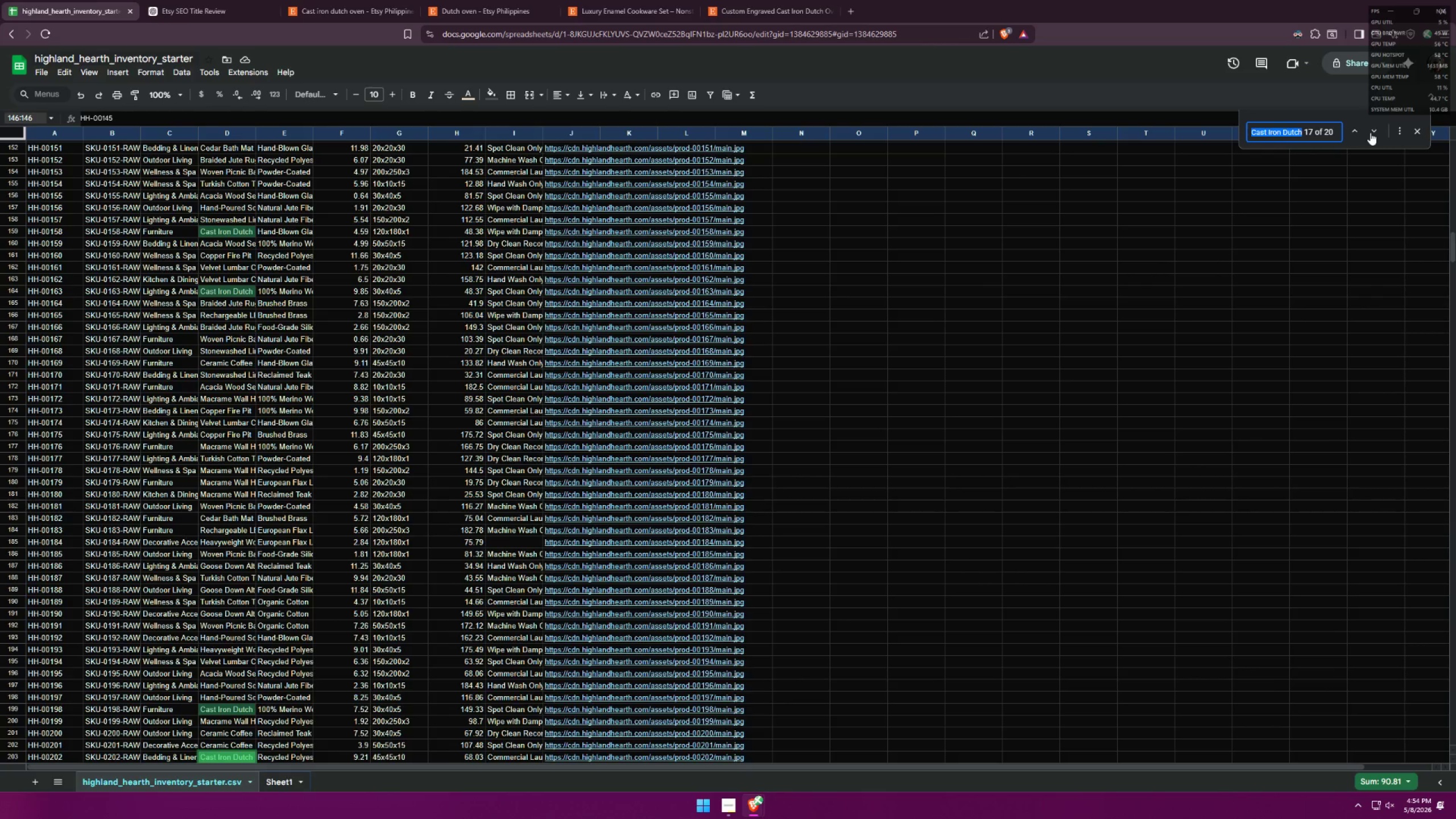 
left_click([1370, 133])
 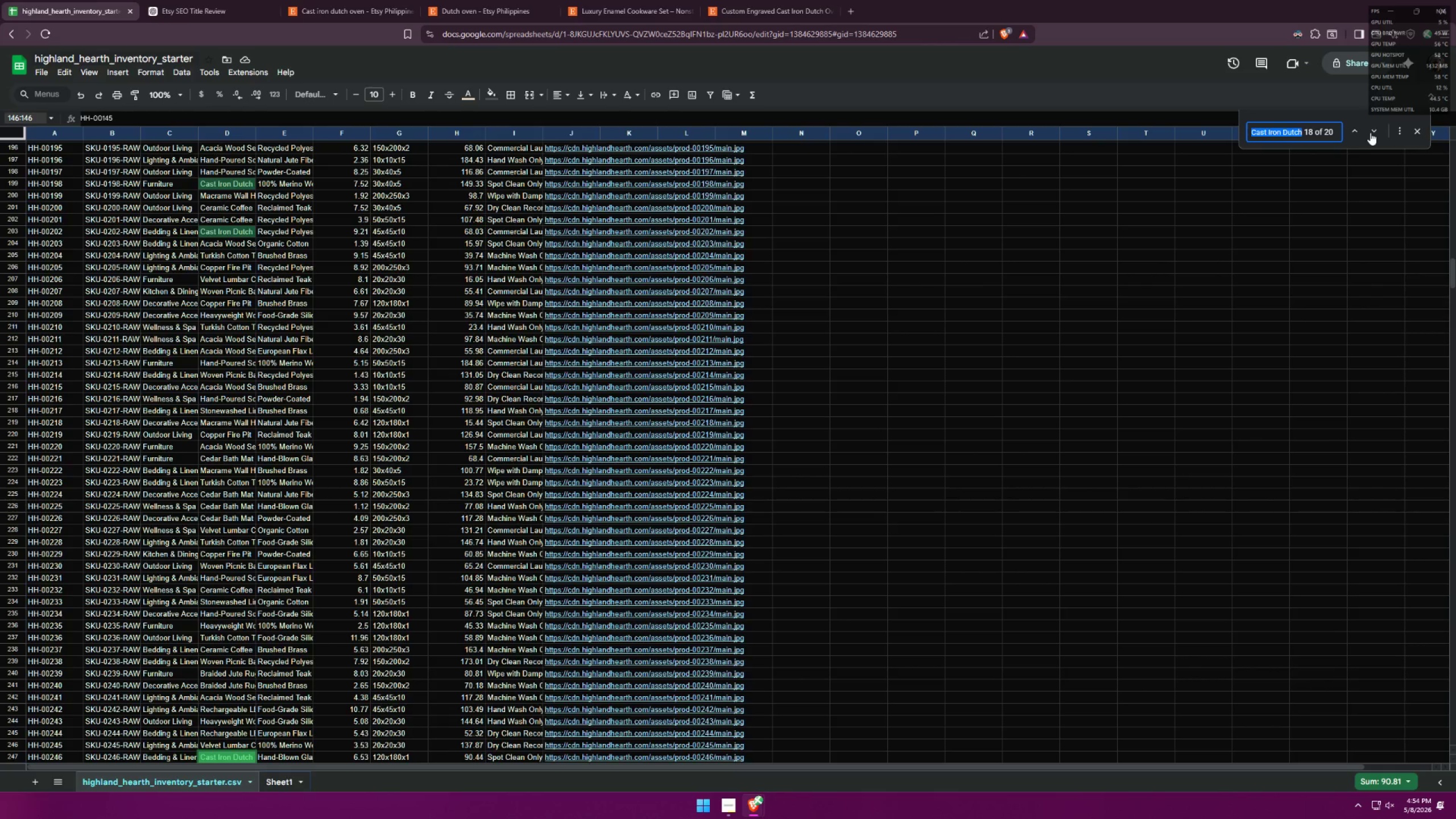 
left_click([1370, 133])
 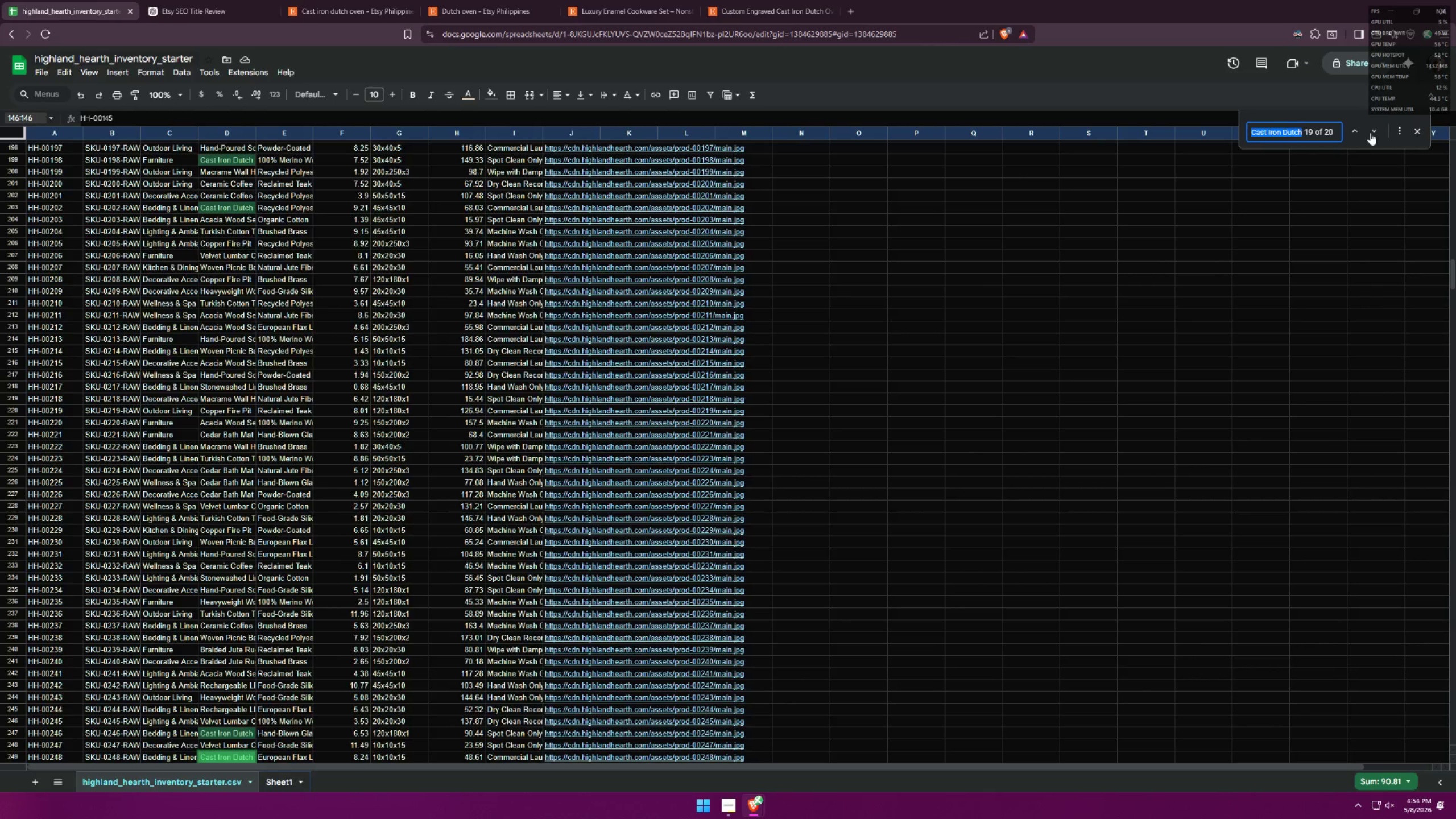 
double_click([1370, 133])
 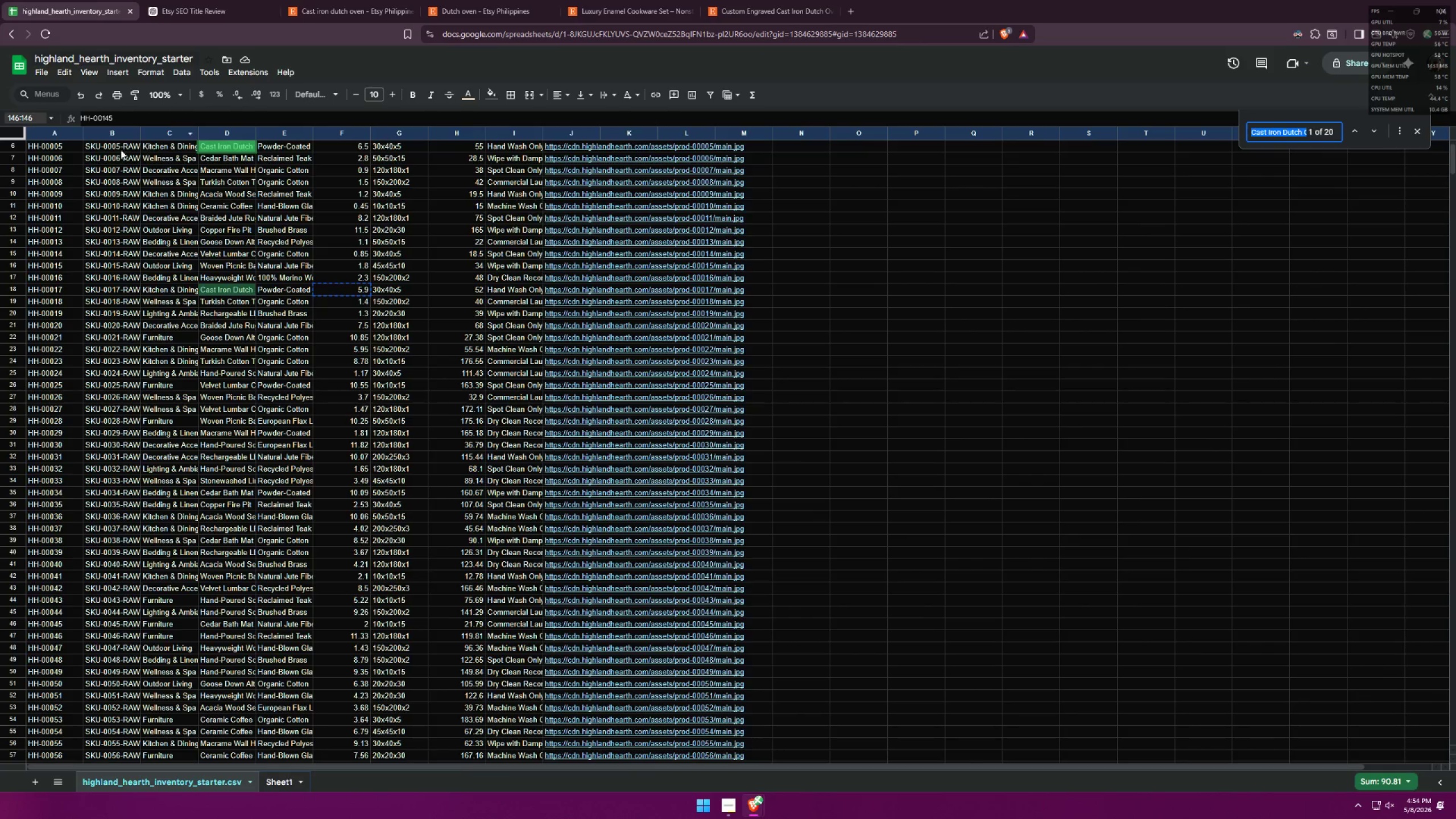 
left_click([15, 147])
 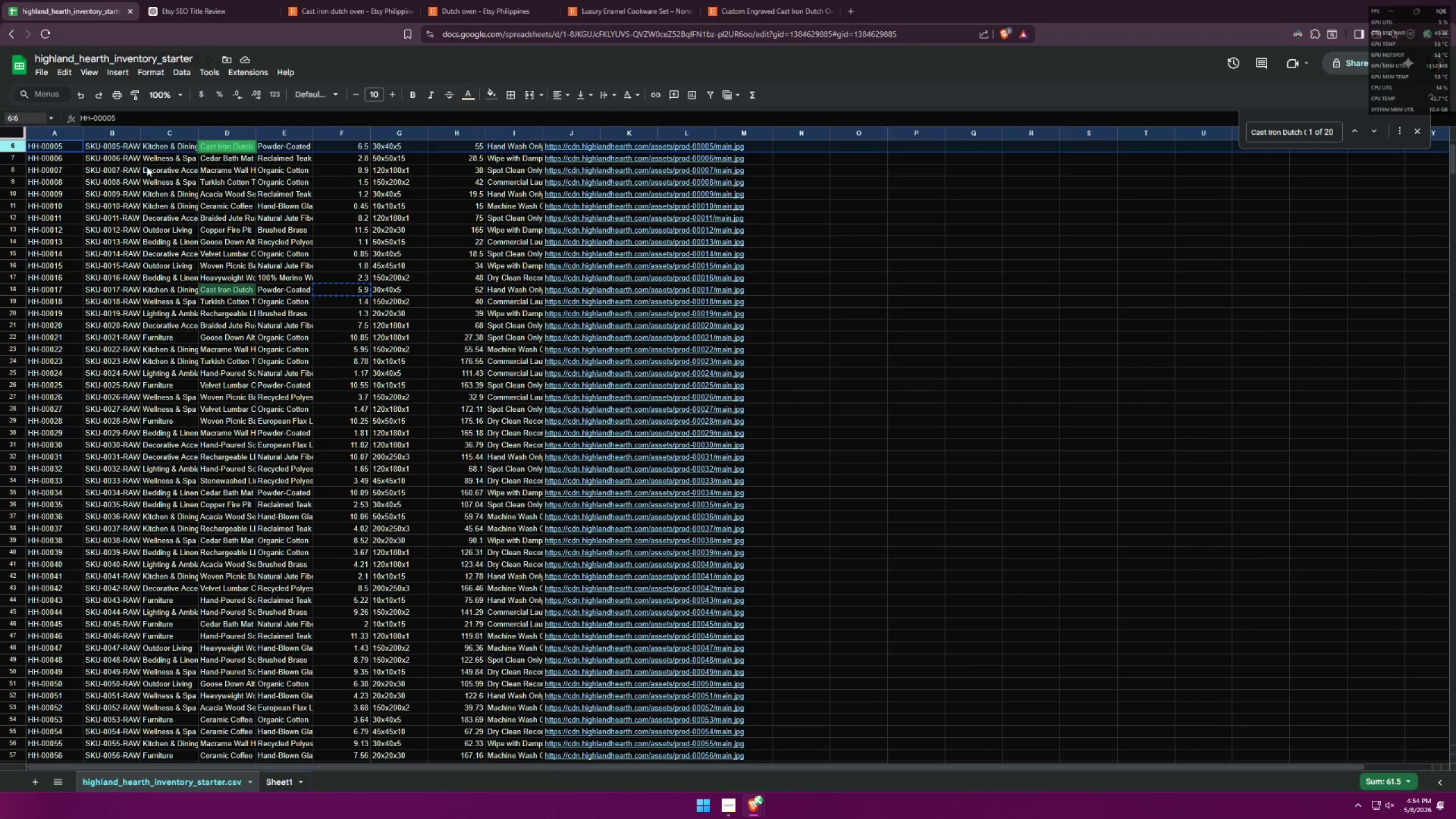 
key(Alt+AltLeft)
 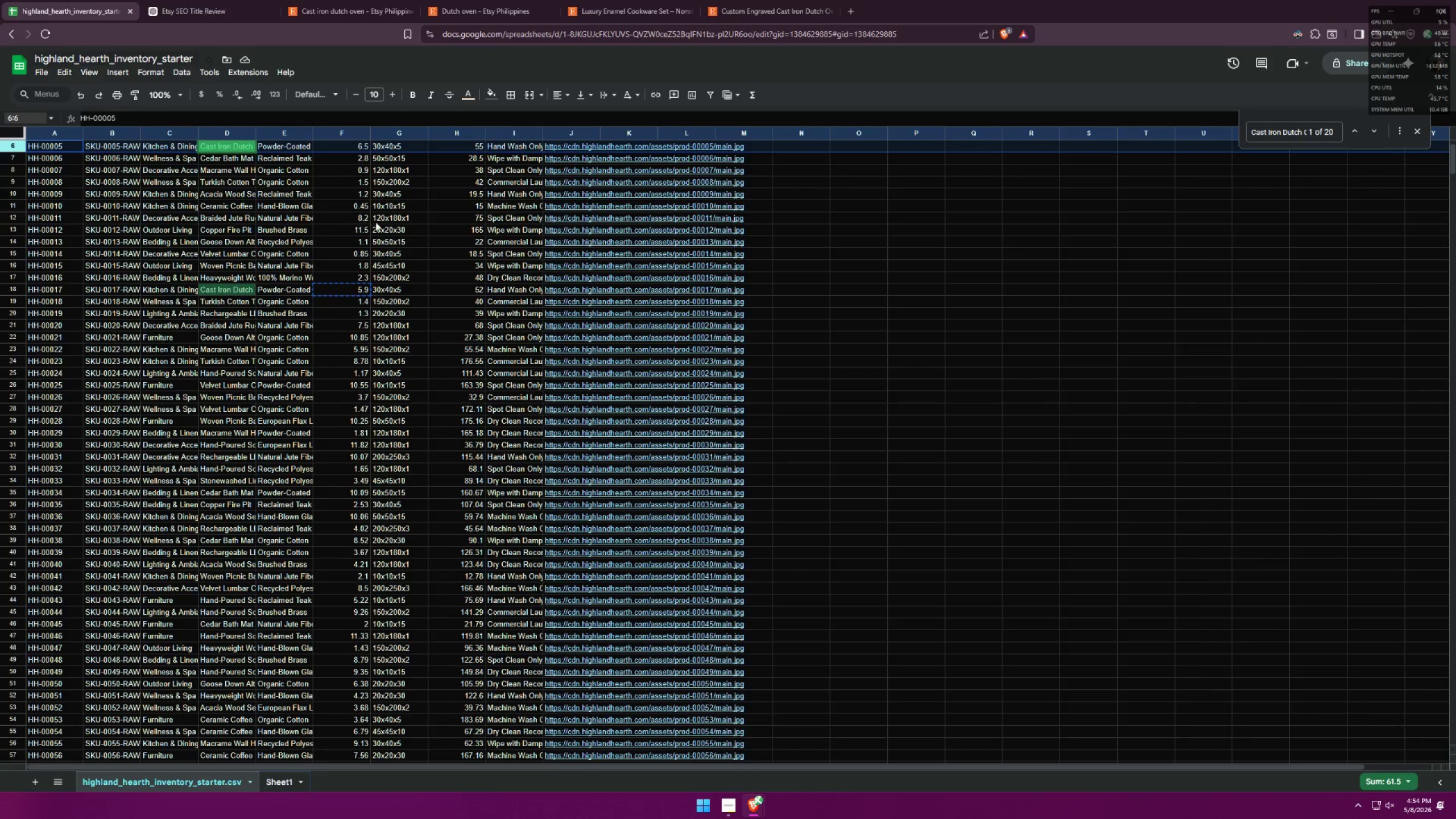 
key(Alt+Tab)
 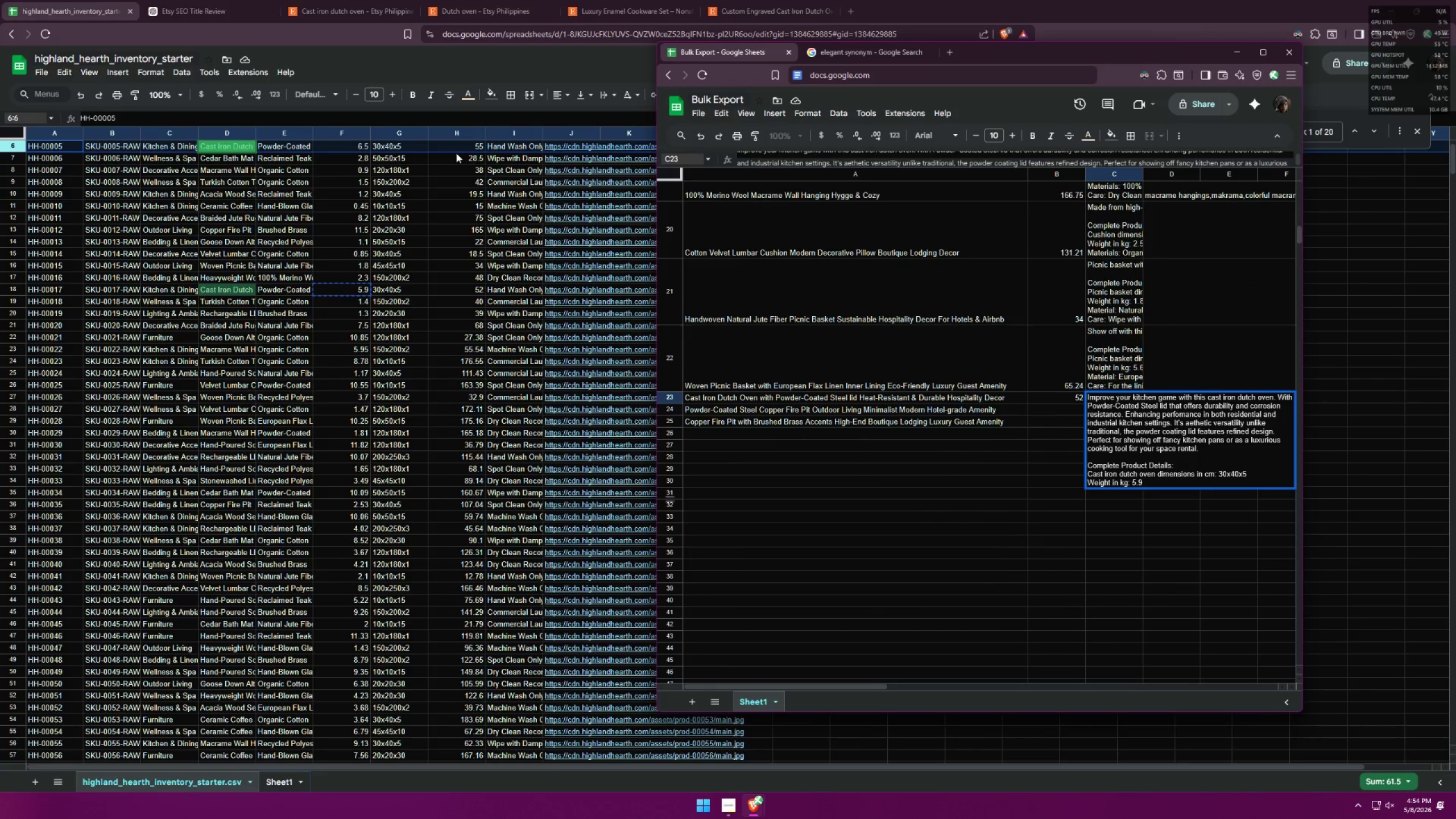 
left_click([466, 146])
 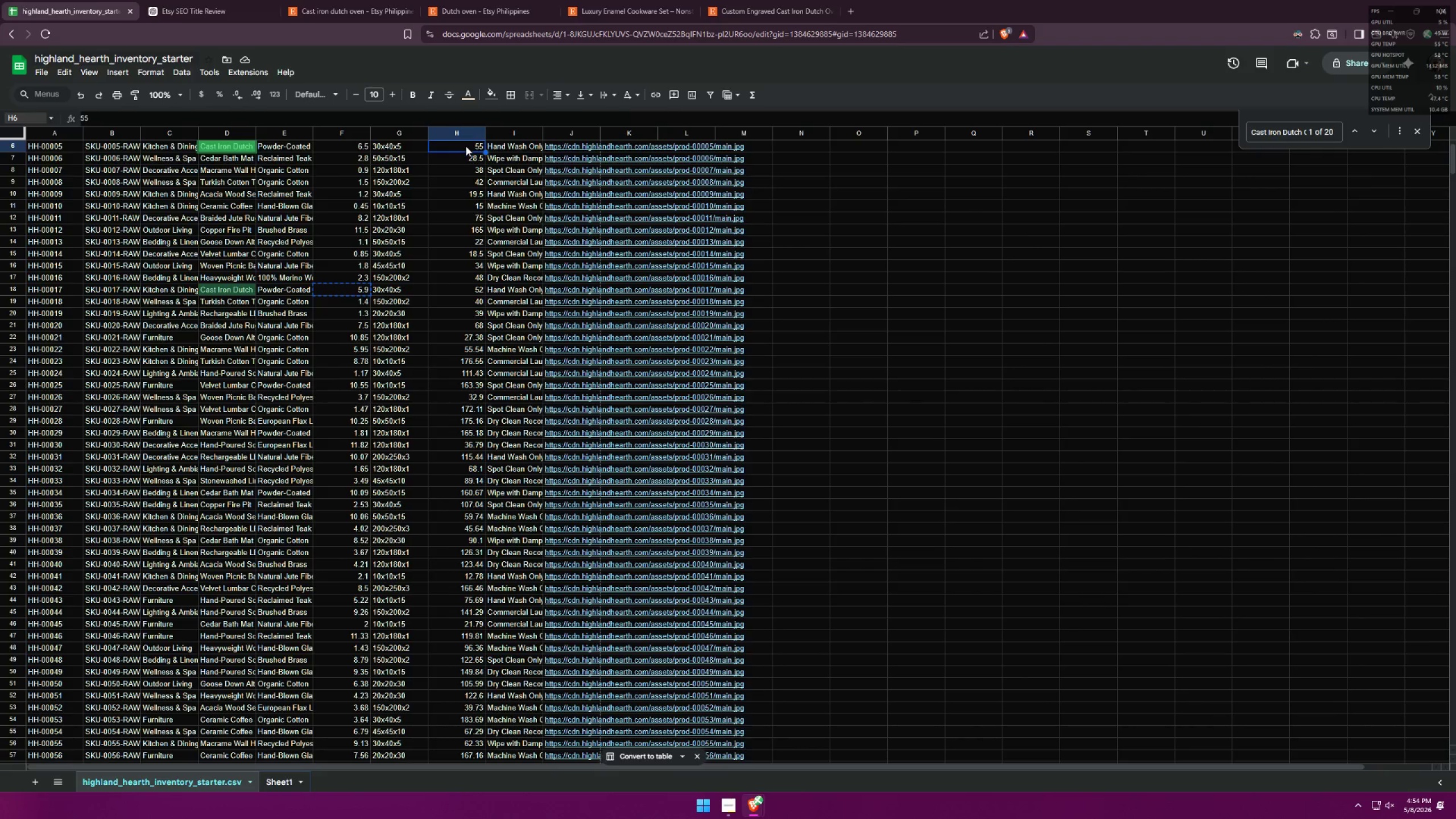 
key(Control+ControlLeft)
 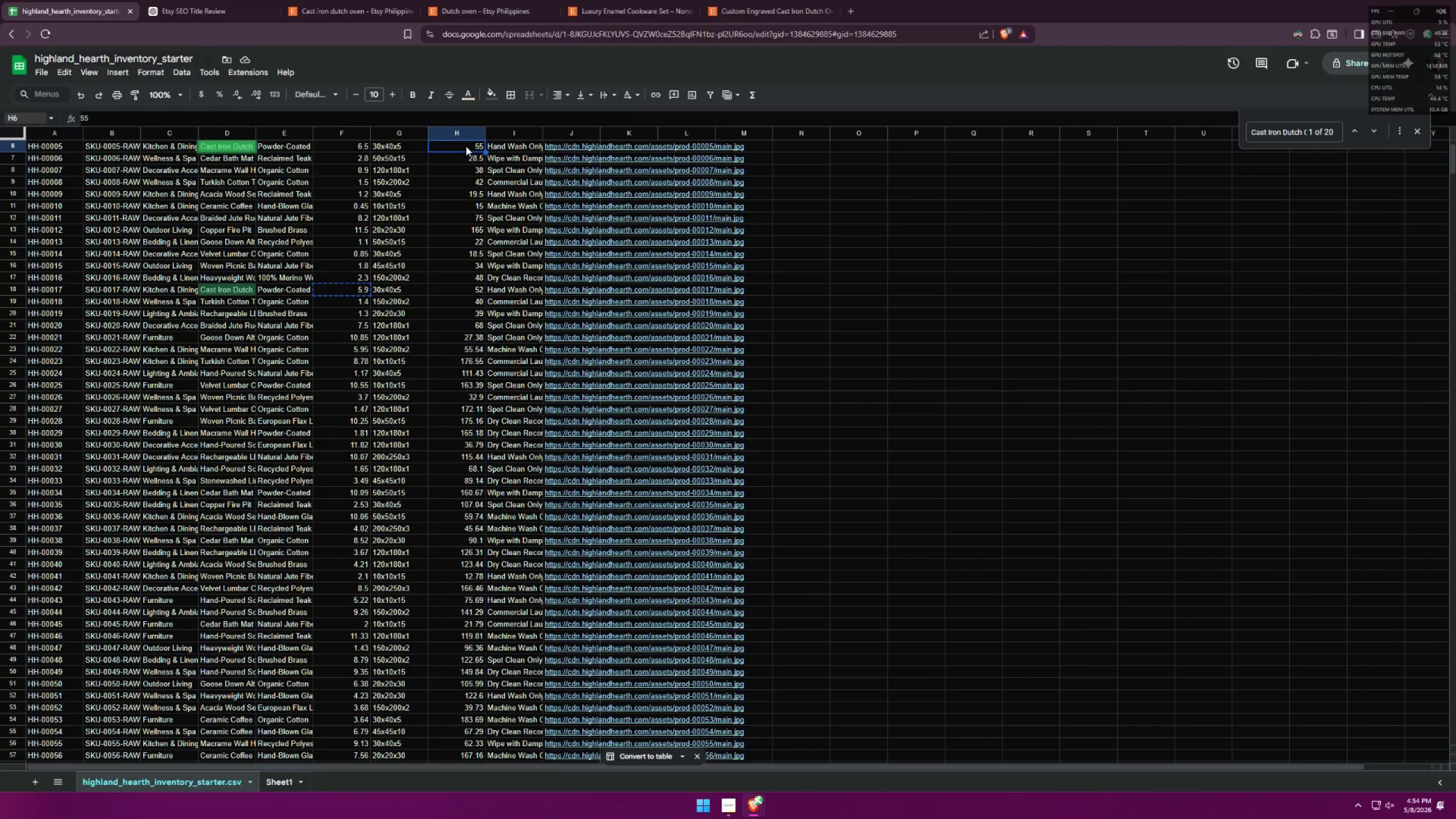 
key(Control+C)
 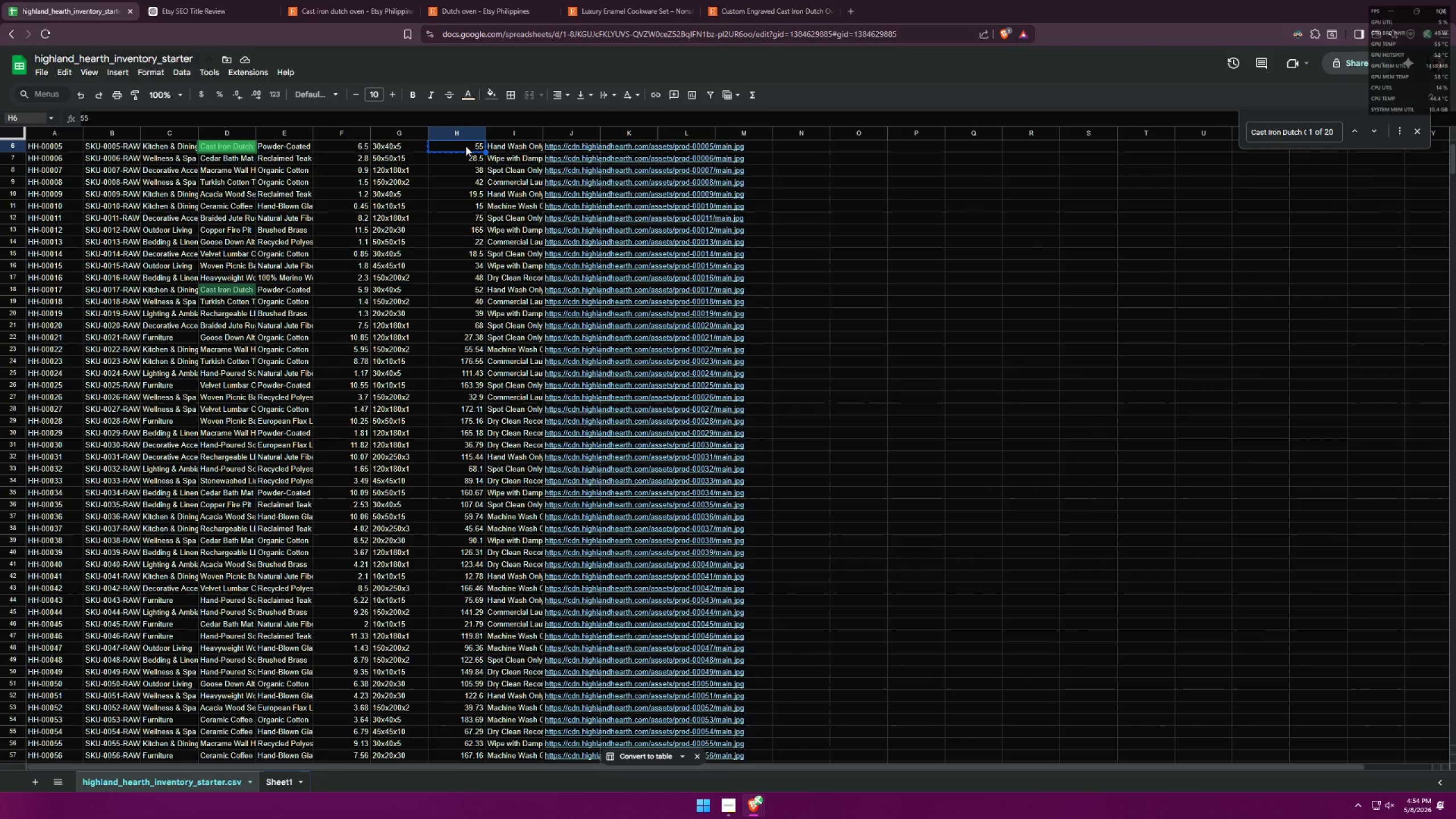 
key(Alt+AltLeft)
 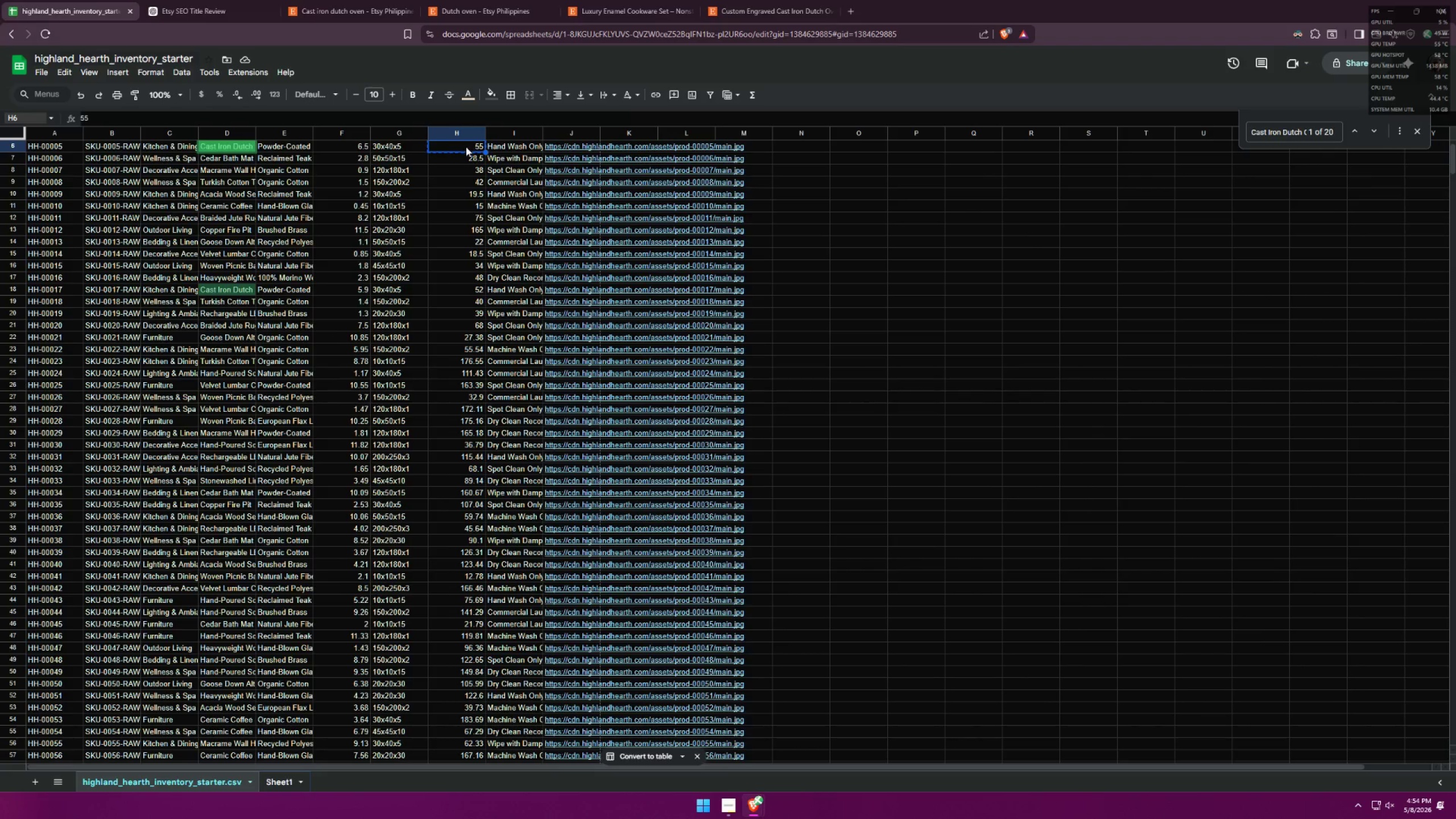 
key(Alt+Tab)
 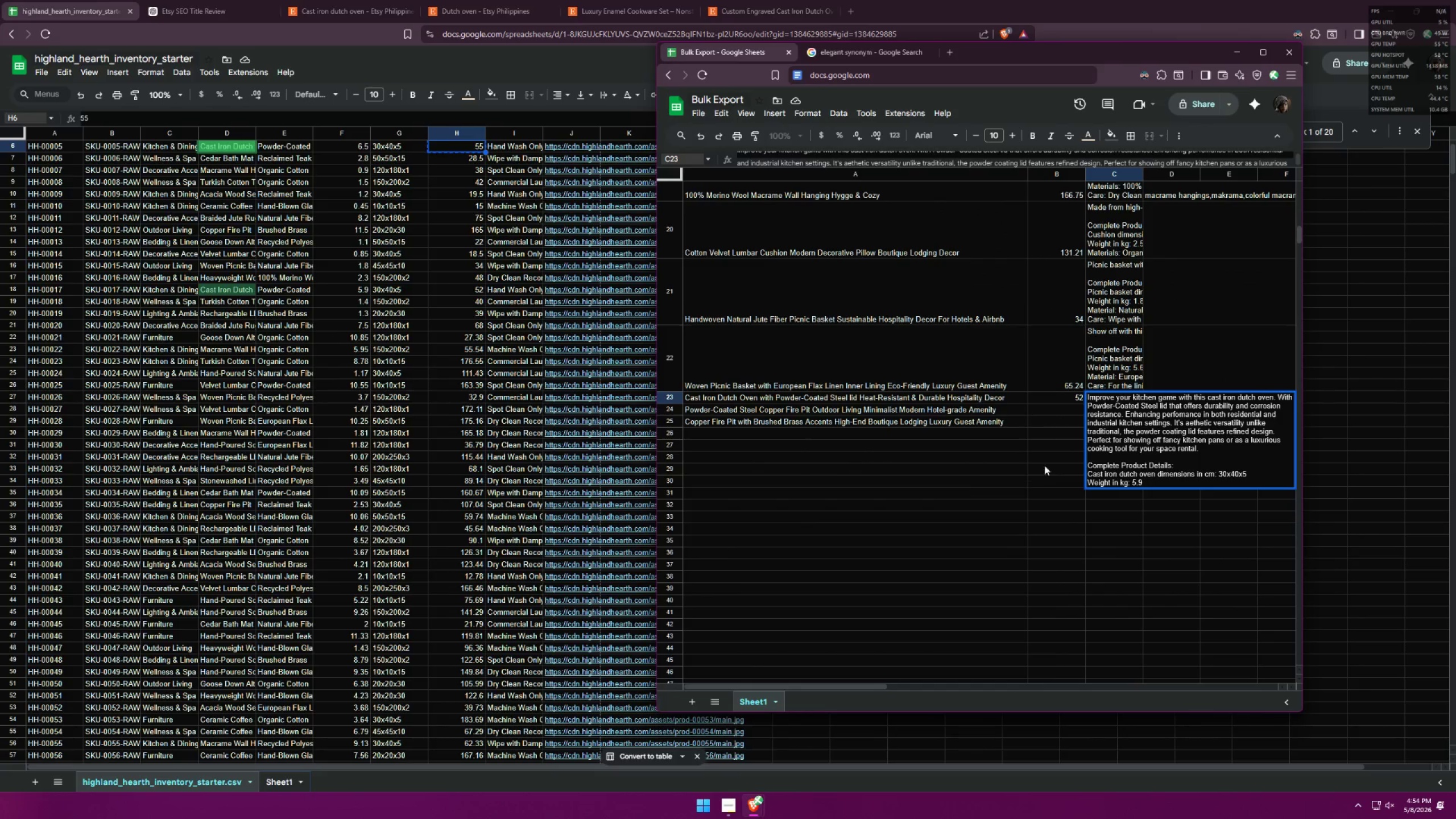 
left_click([1057, 452])
 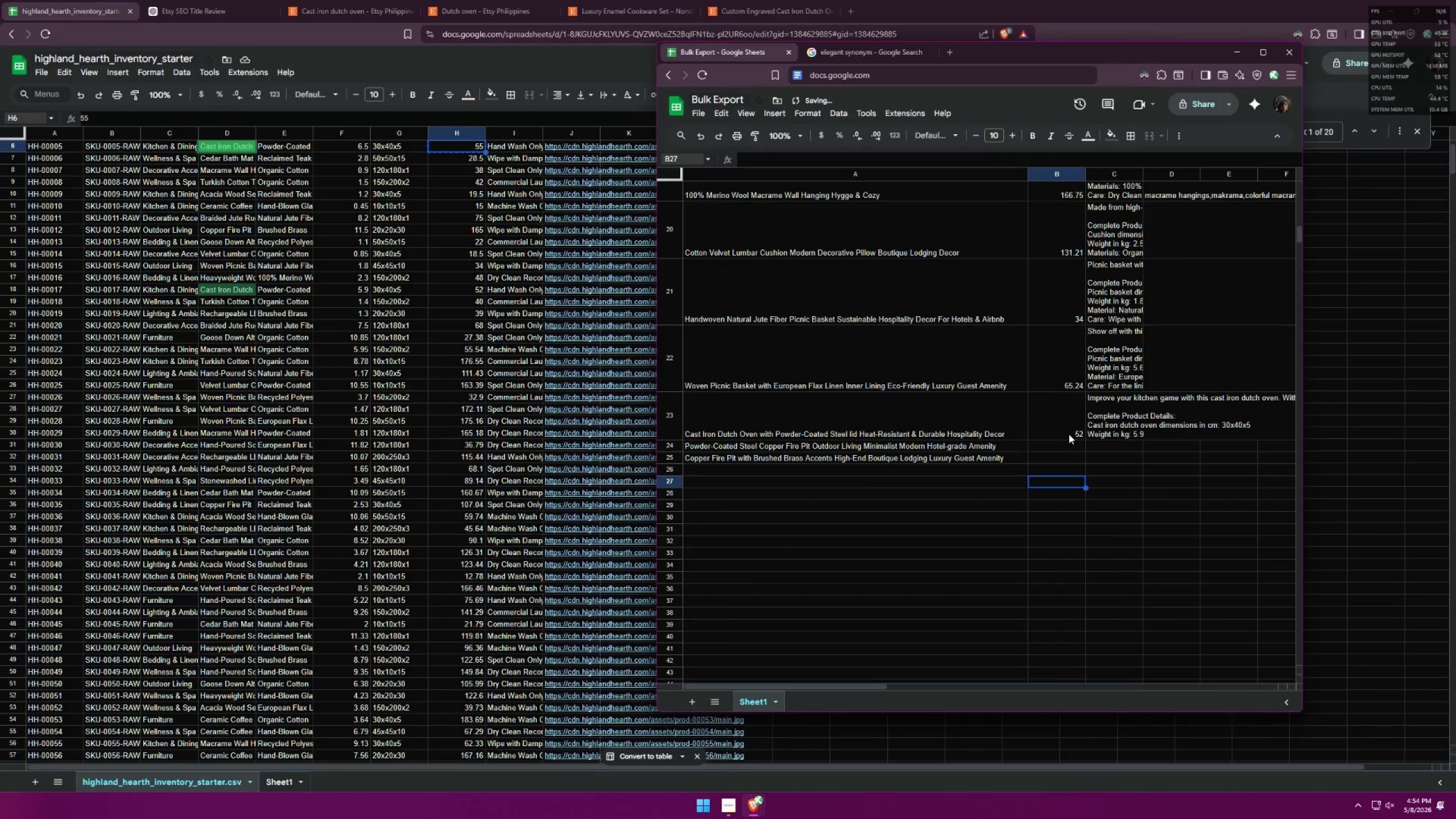 
double_click([1070, 432])
 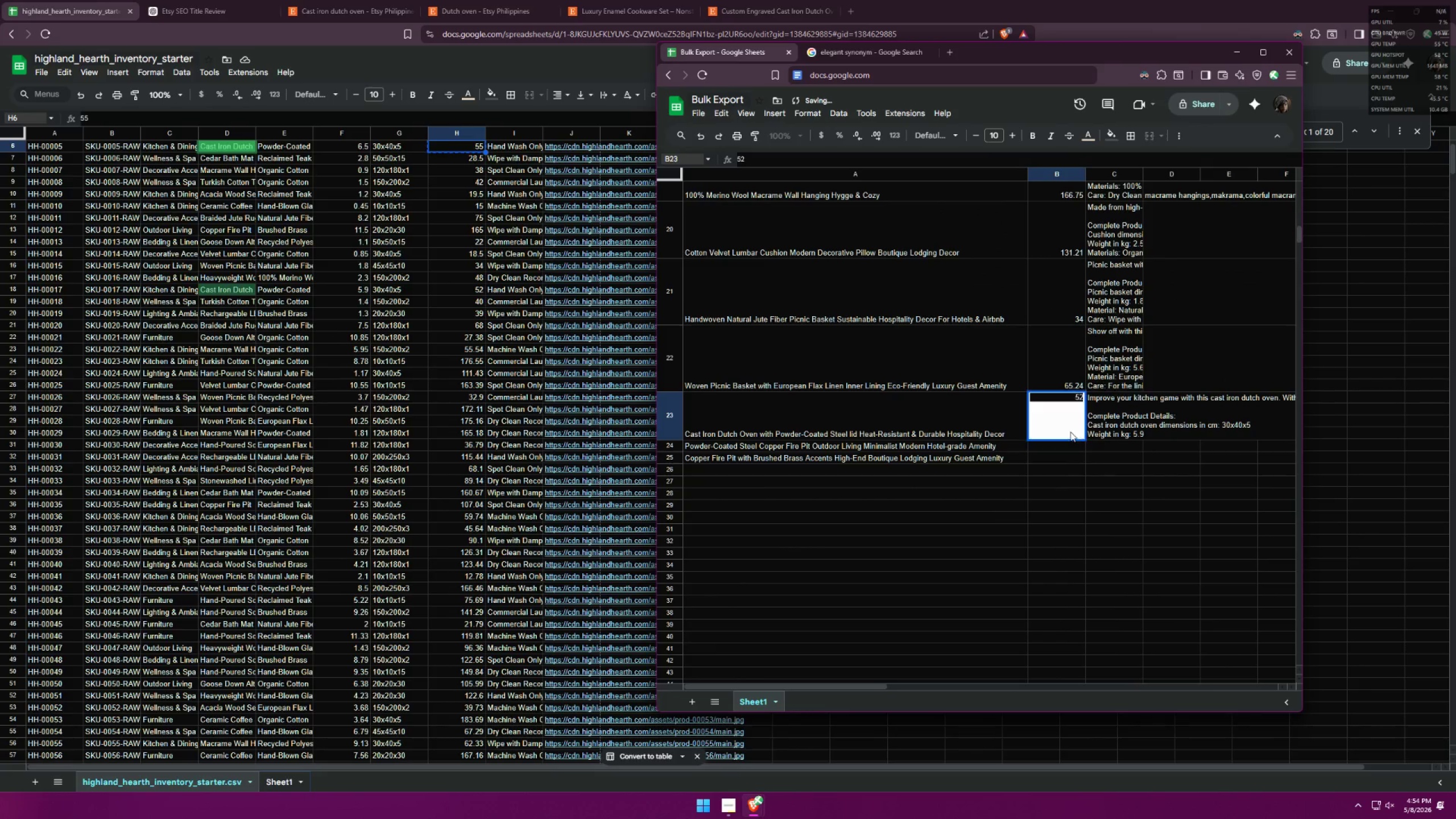 
key(Control+A)
 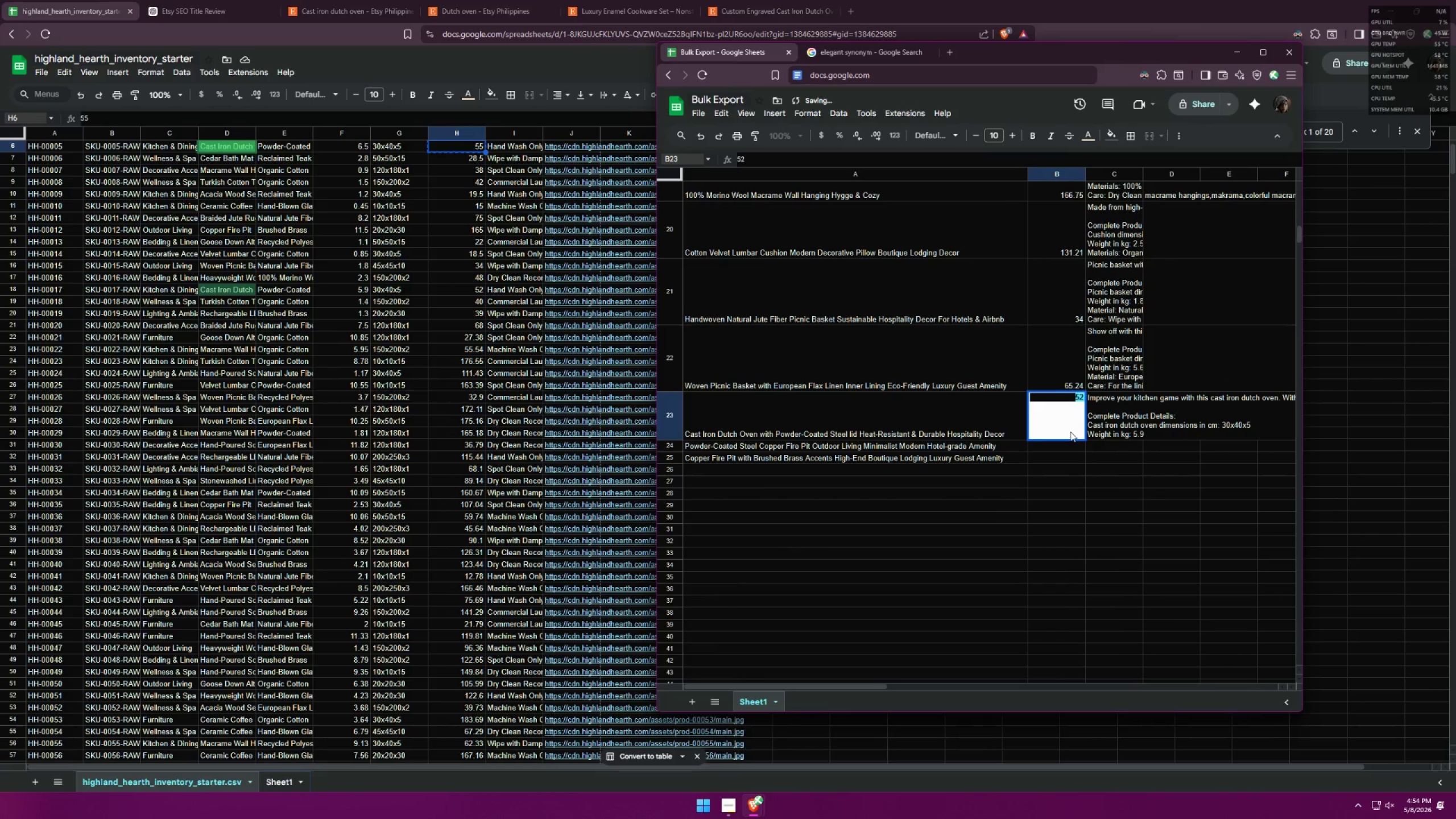 
key(Control+V)
 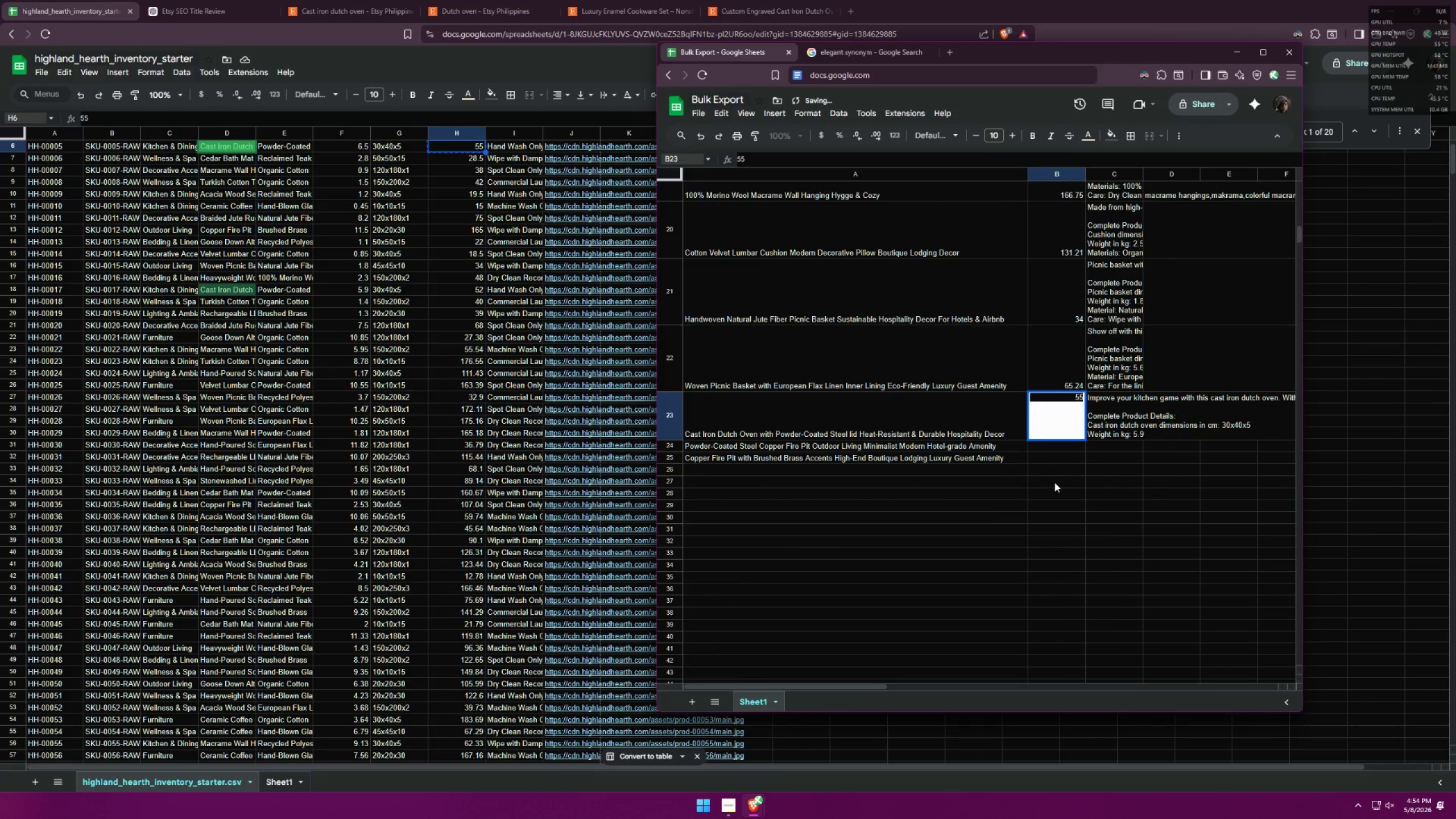 
left_click([1054, 482])
 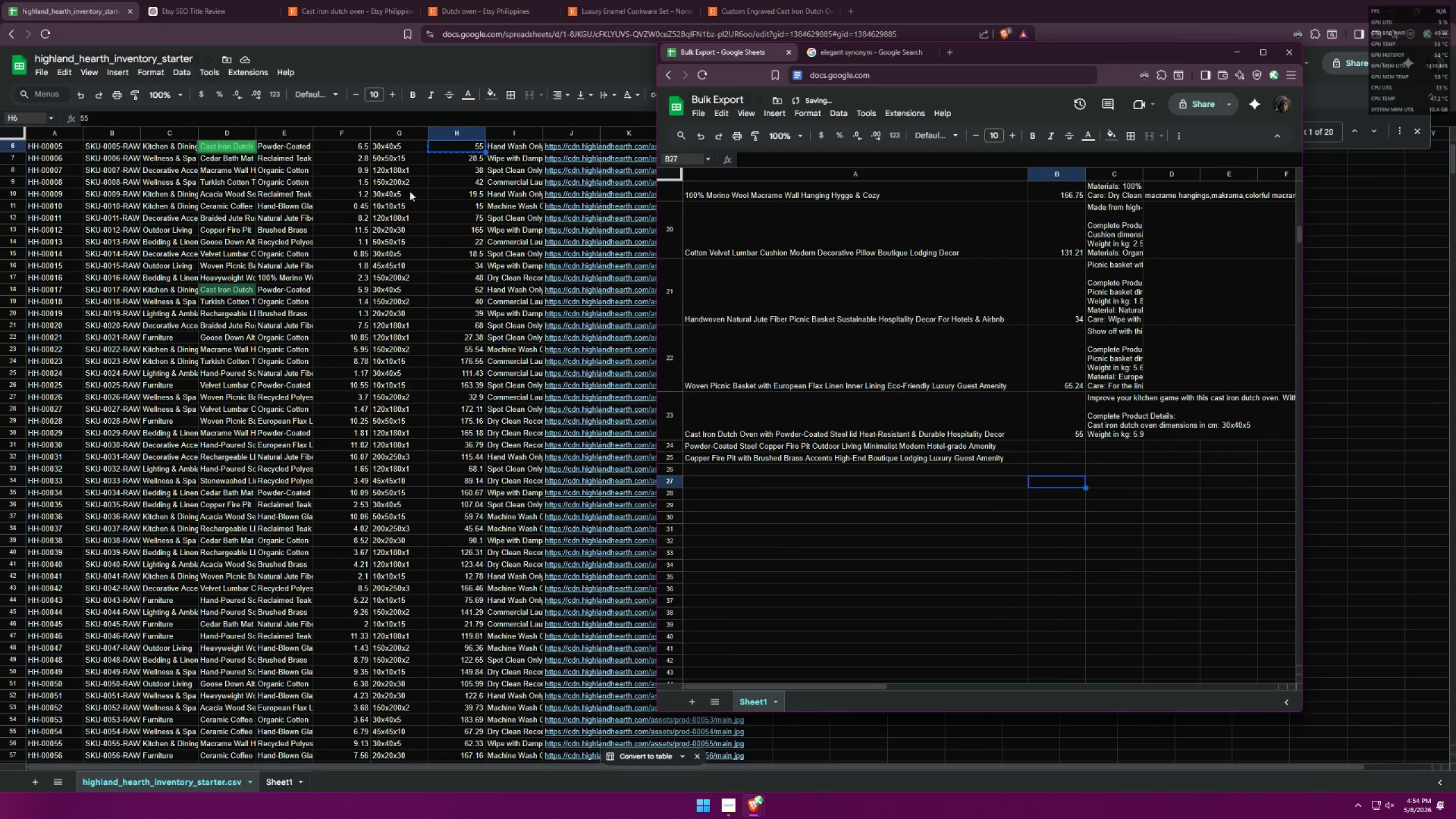 
double_click([392, 144])
 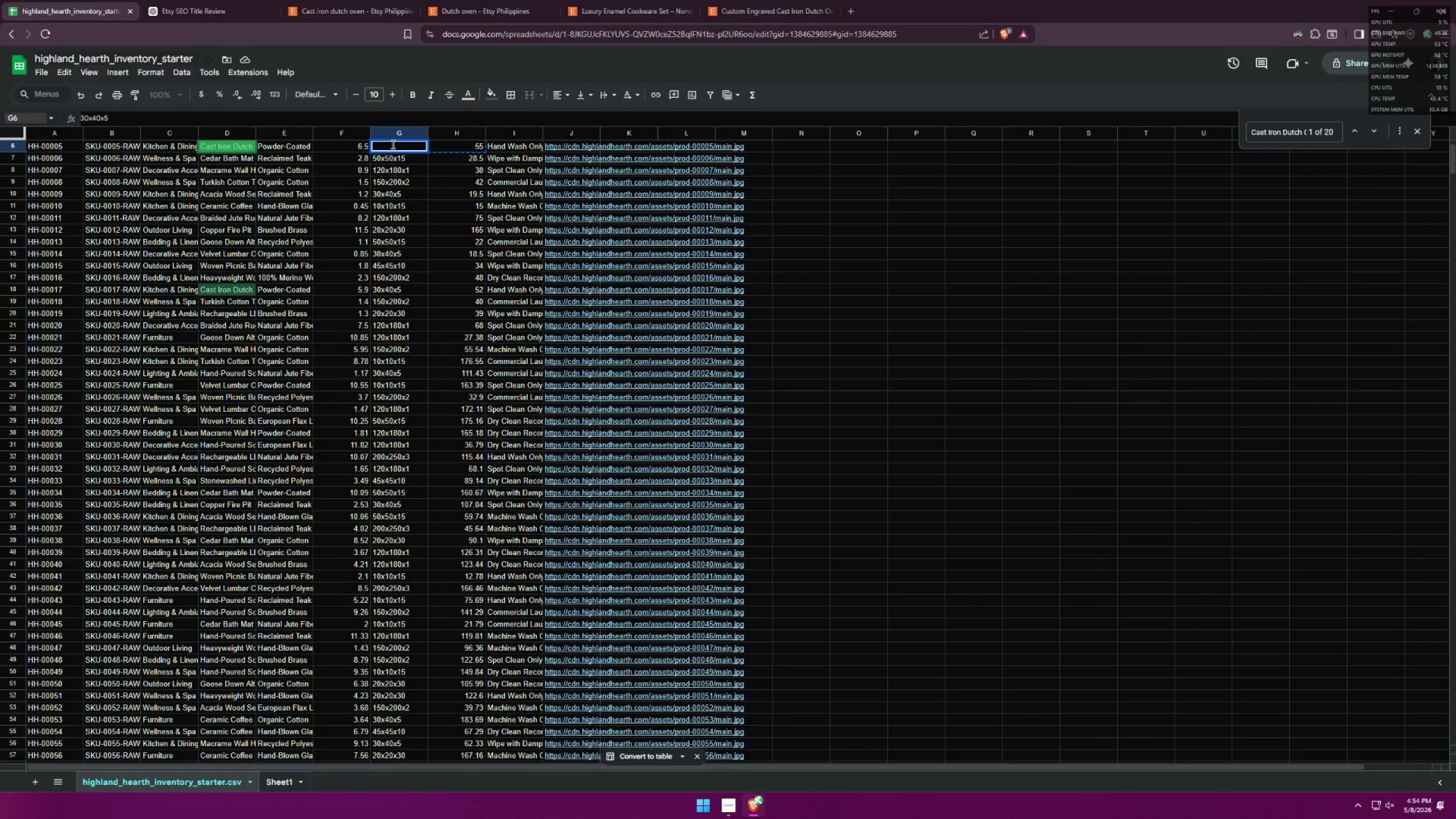 
key(Control+ControlLeft)
 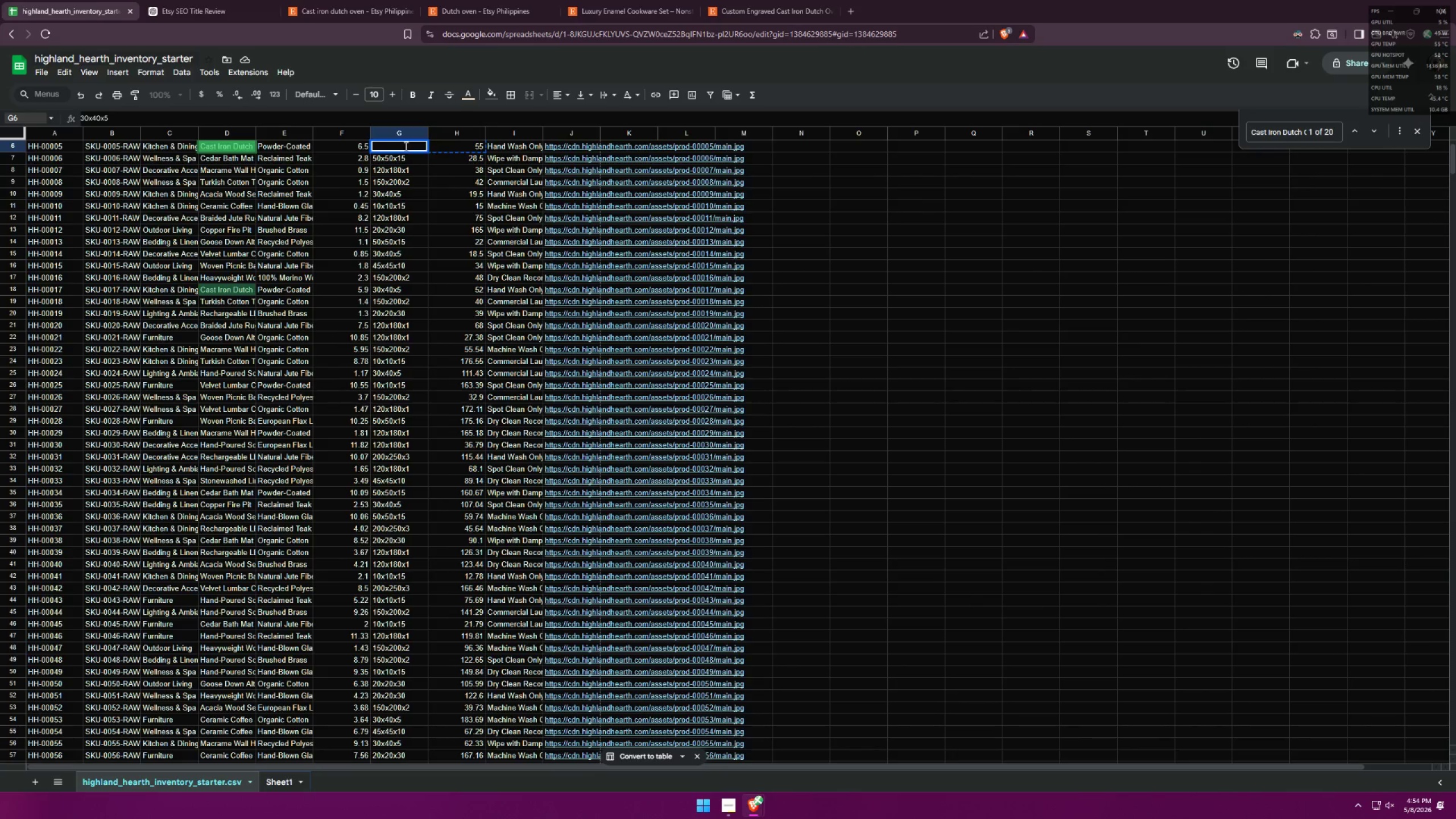 
key(Control+C)
 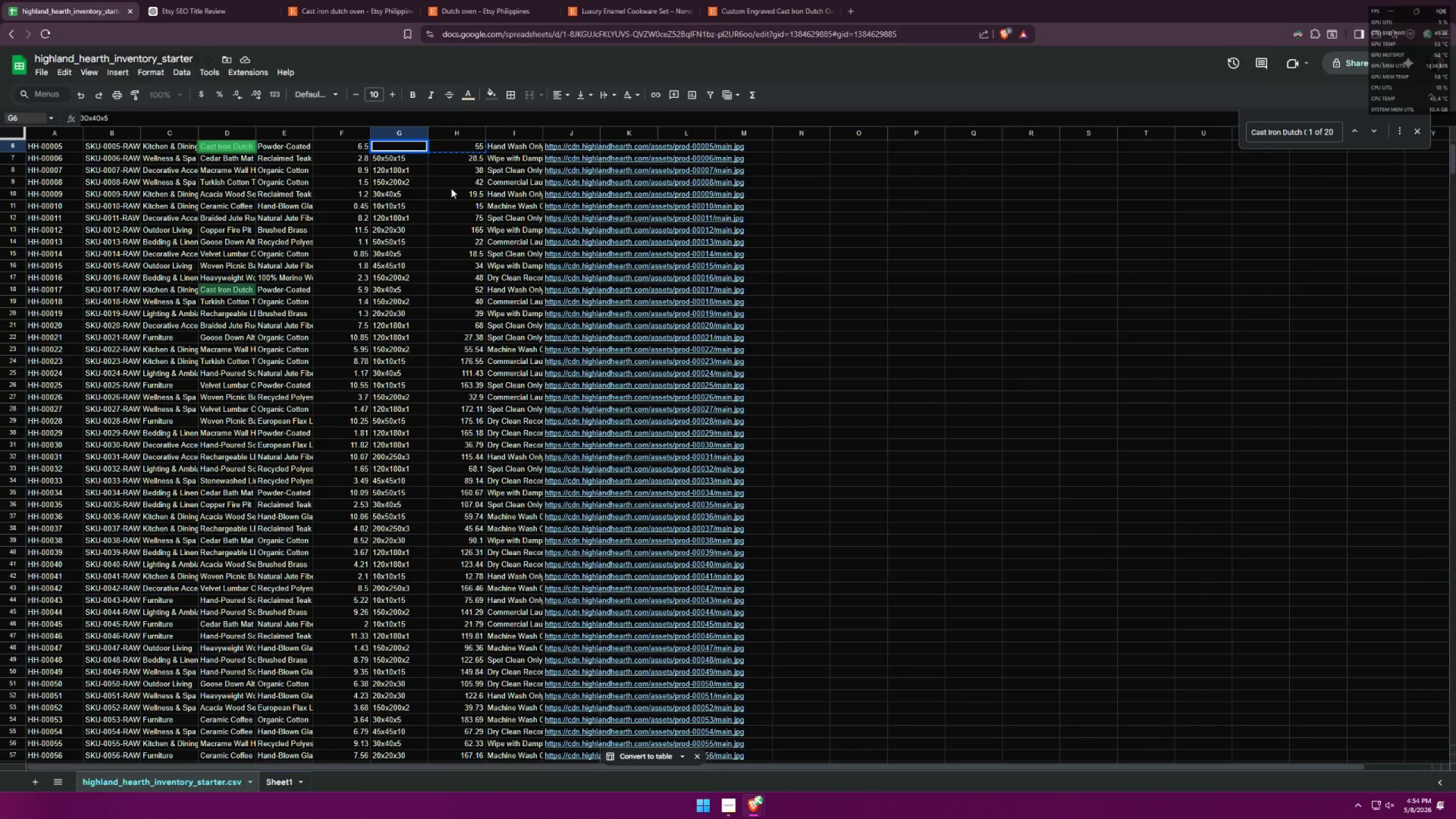 
left_click([456, 191])
 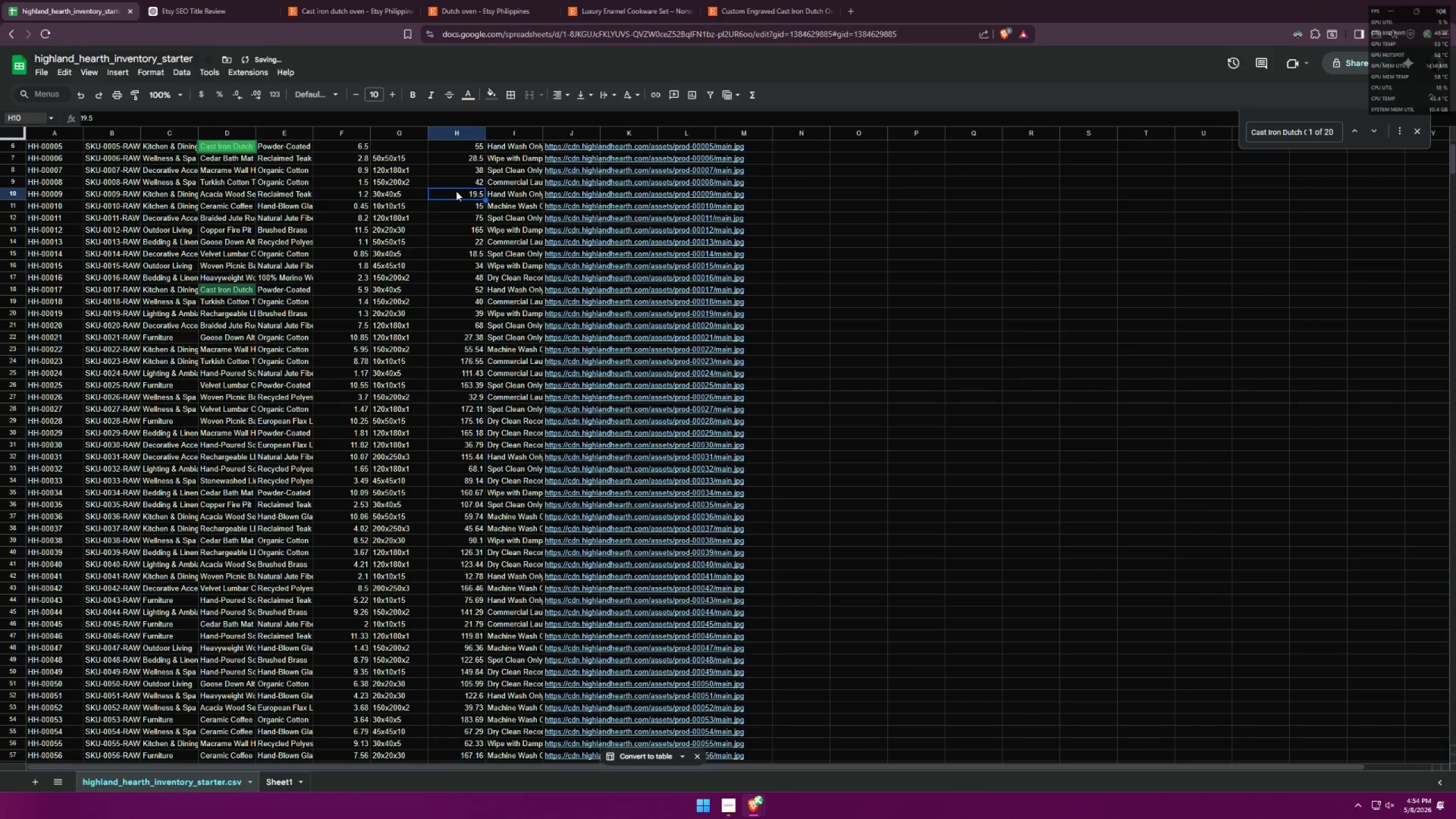 
key(Control+Z)
 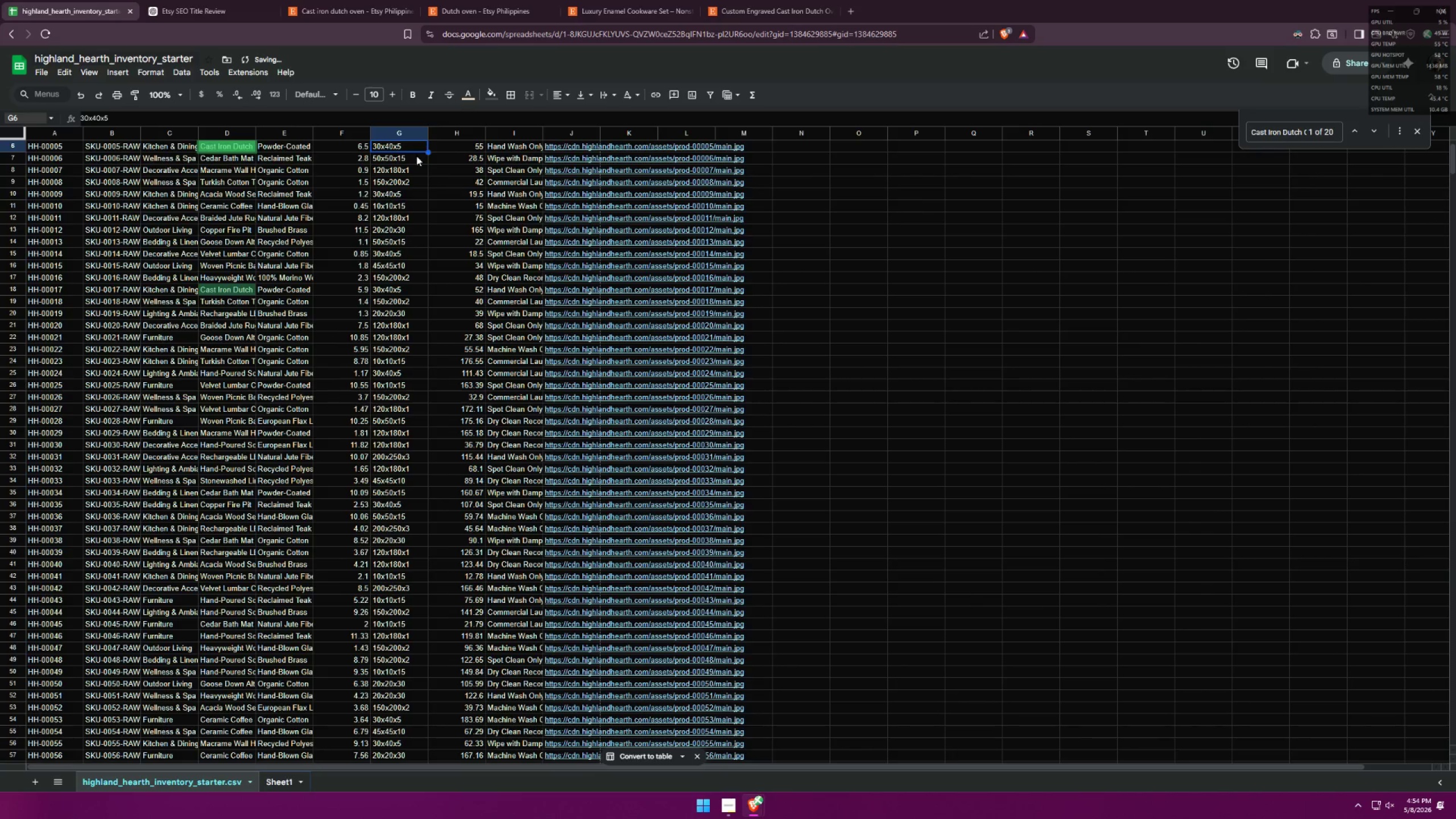 
key(Control+ControlLeft)
 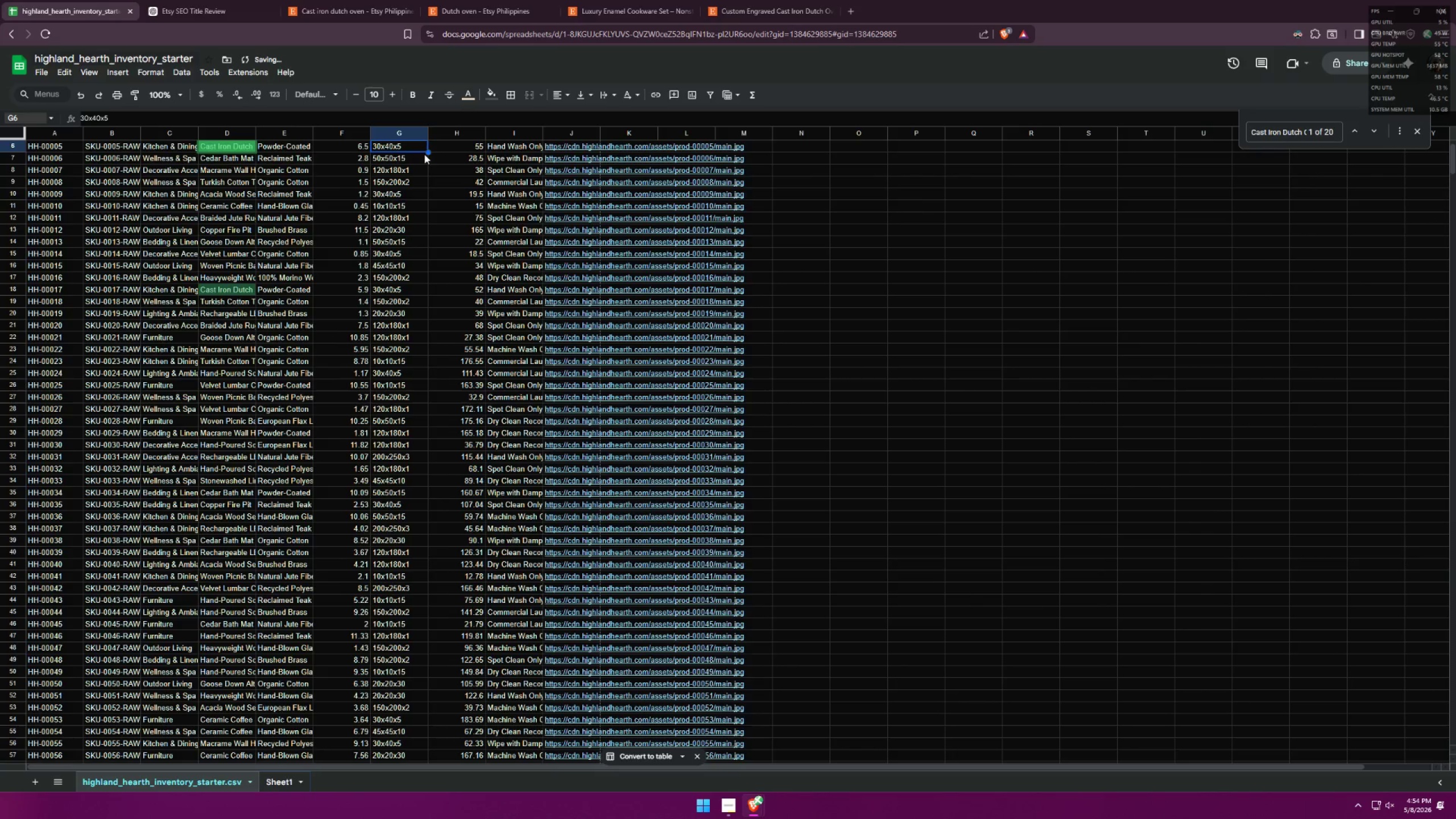 
key(Control+C)
 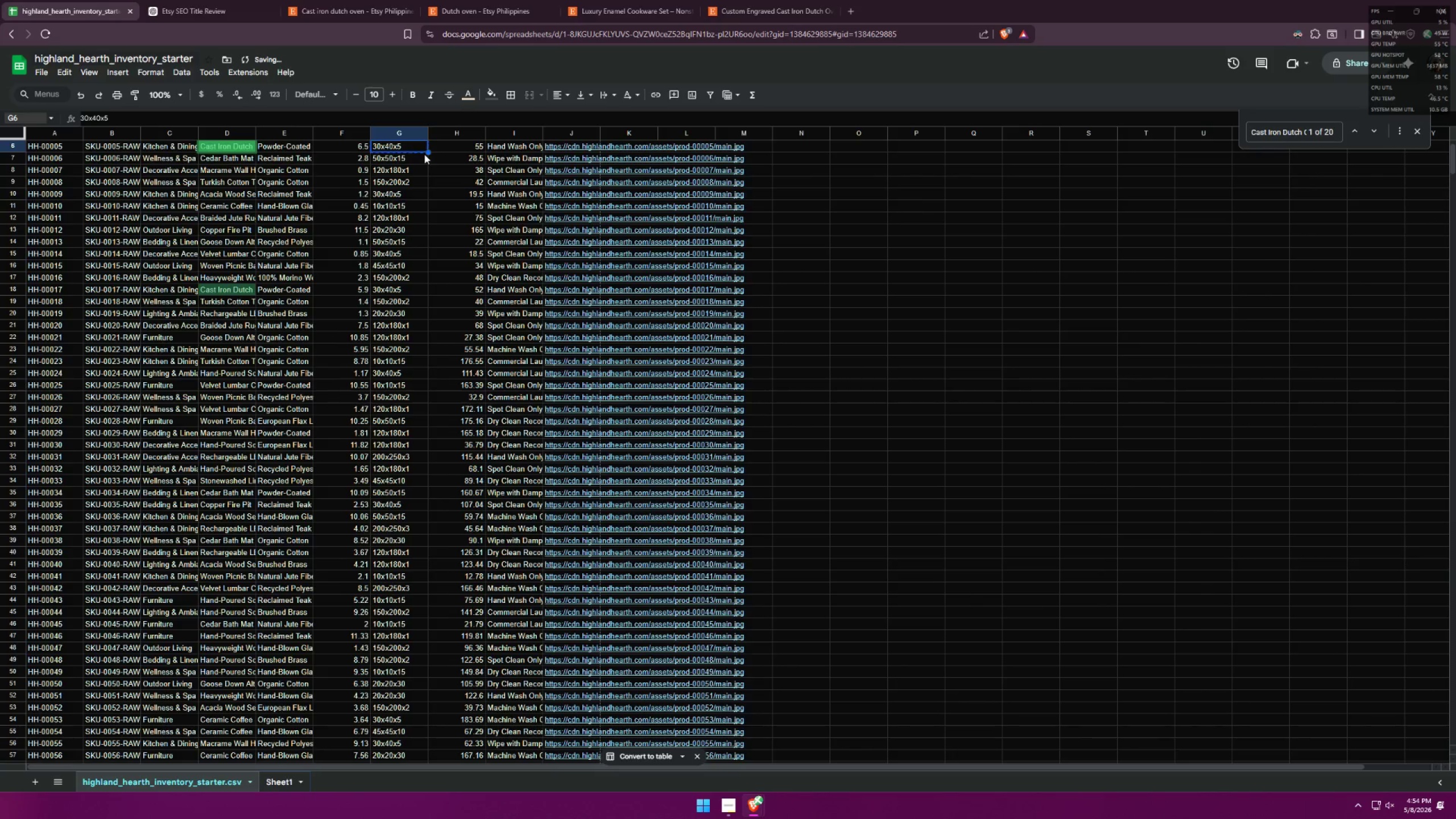 
key(Alt+AltLeft)
 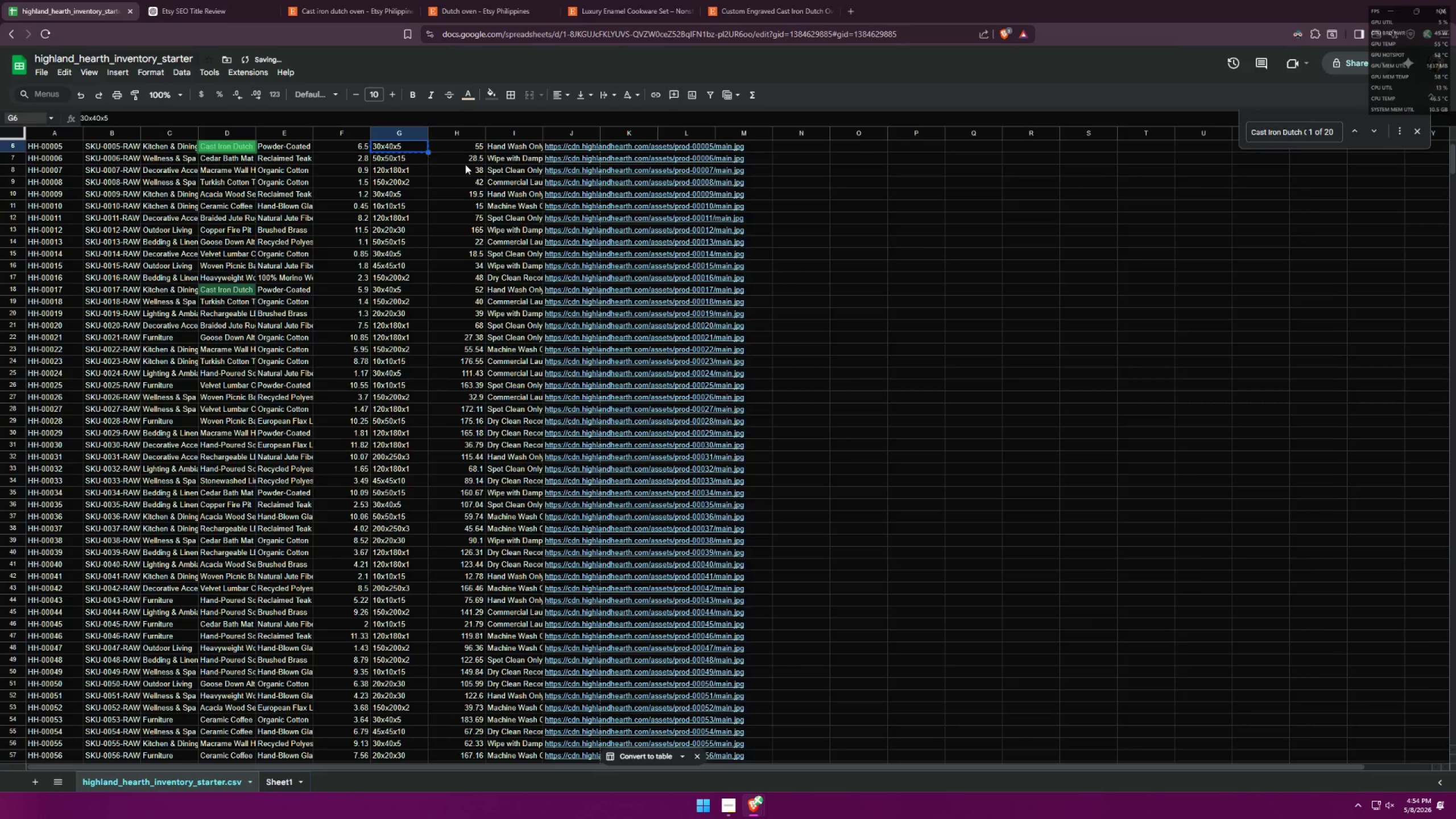 
key(Alt+Tab)
 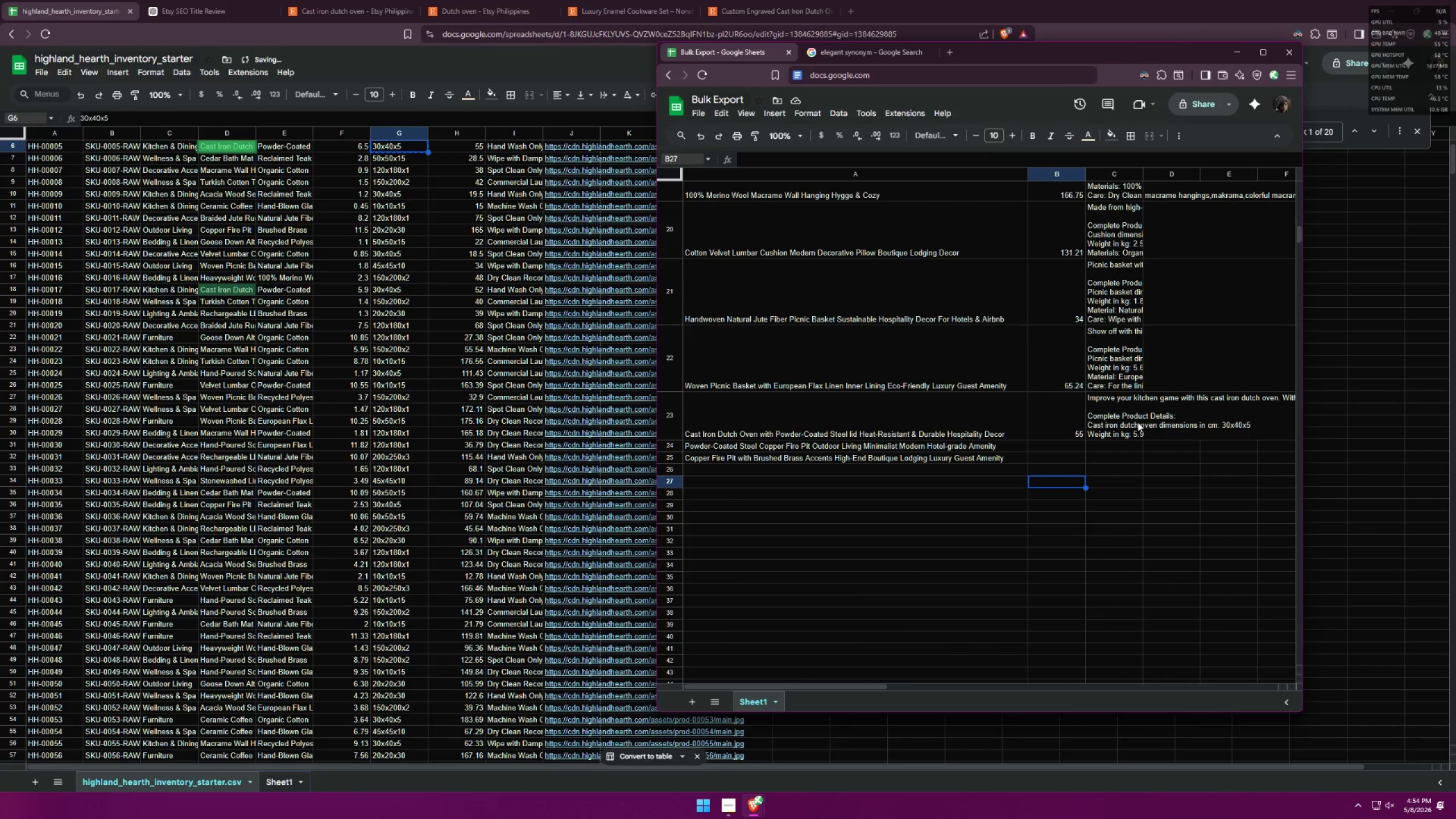 
double_click([1138, 421])
 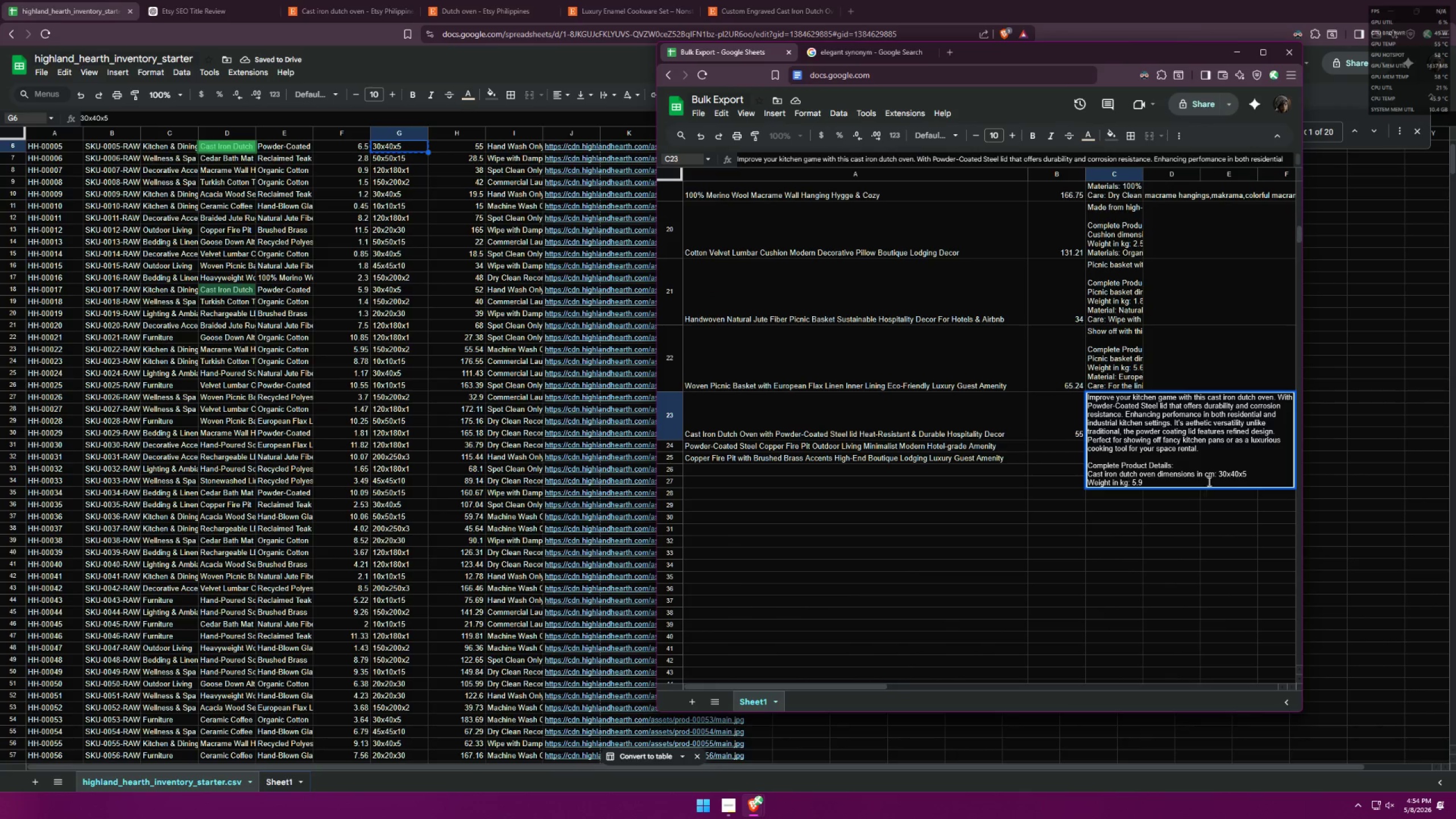 
left_click_drag(start_coordinate=[1246, 477], to_coordinate=[1220, 477])
 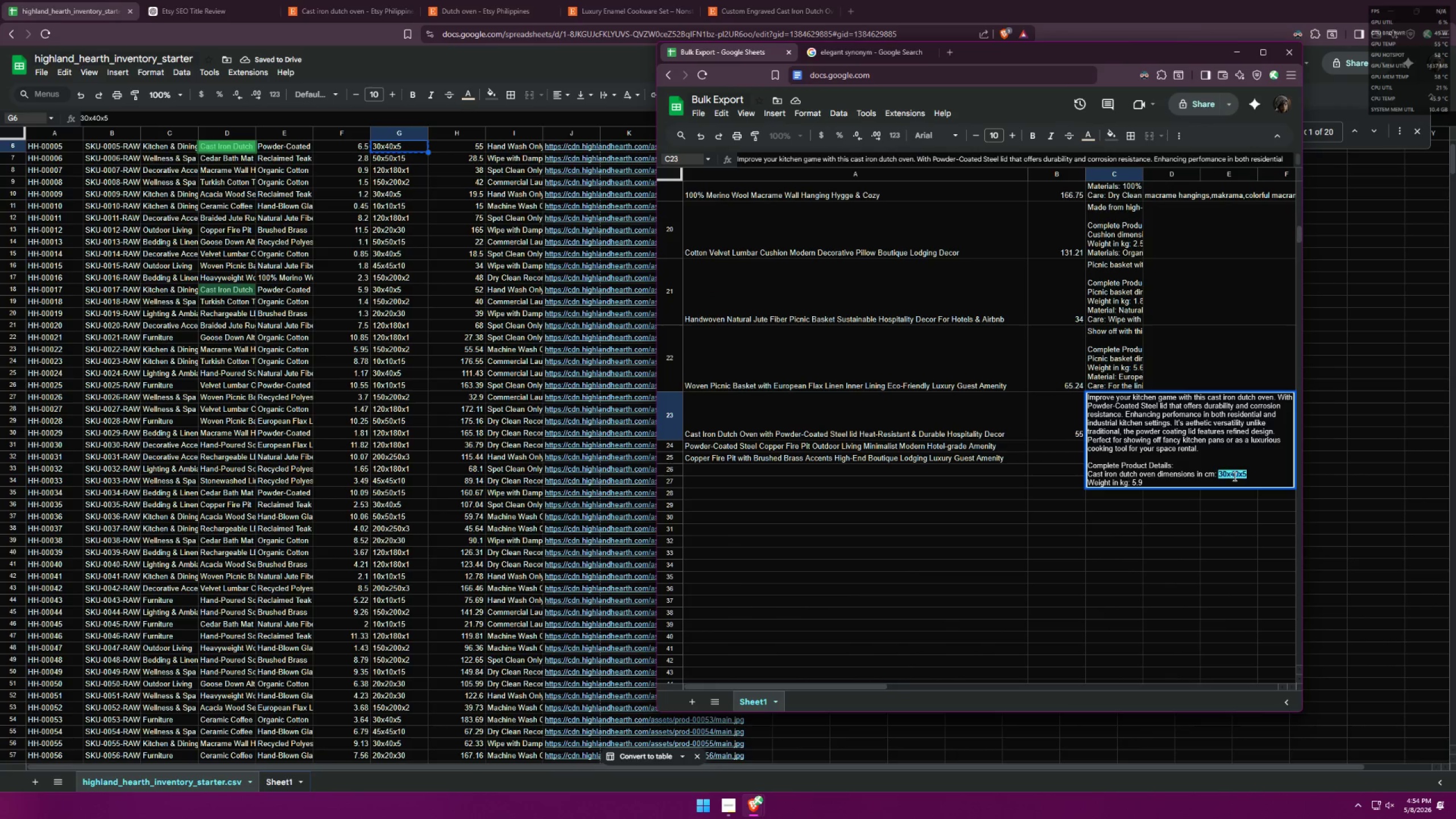 
key(Control+ControlLeft)
 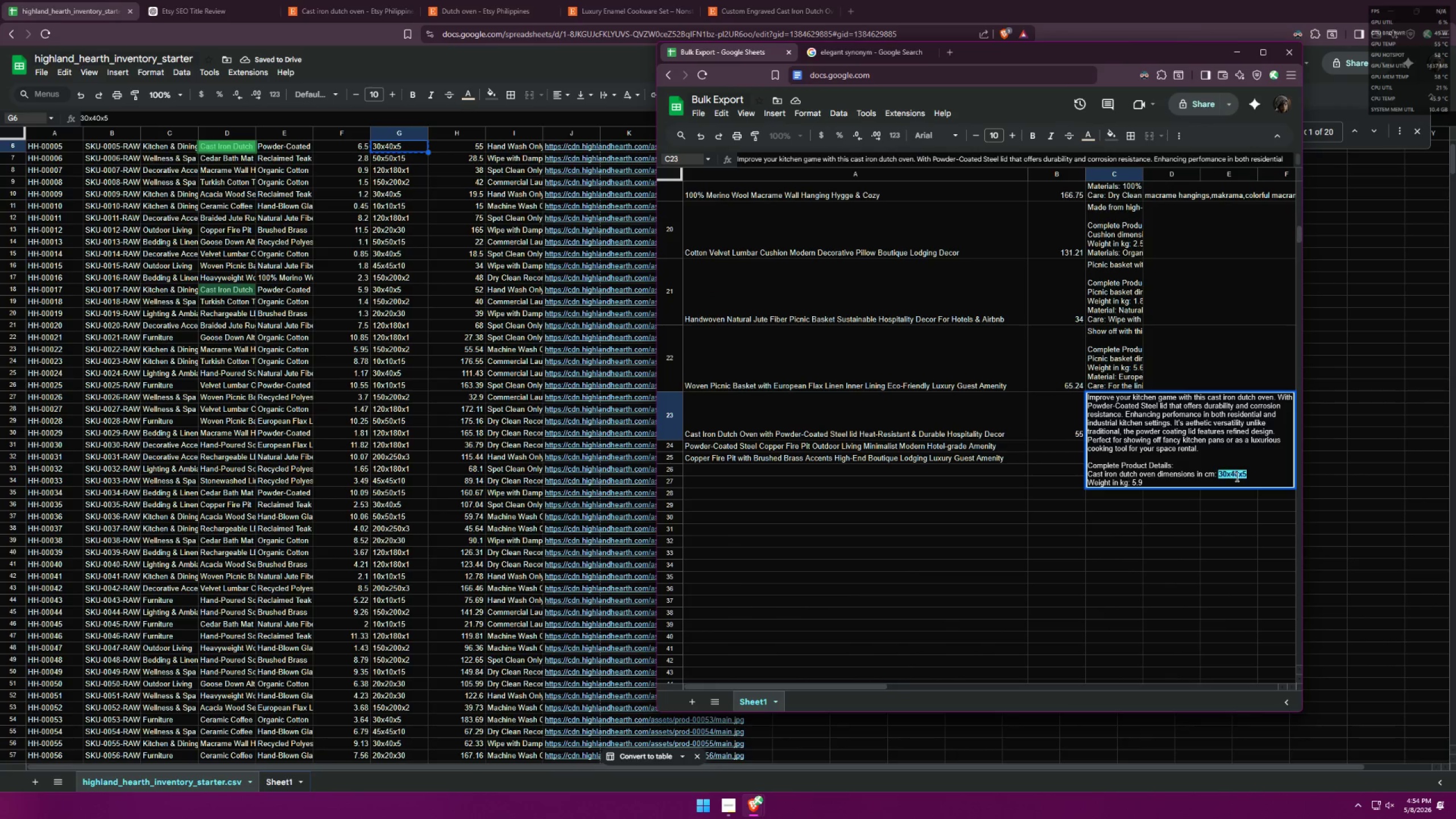 
key(Control+V)
 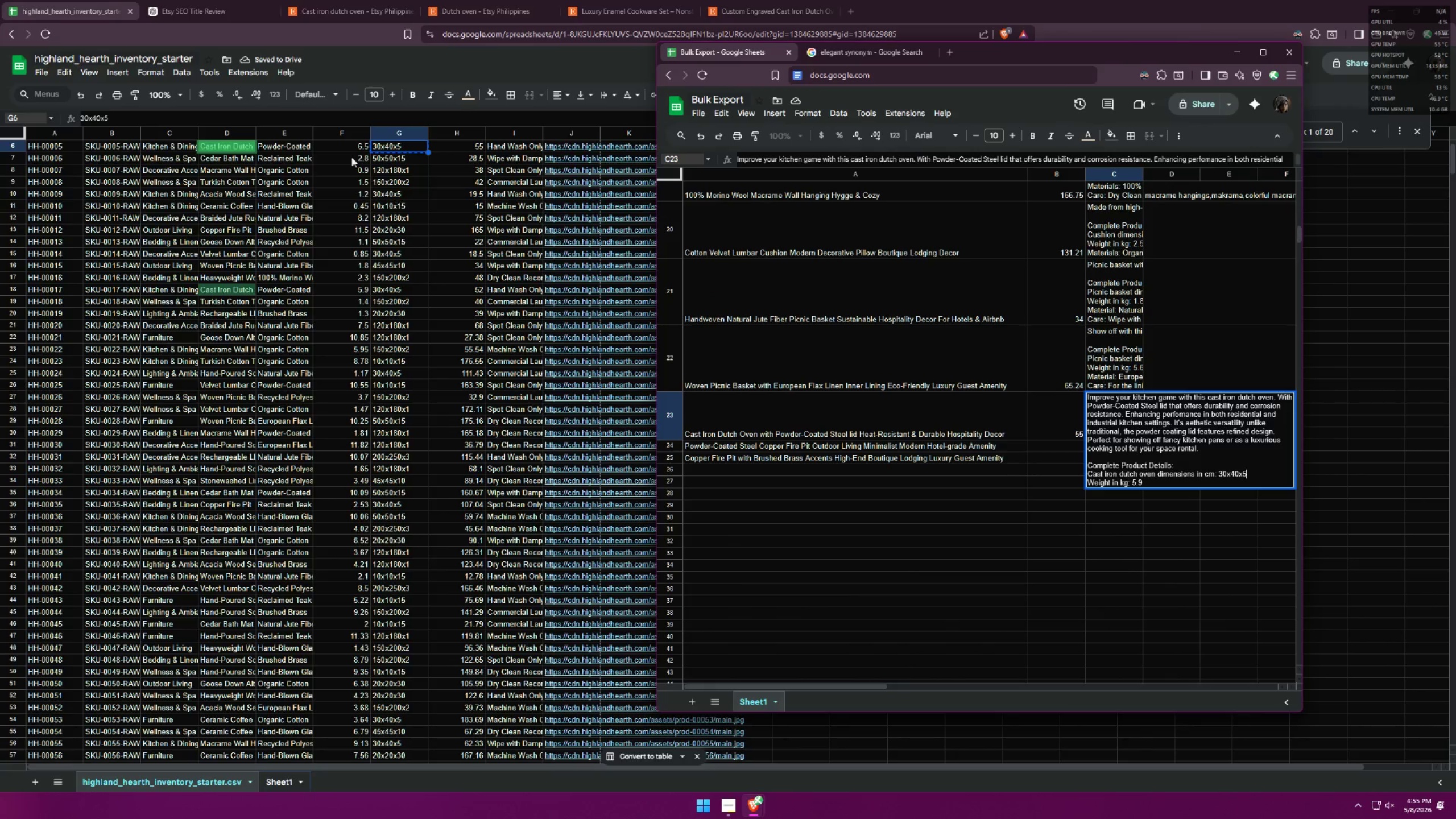 
left_click([355, 148])
 